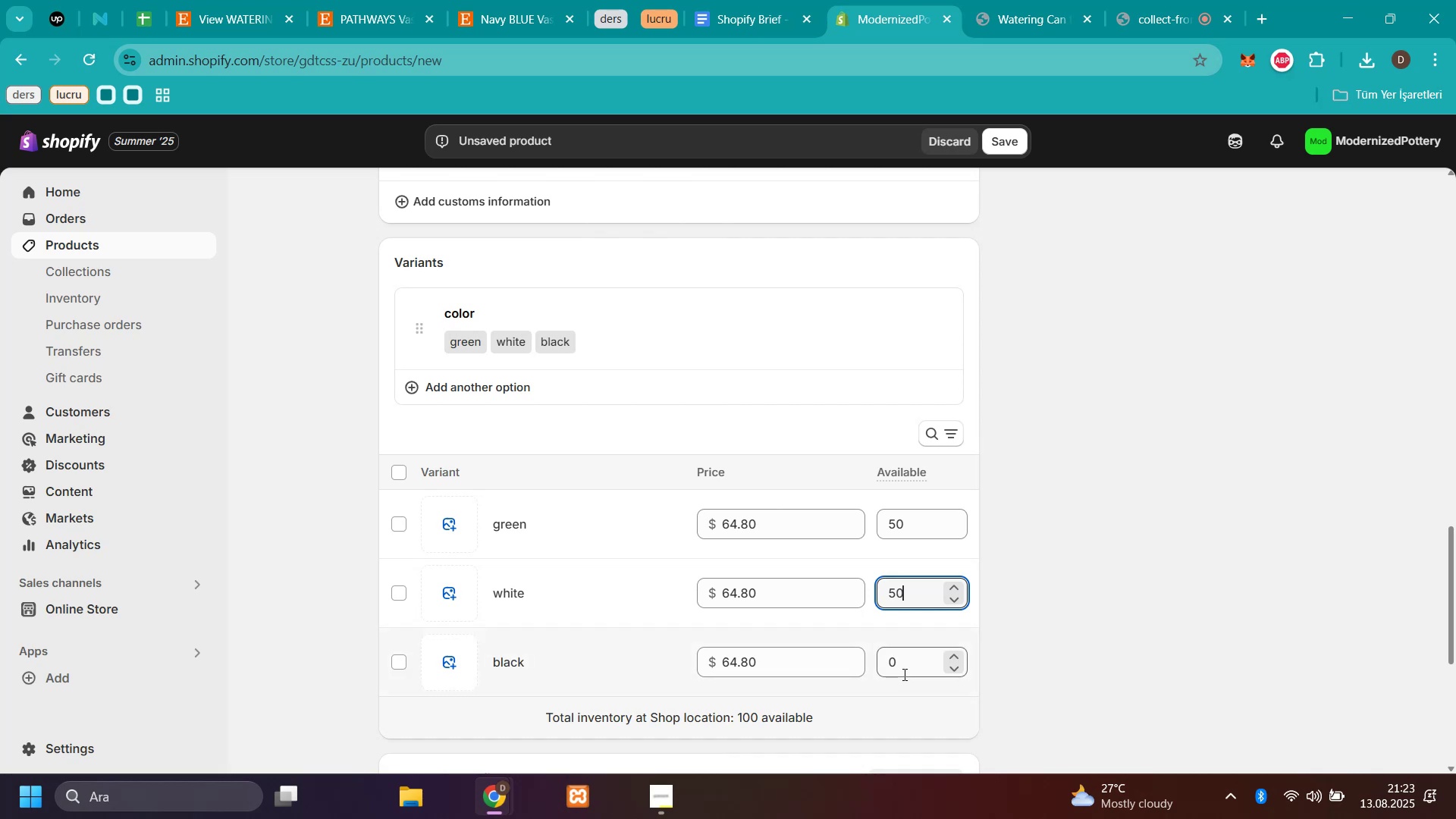 
left_click([903, 667])
 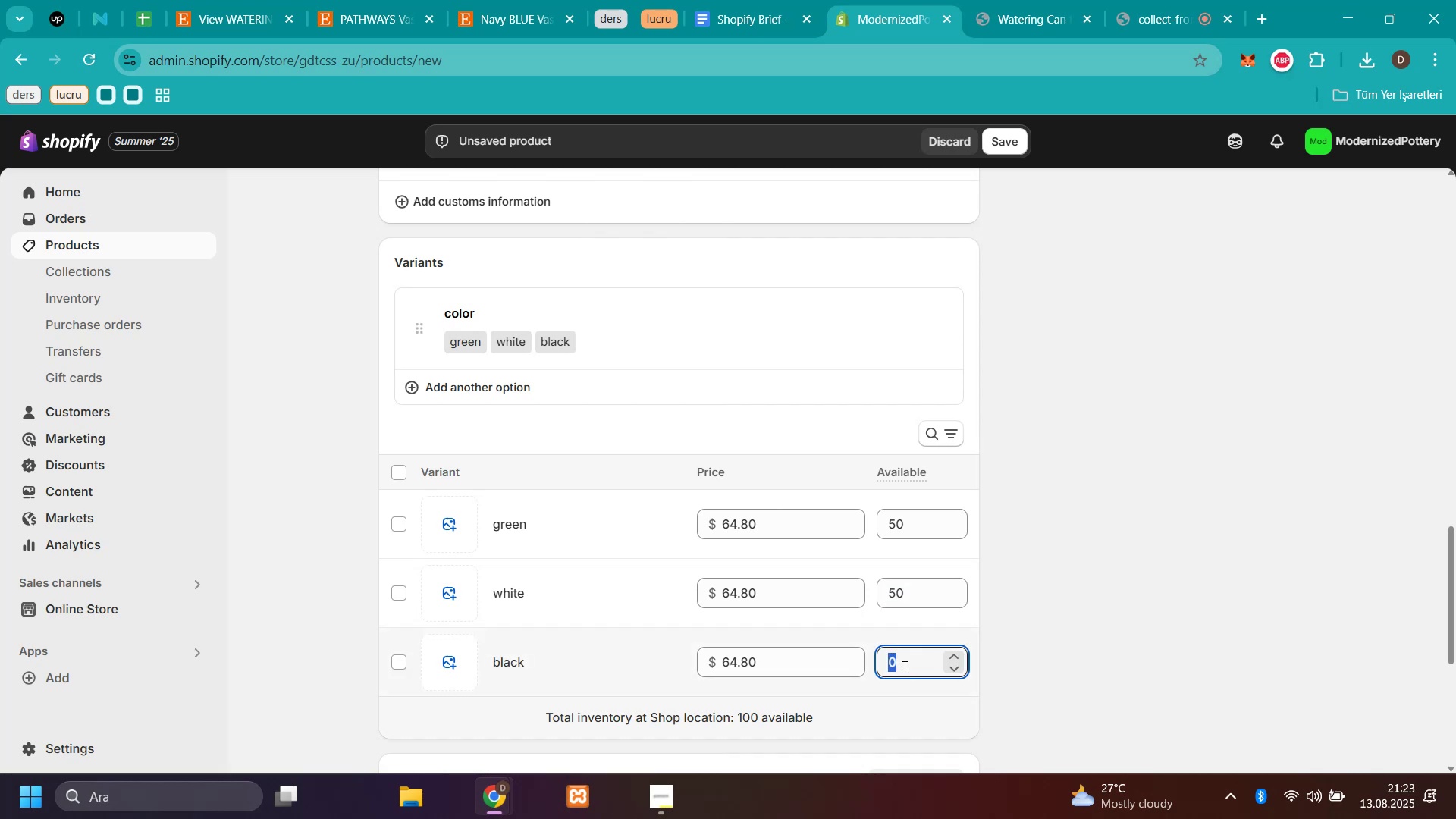 
type(50)
 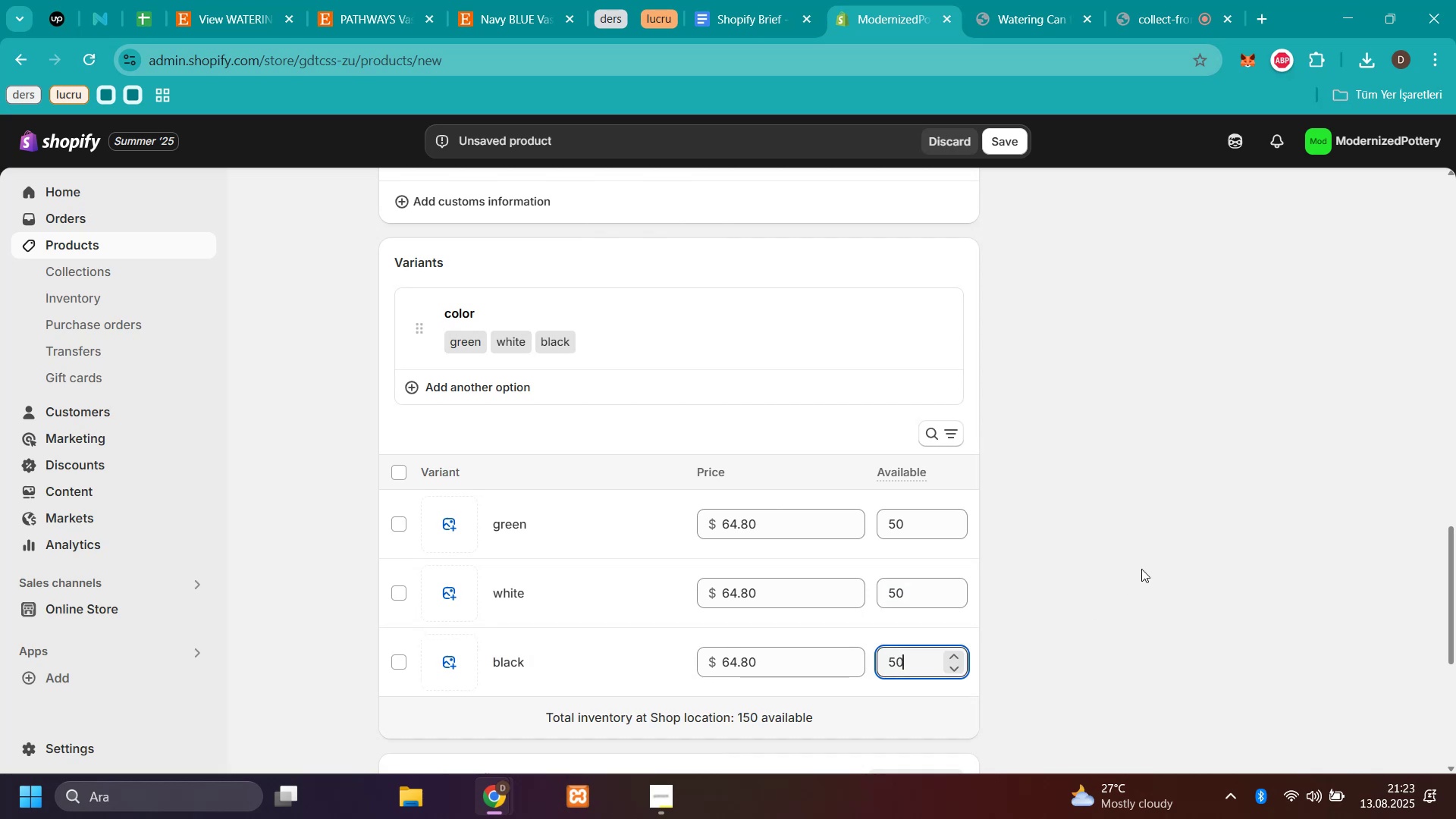 
left_click([1141, 566])
 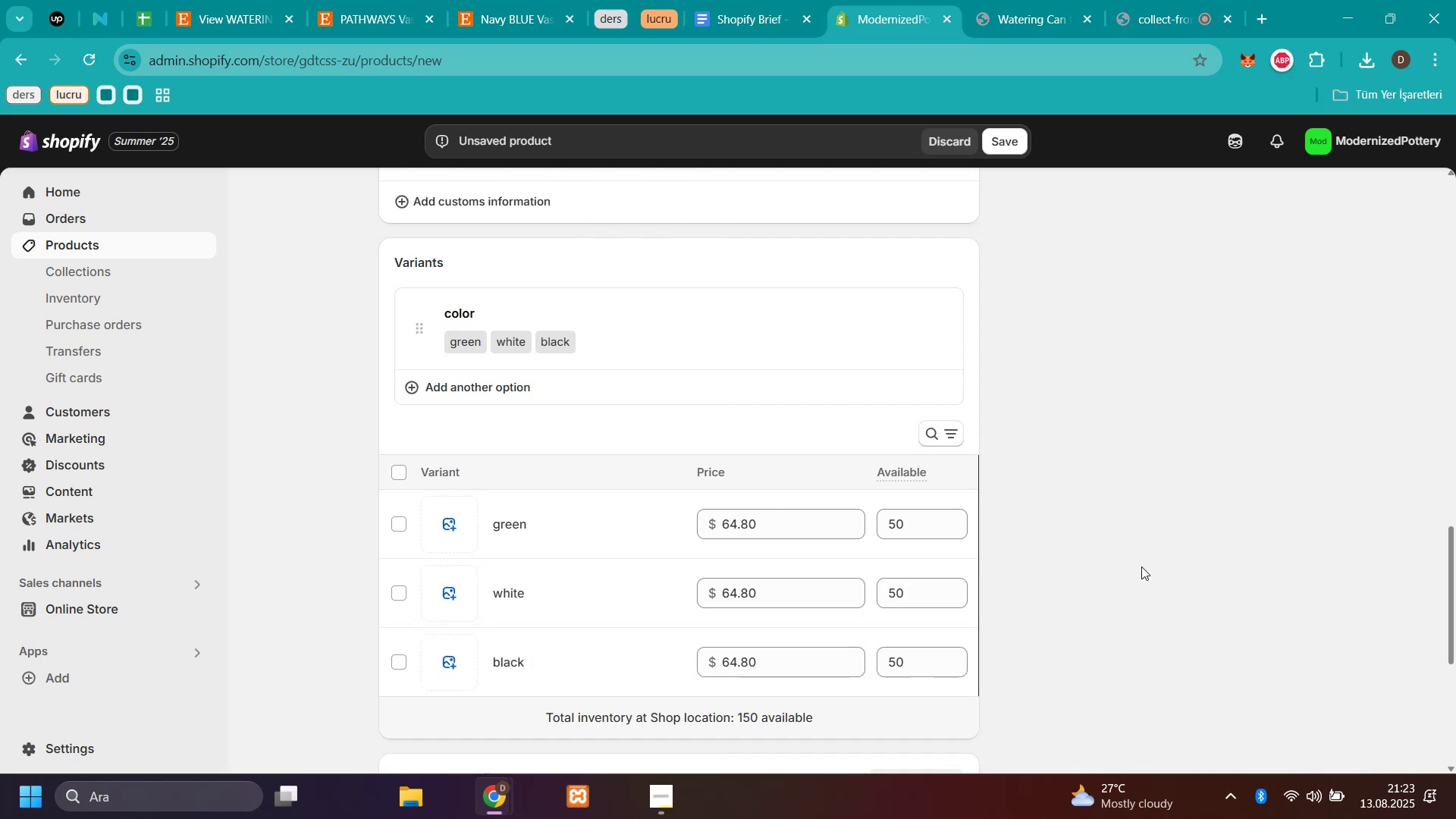 
scroll: coordinate [1129, 411], scroll_direction: up, amount: 14.0
 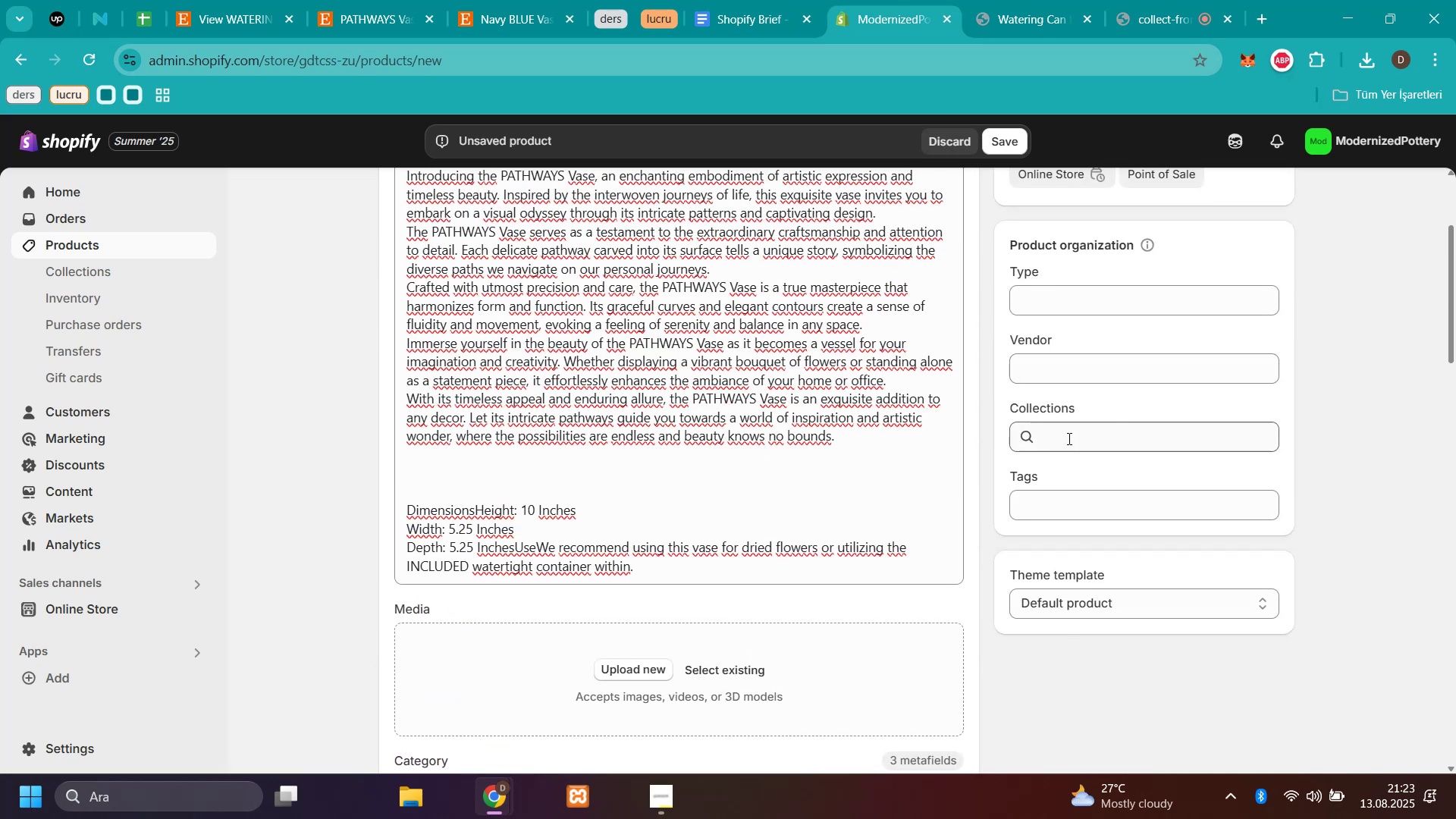 
left_click([1068, 441])
 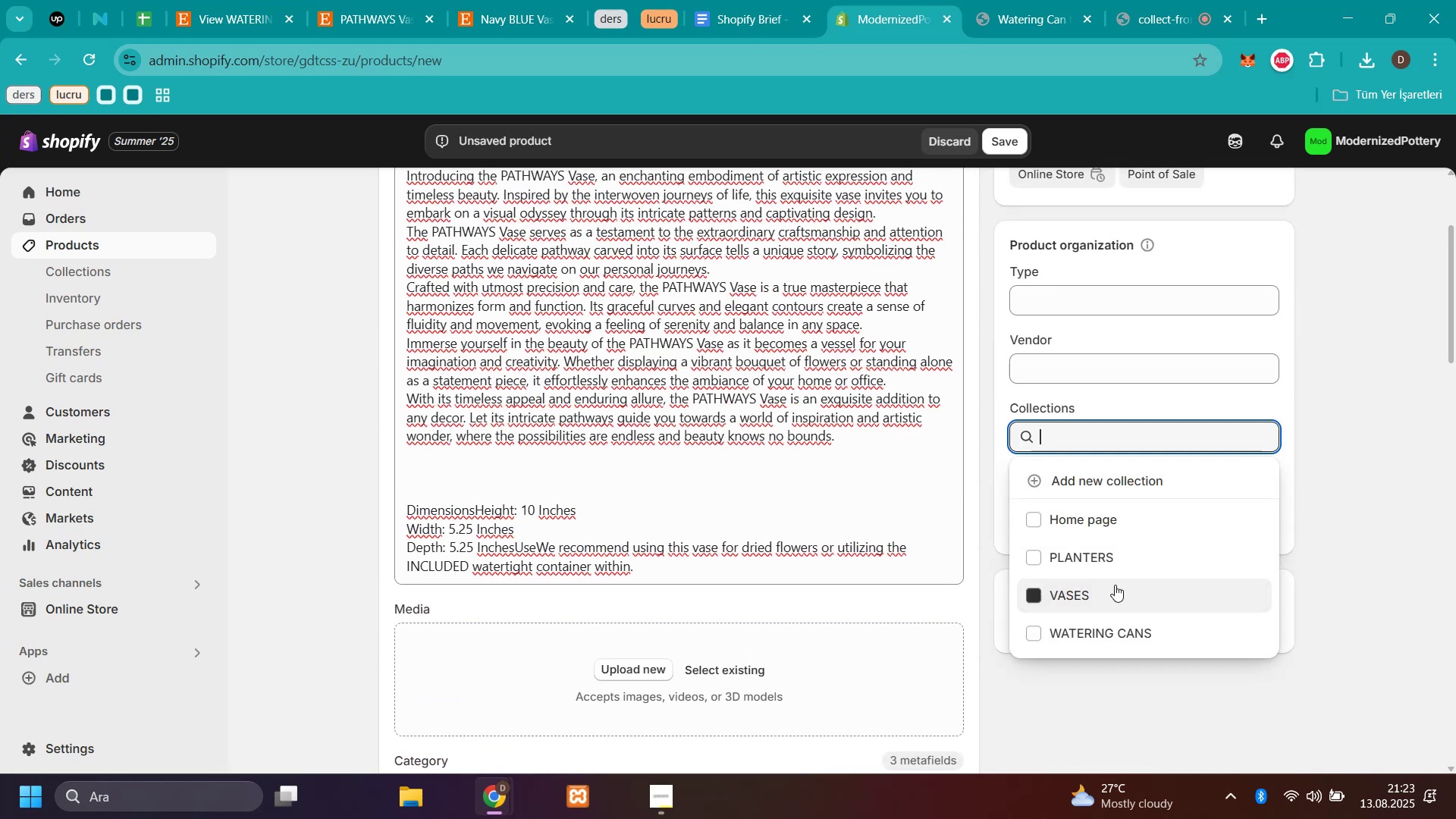 
left_click([1340, 532])
 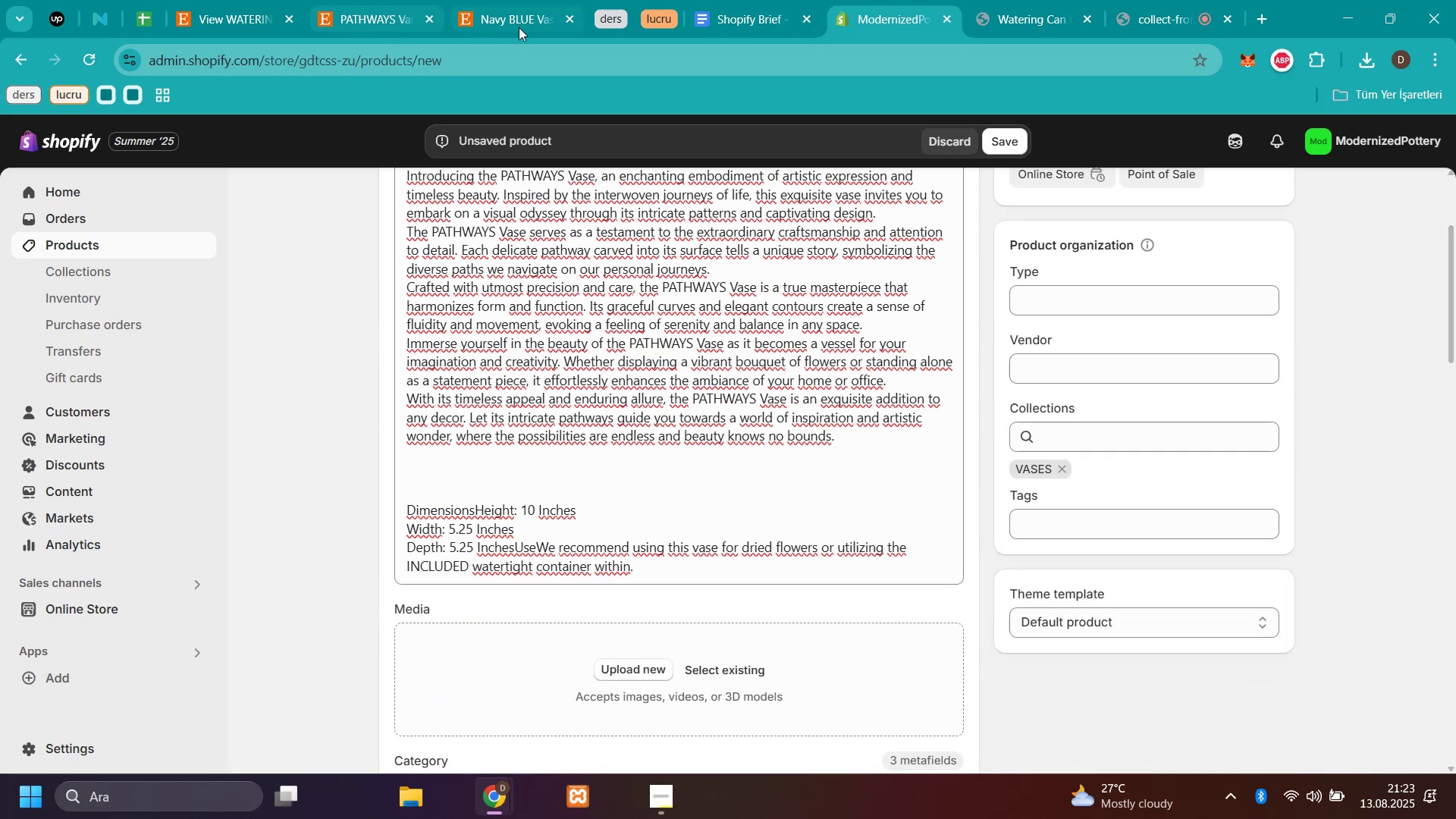 
left_click([571, 20])
 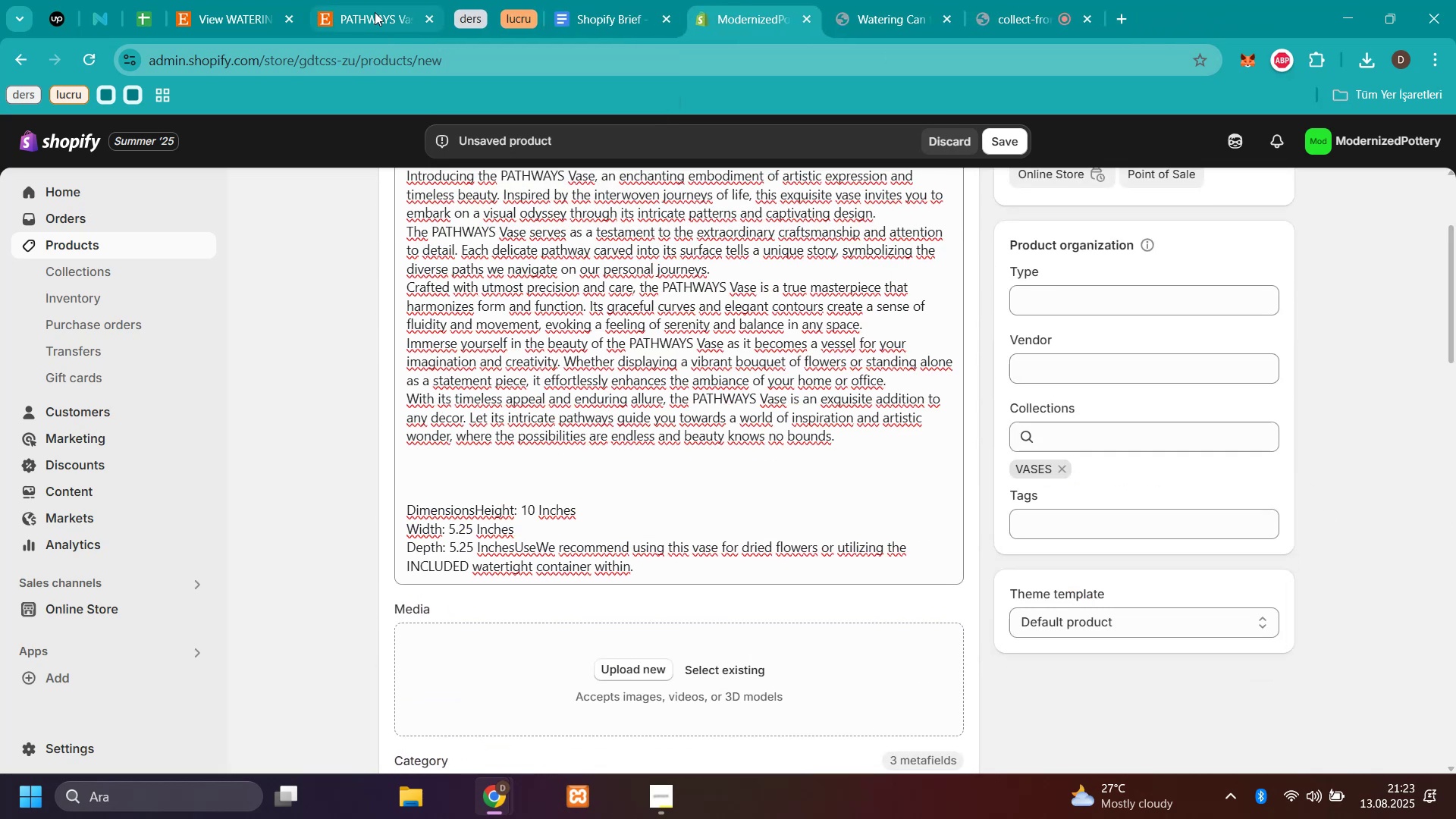 
left_click([374, 11])
 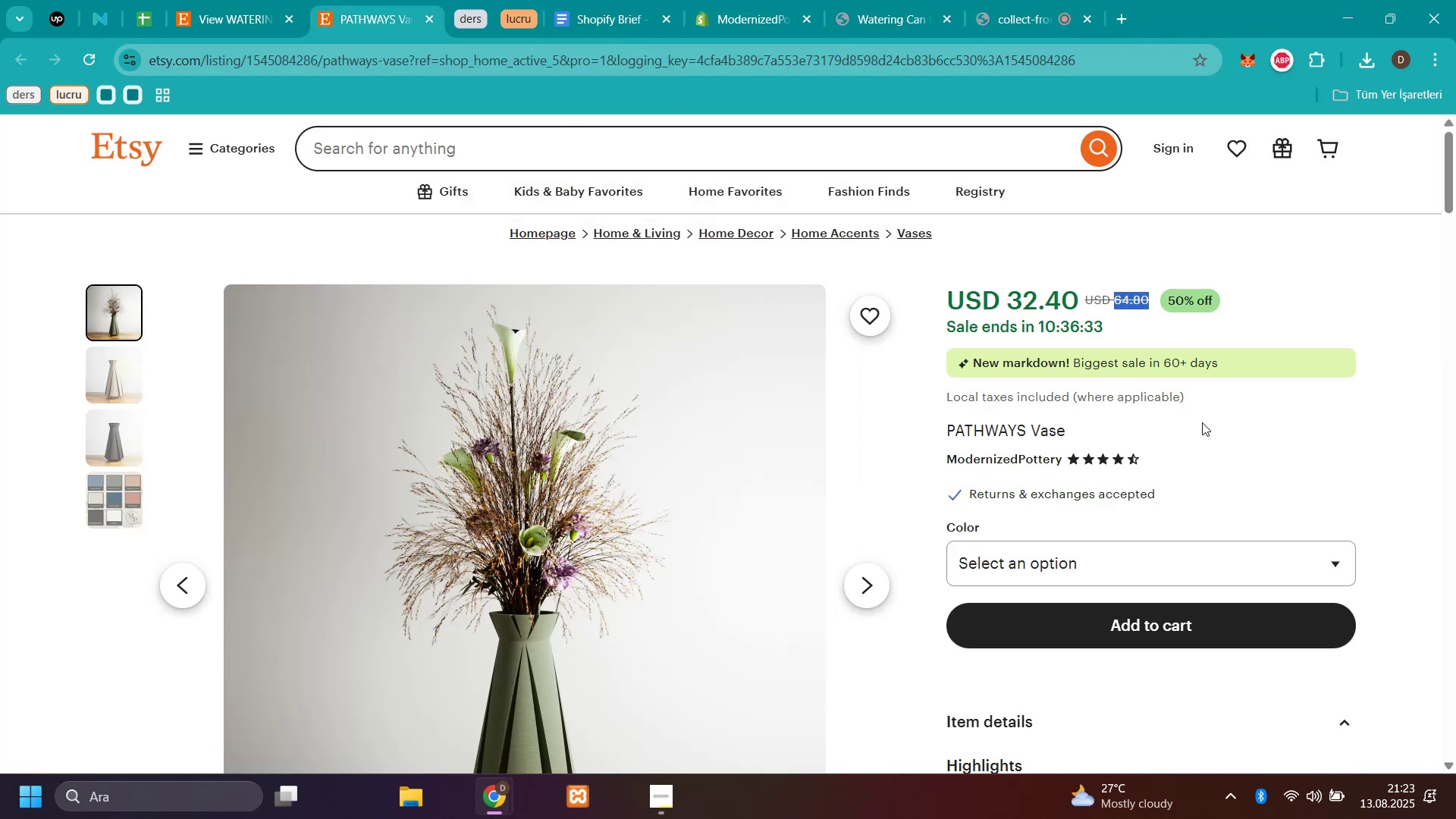 
scroll: coordinate [1200, 432], scroll_direction: down, amount: 1.0
 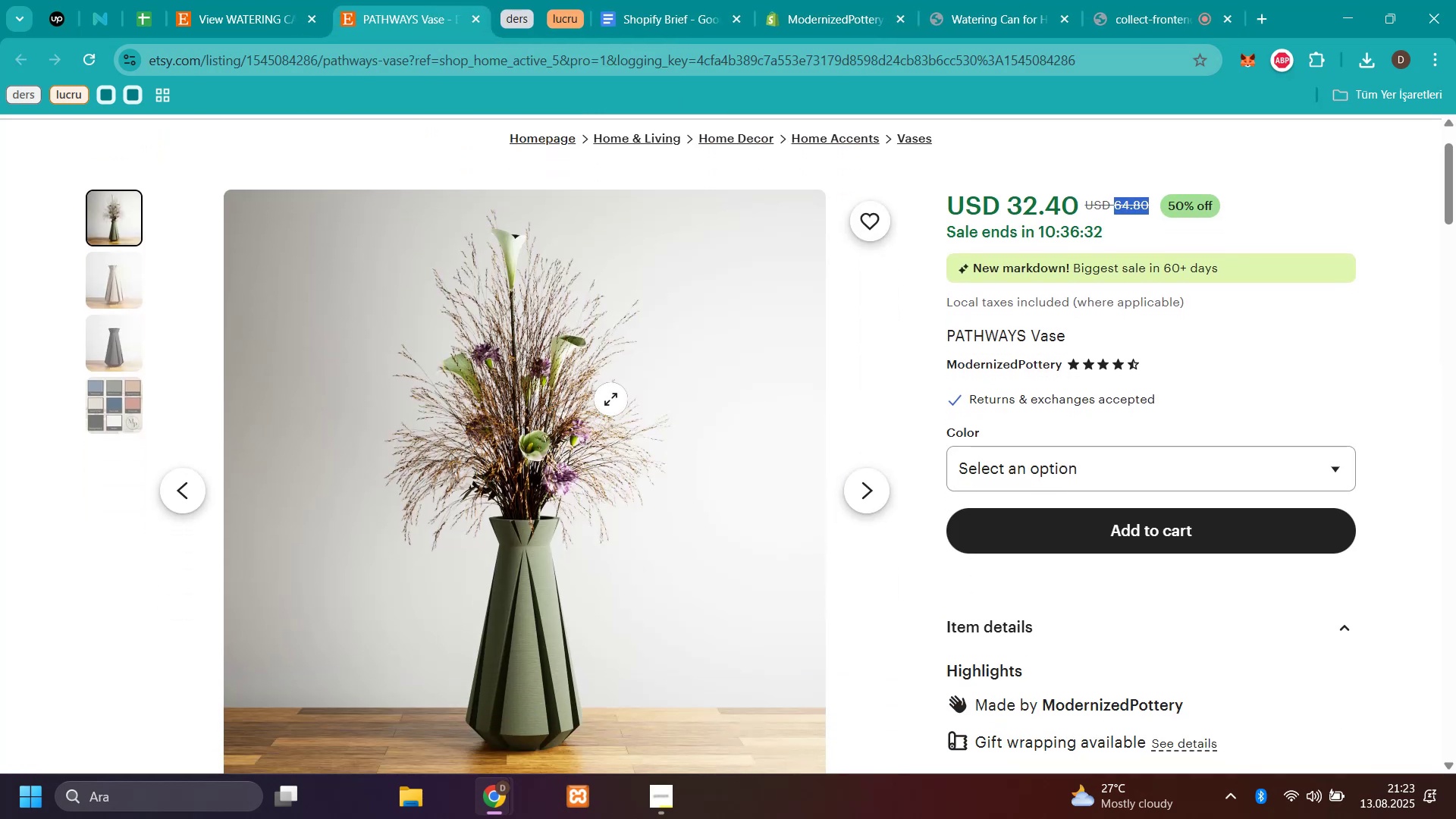 
right_click([610, 399])
 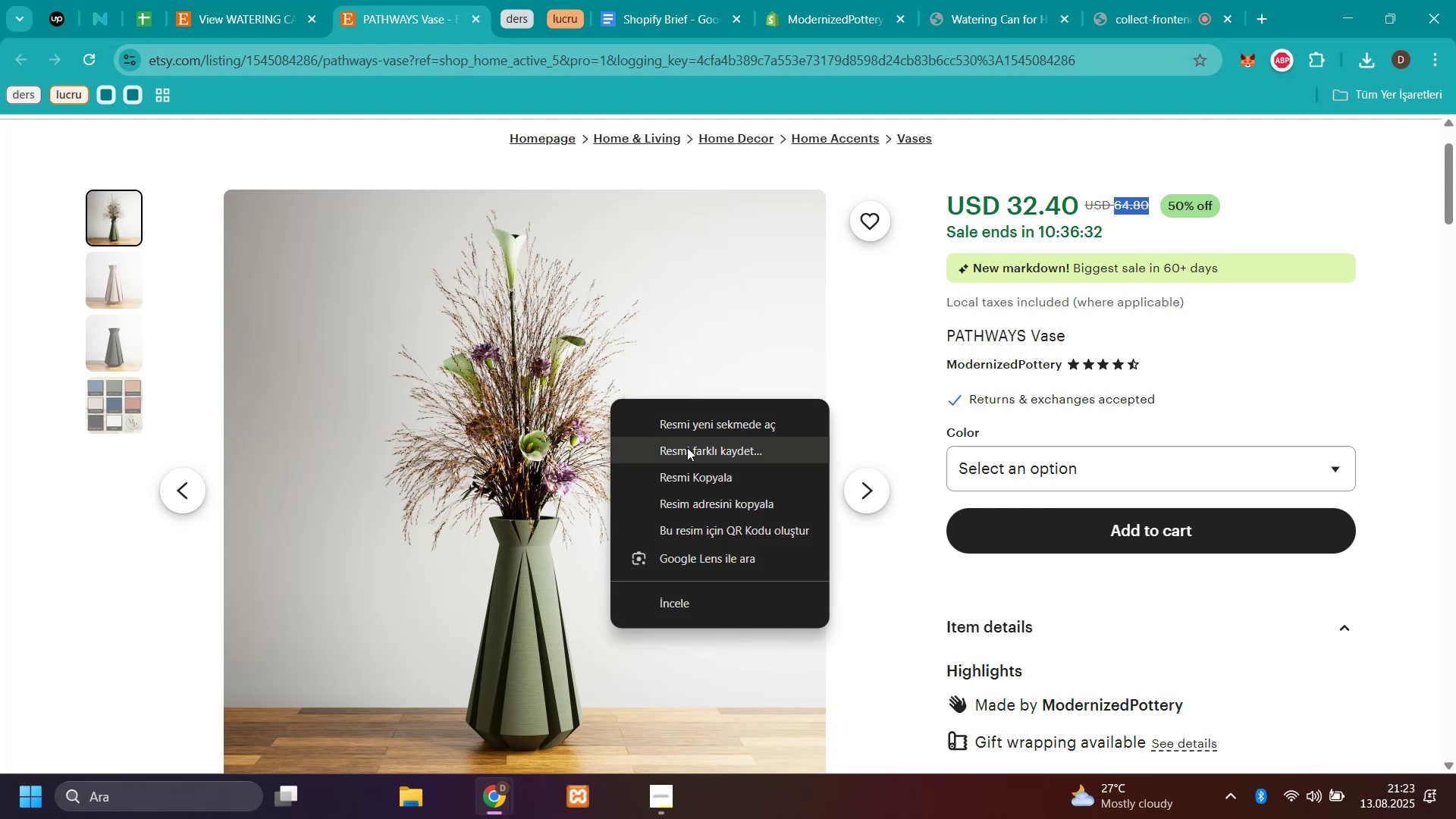 
left_click([687, 447])
 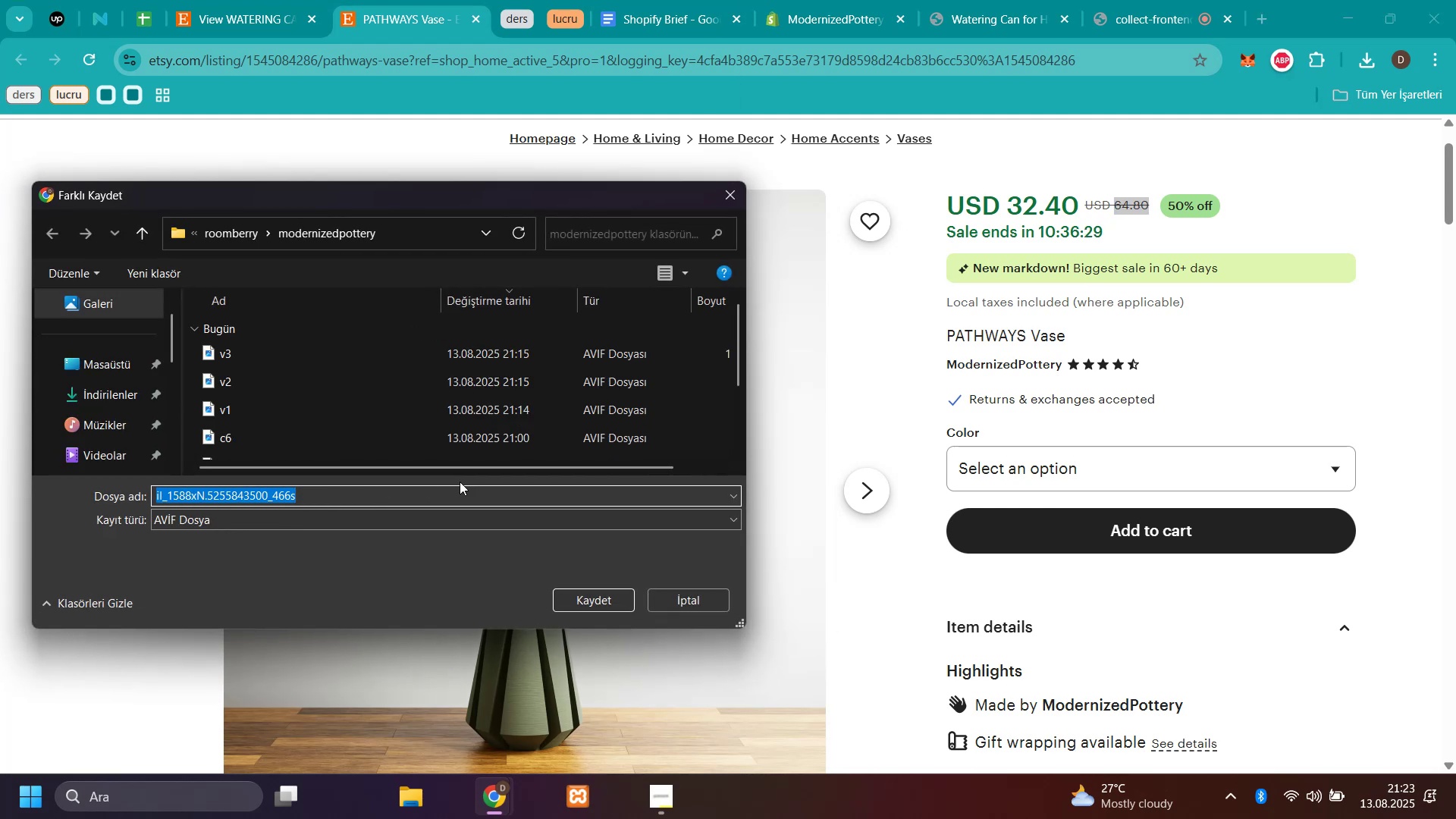 
type(p1)
 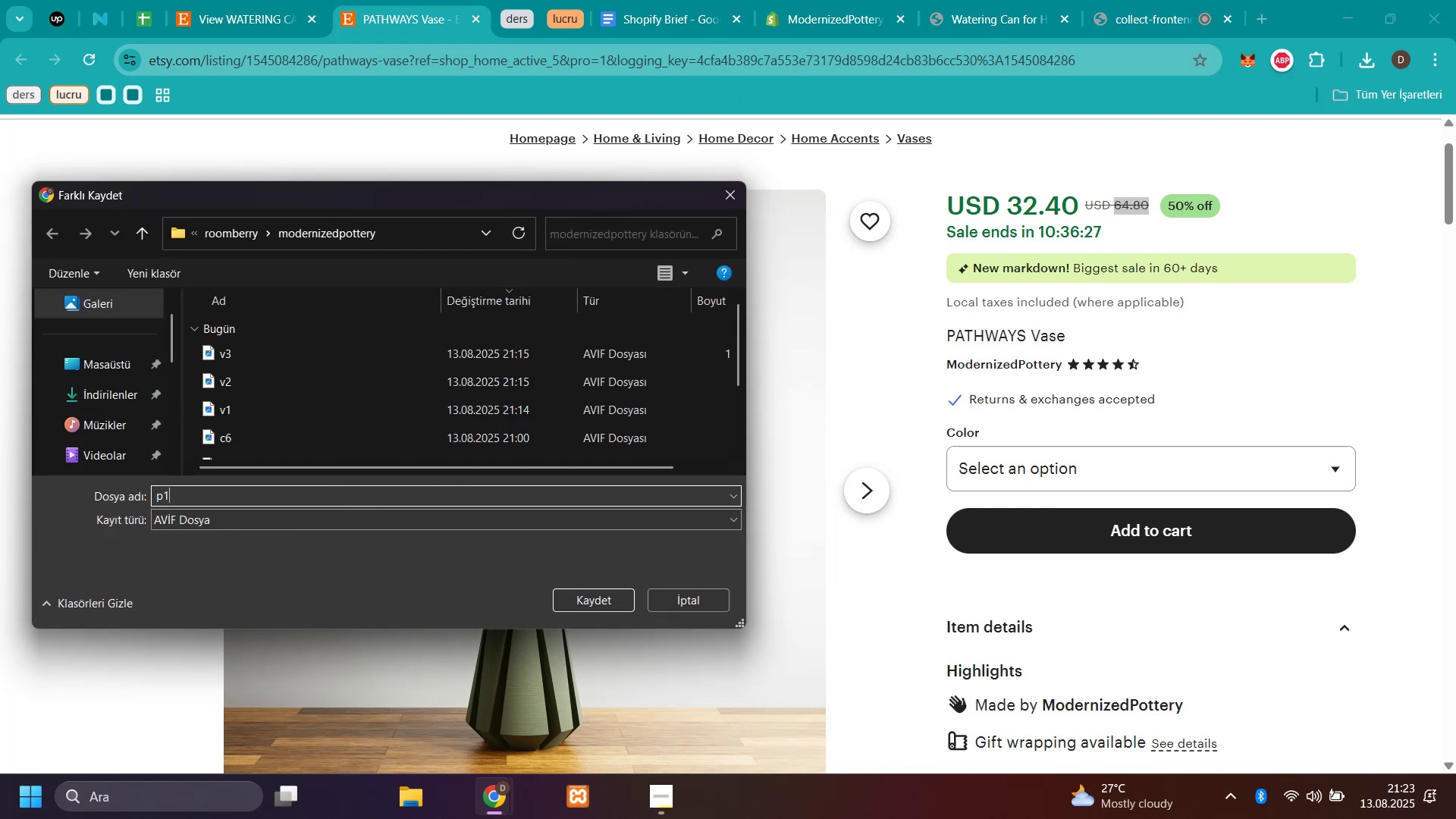 
key(Enter)
 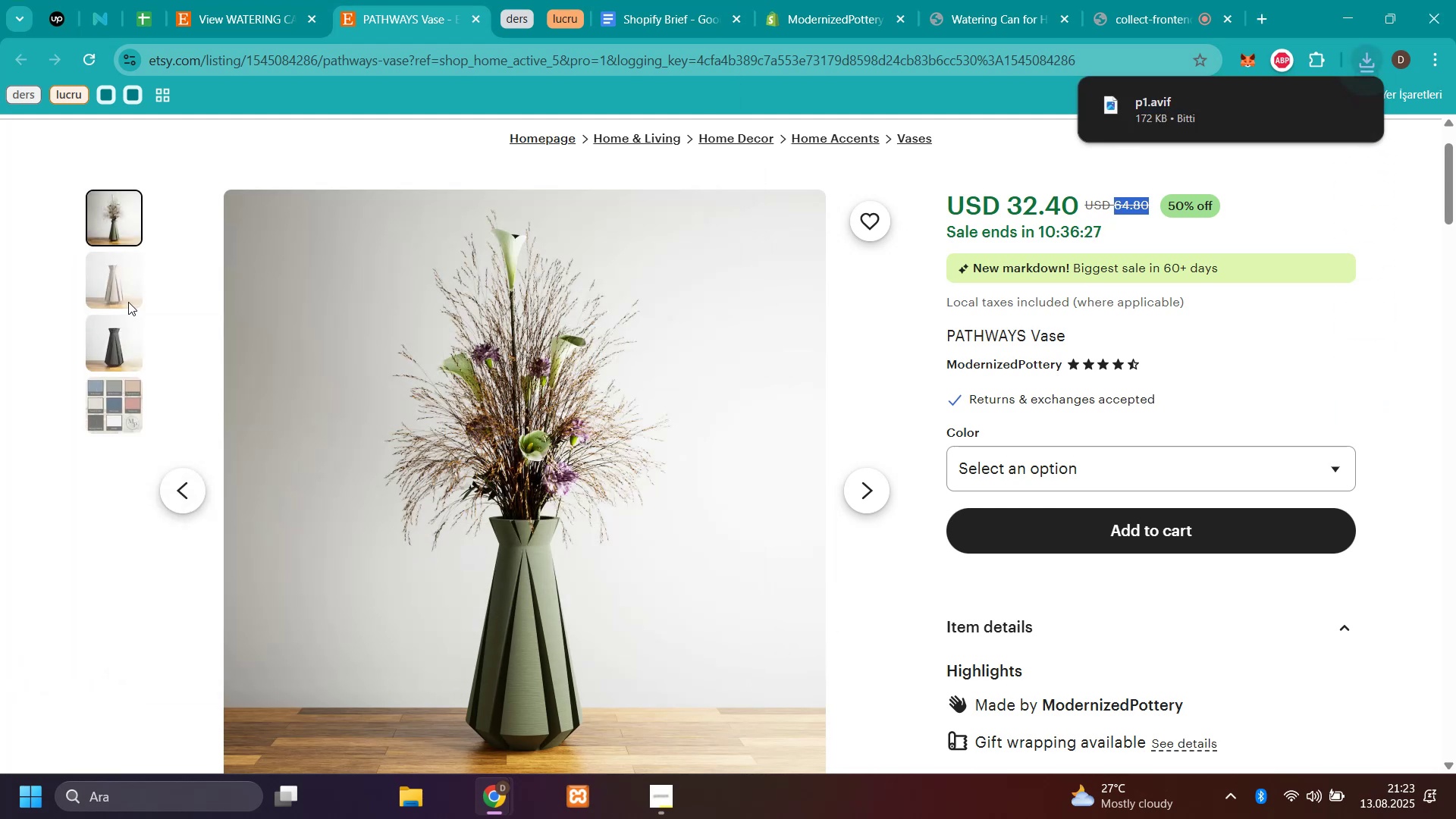 
left_click([125, 280])
 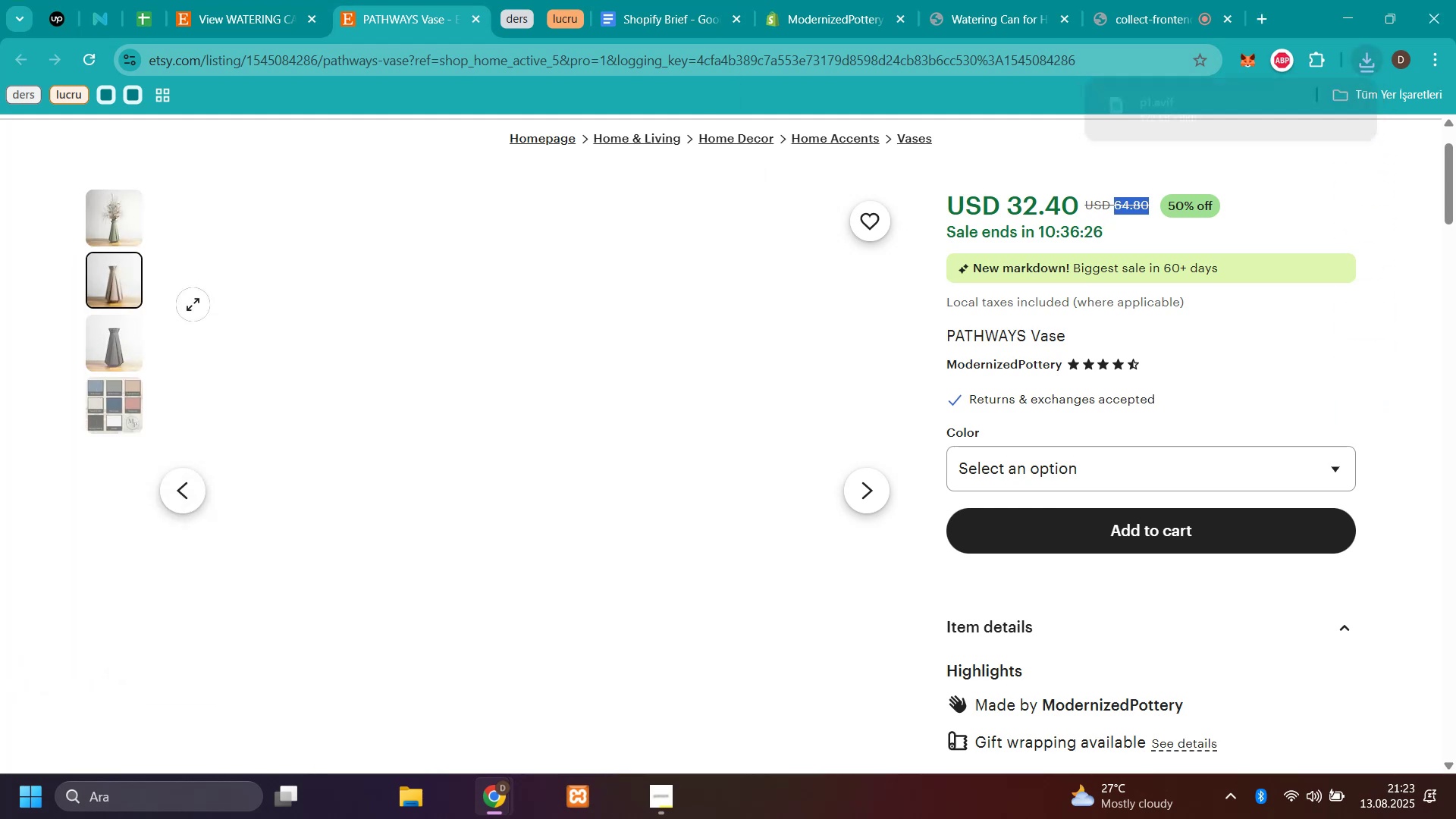 
mouse_move([428, 414])
 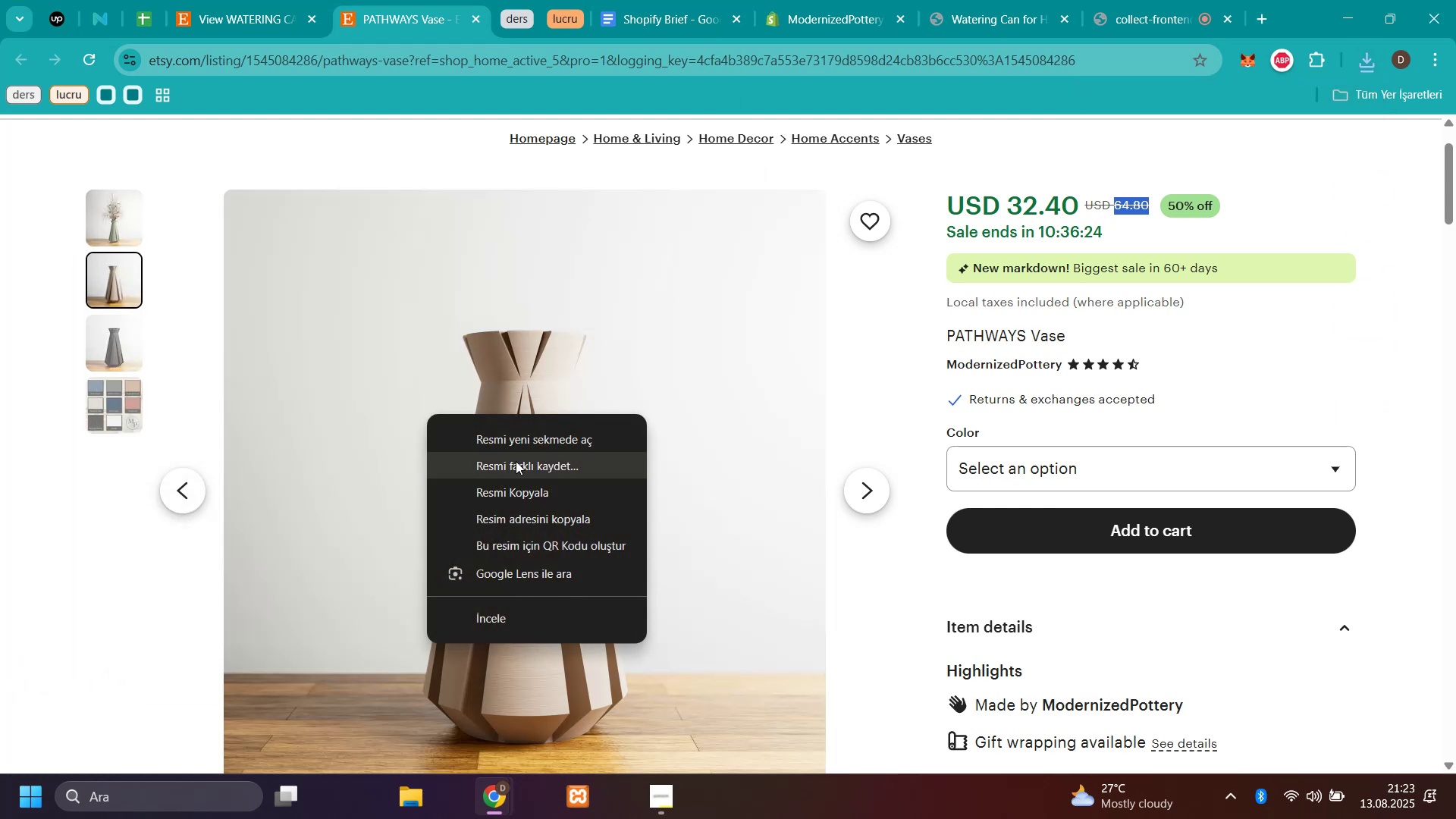 
left_click([516, 461])
 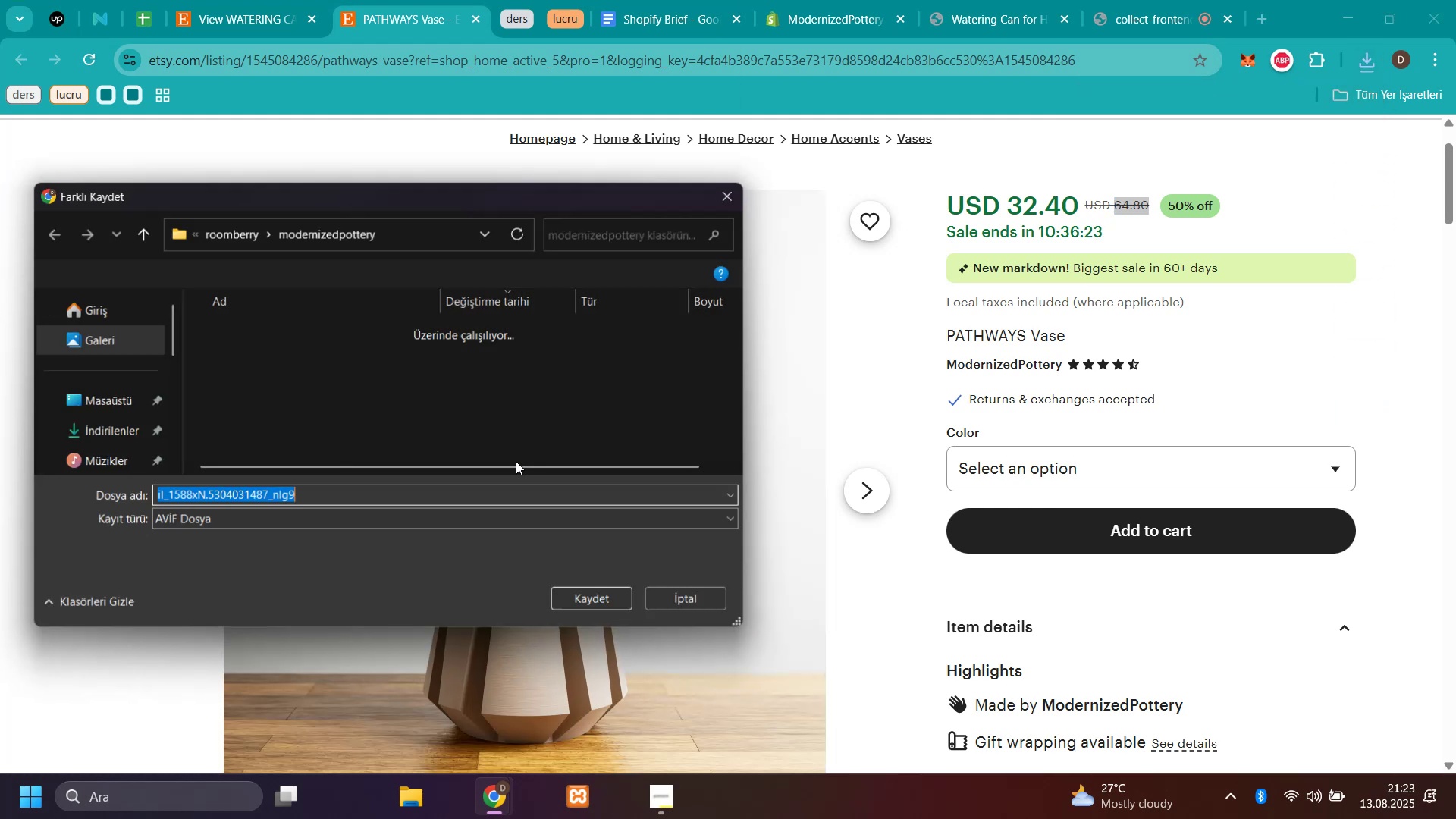 
type(p2)
 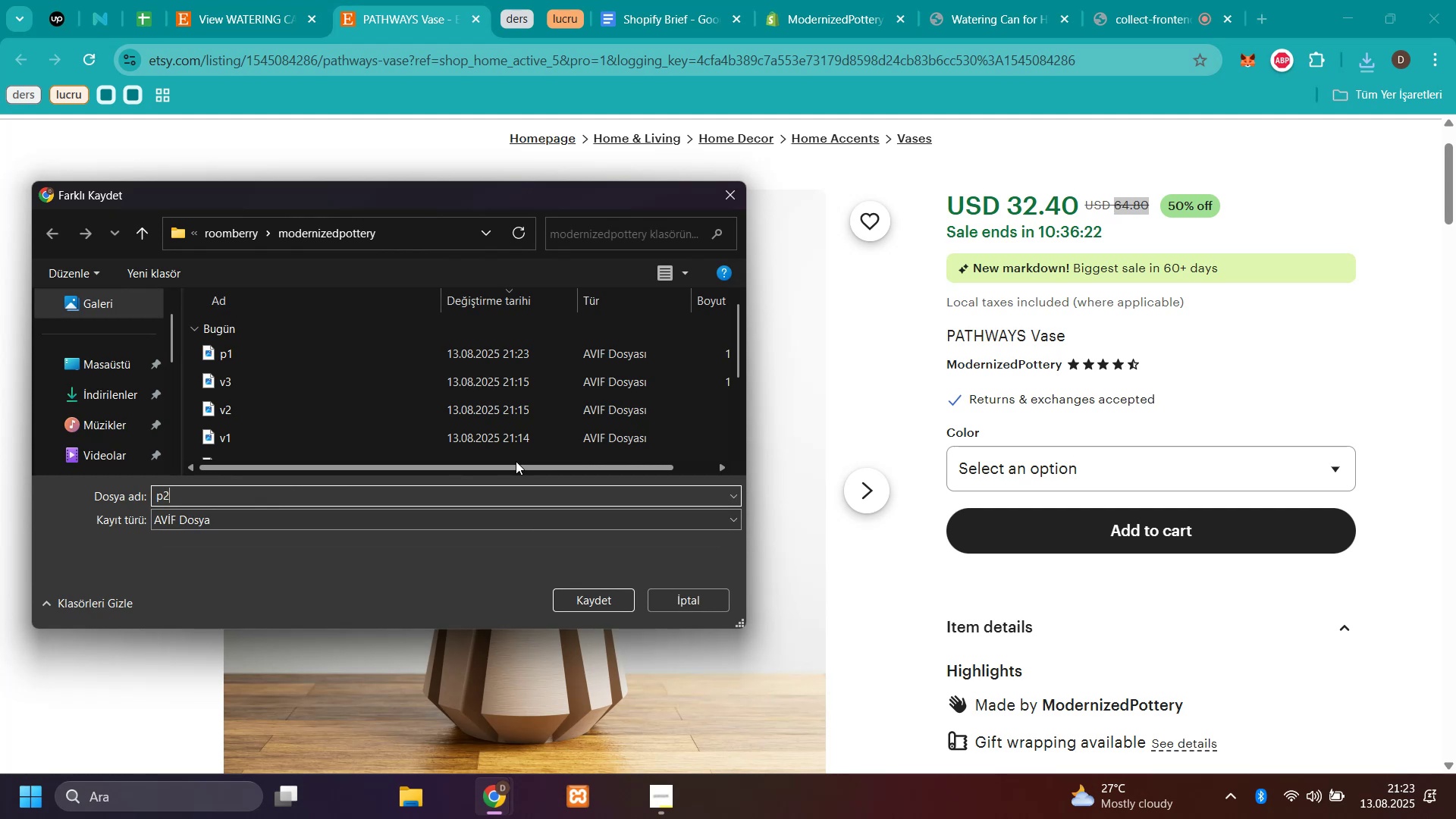 
key(Enter)
 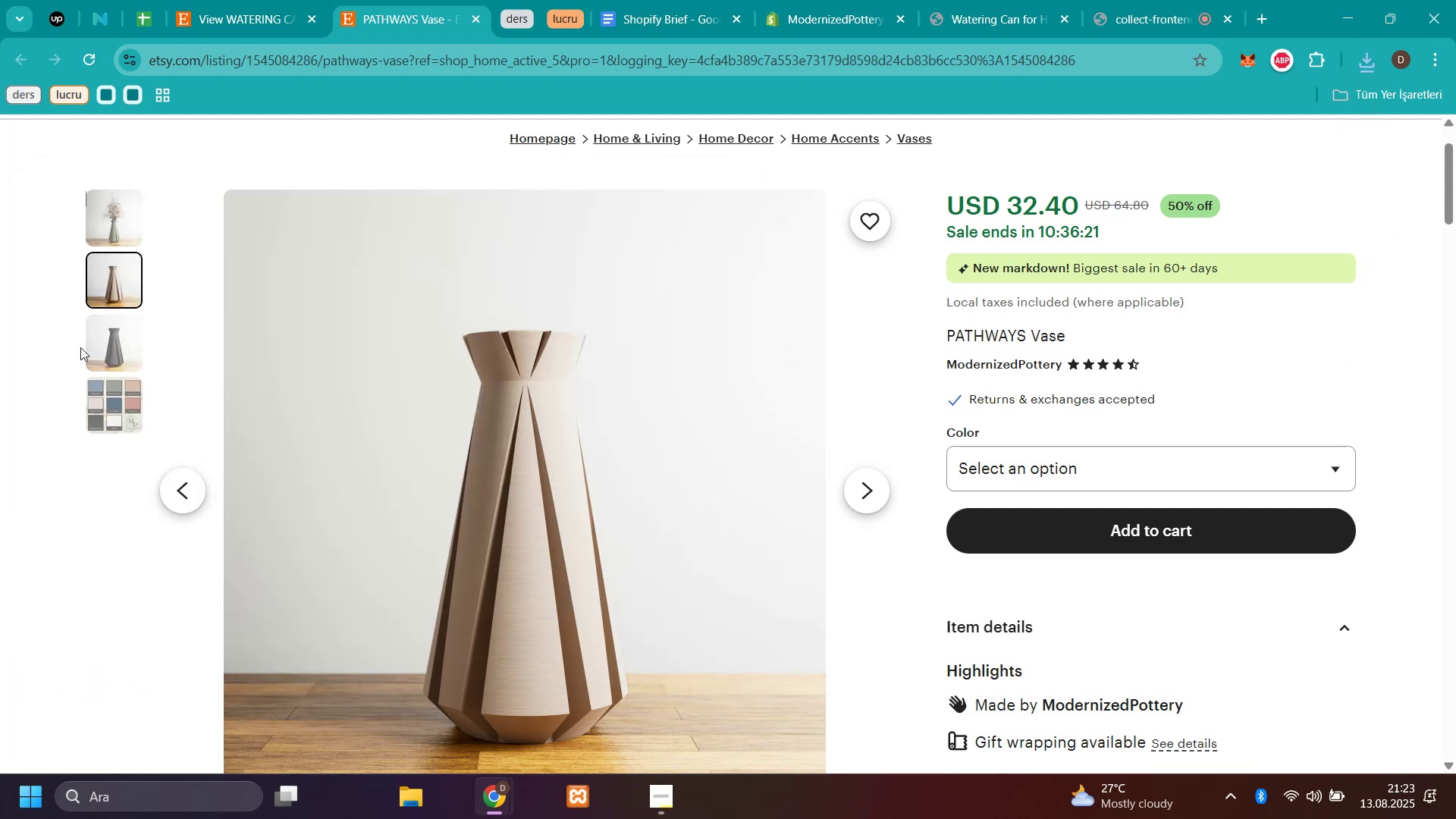 
double_click([108, 348])
 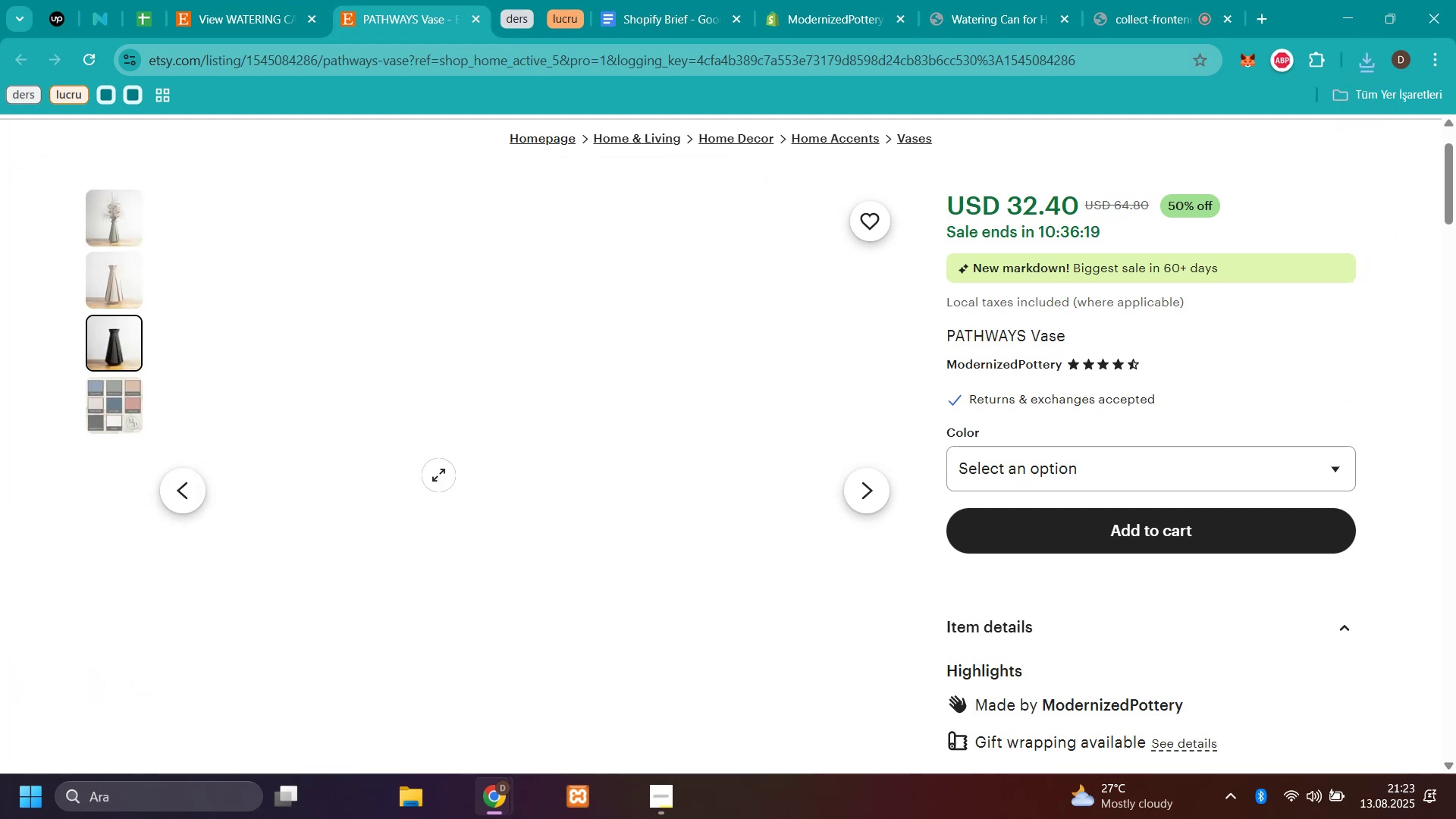 
right_click([438, 475])
 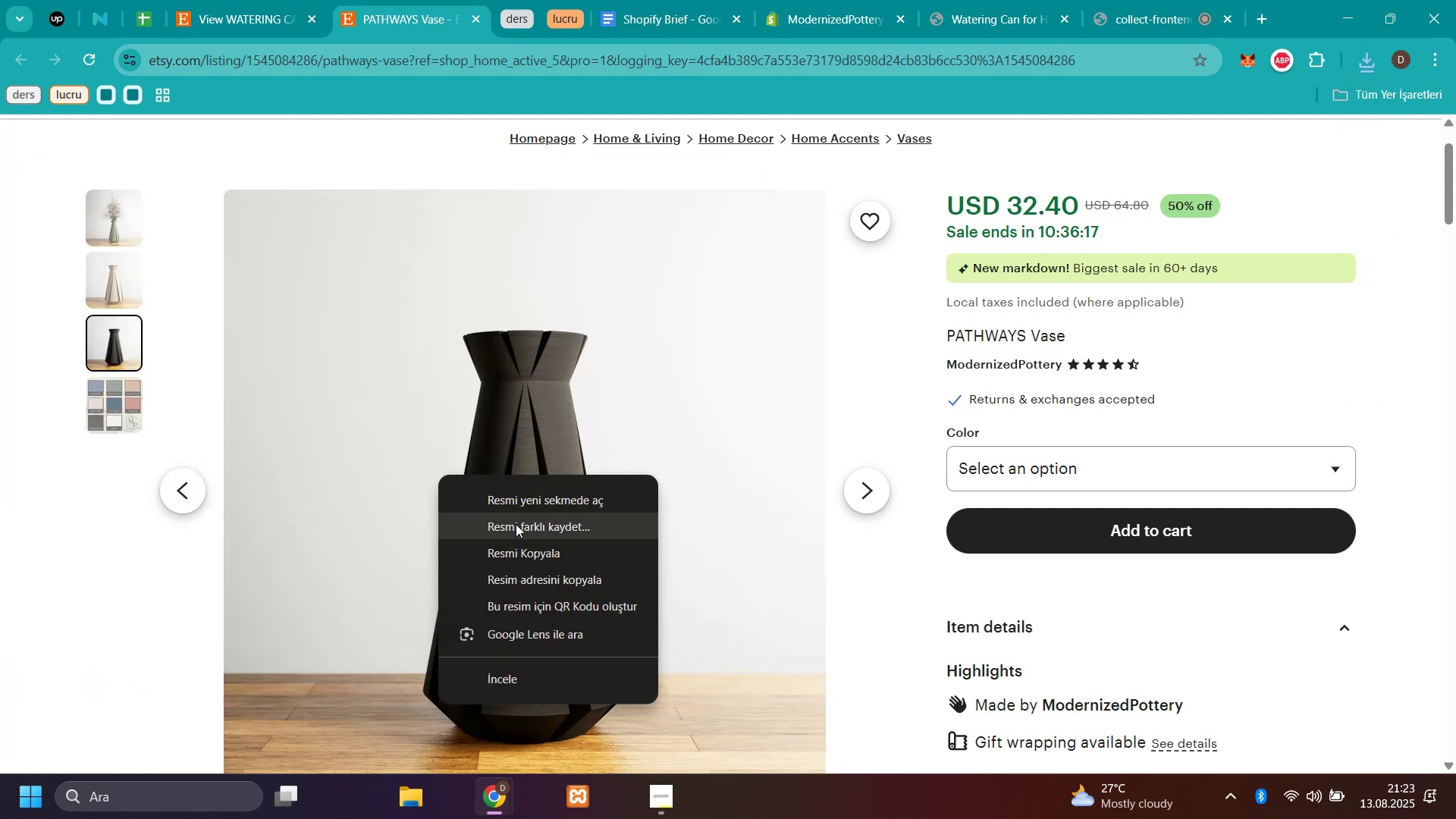 
left_click([516, 524])
 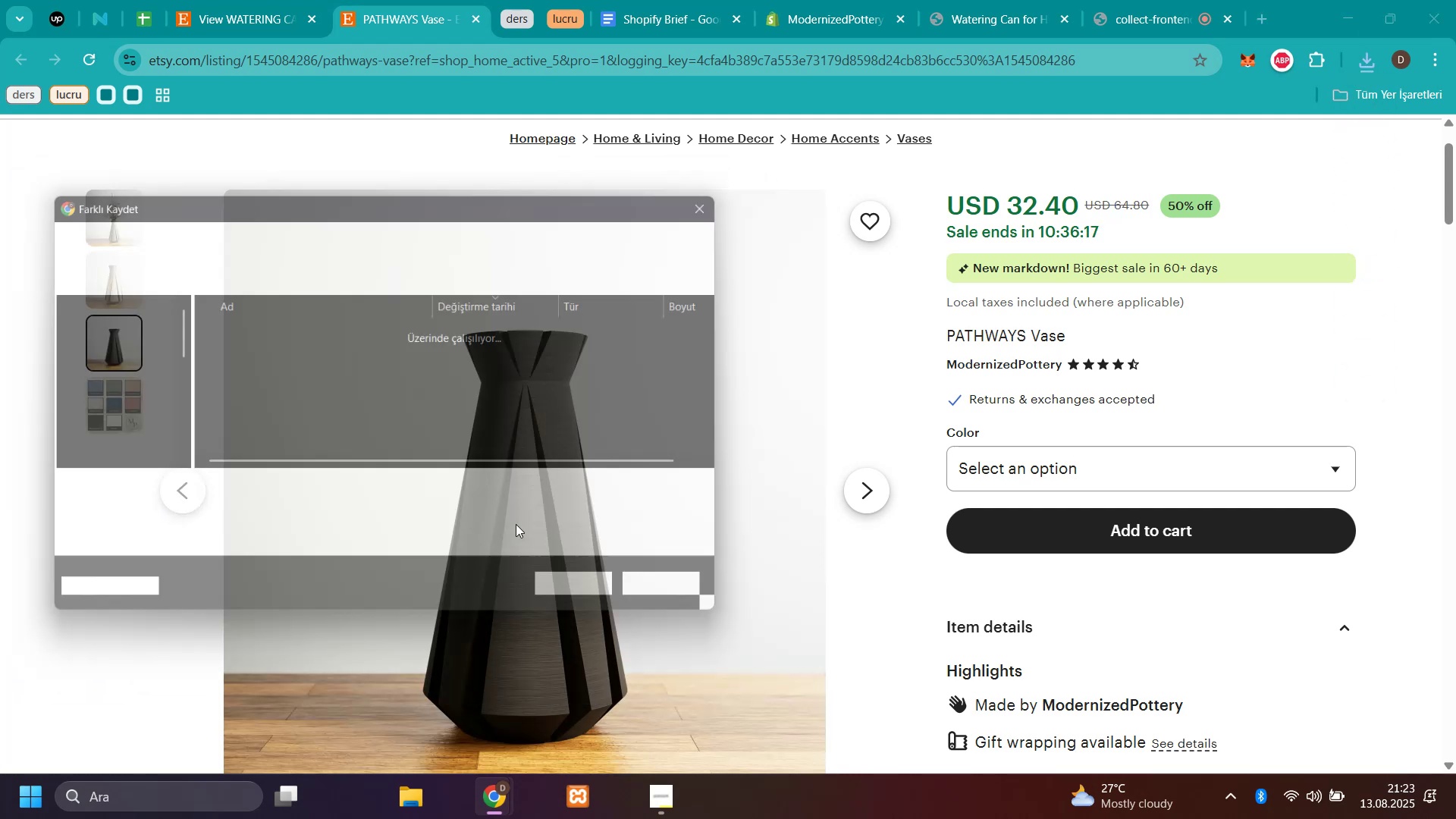 
type(p3)
 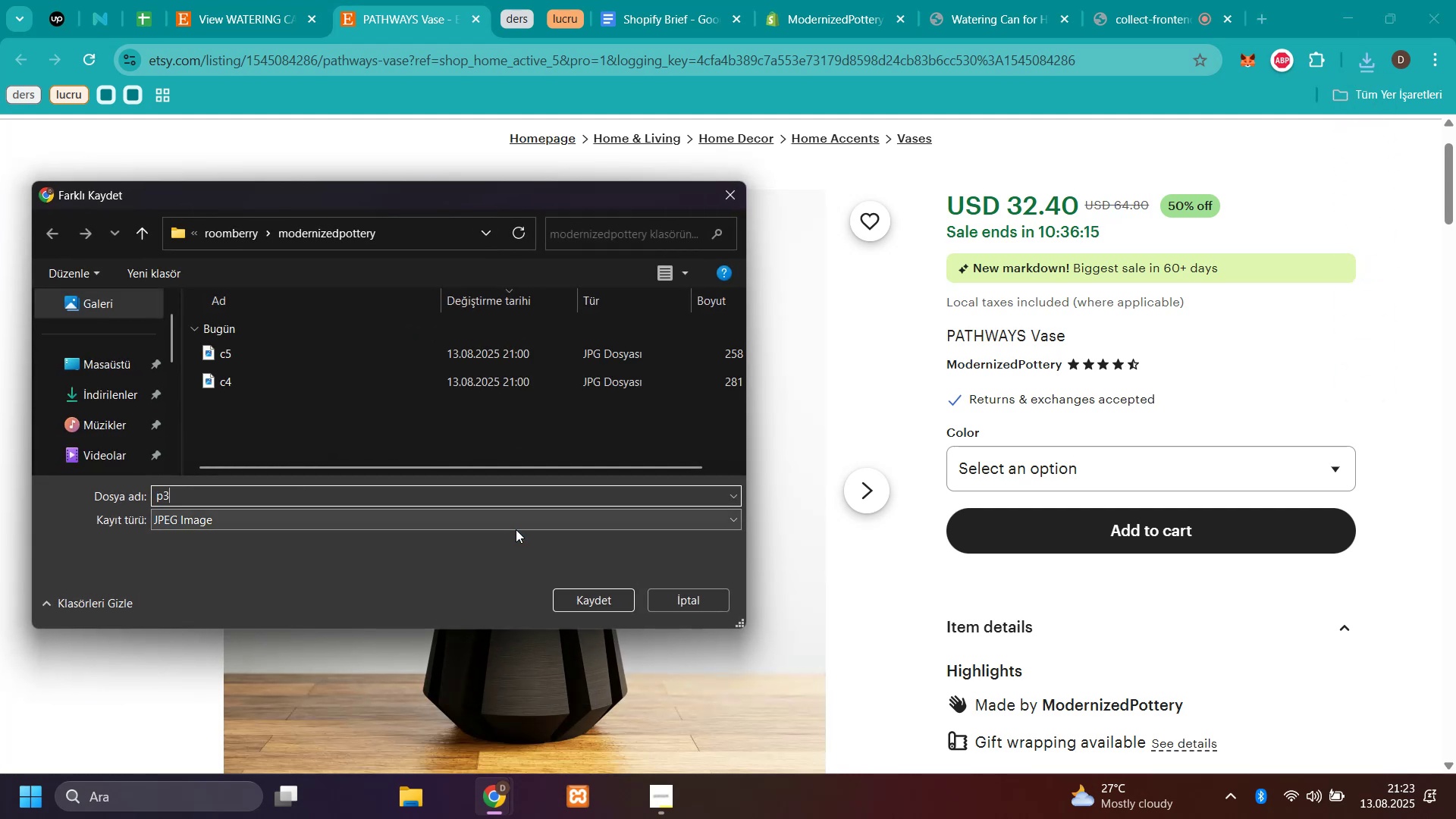 
key(Enter)
 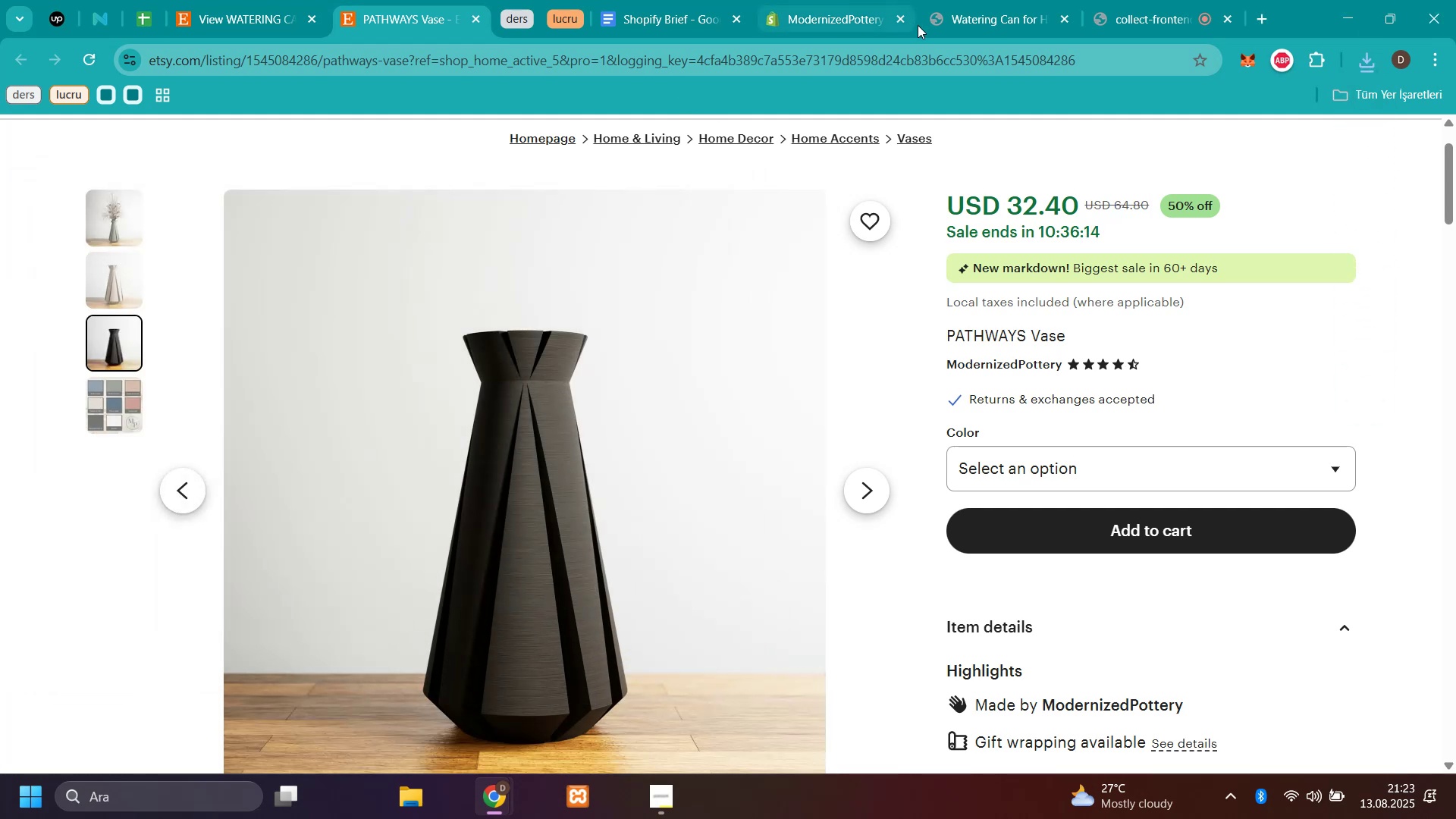 
left_click([791, 17])
 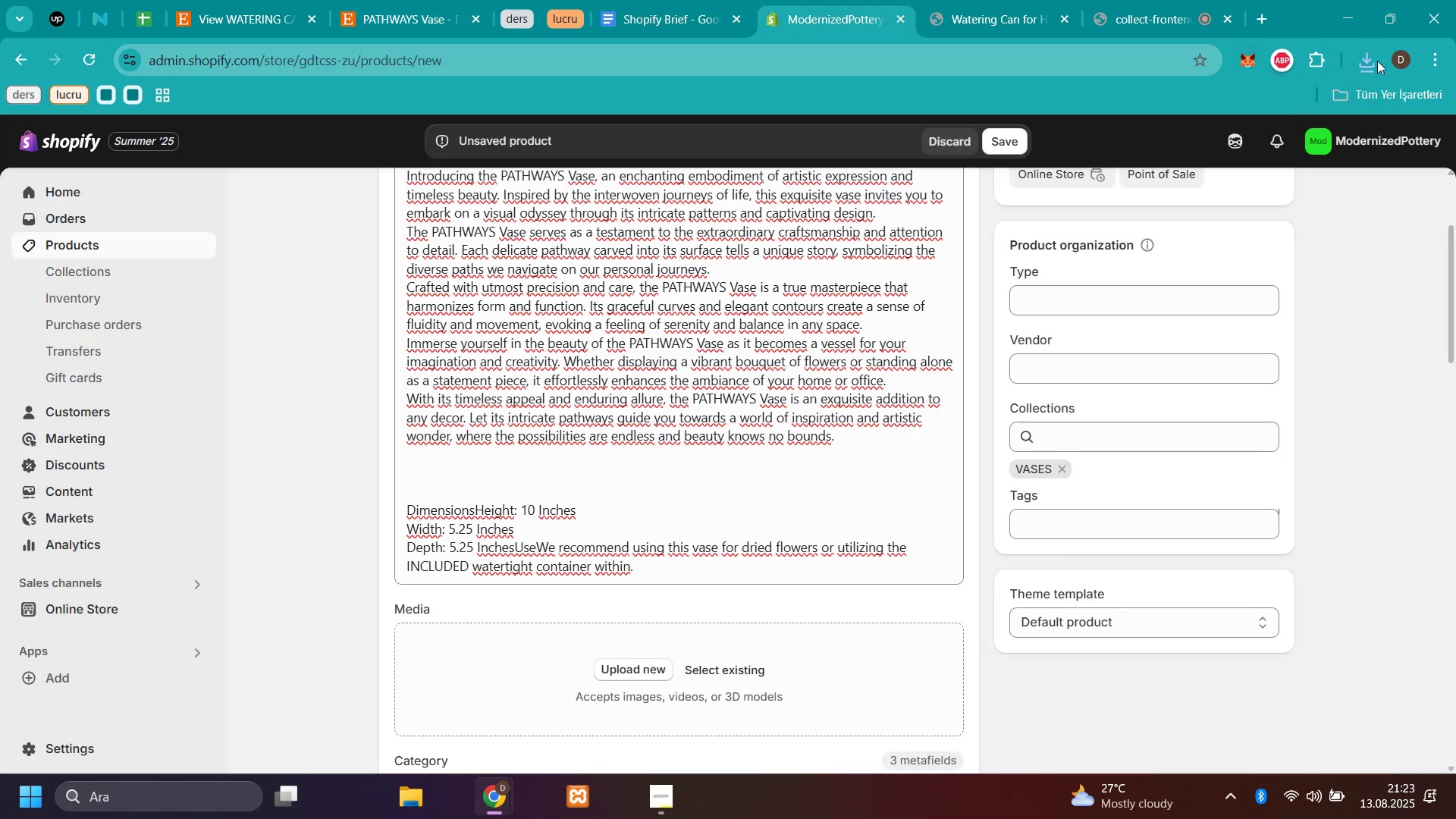 
left_click([1374, 57])
 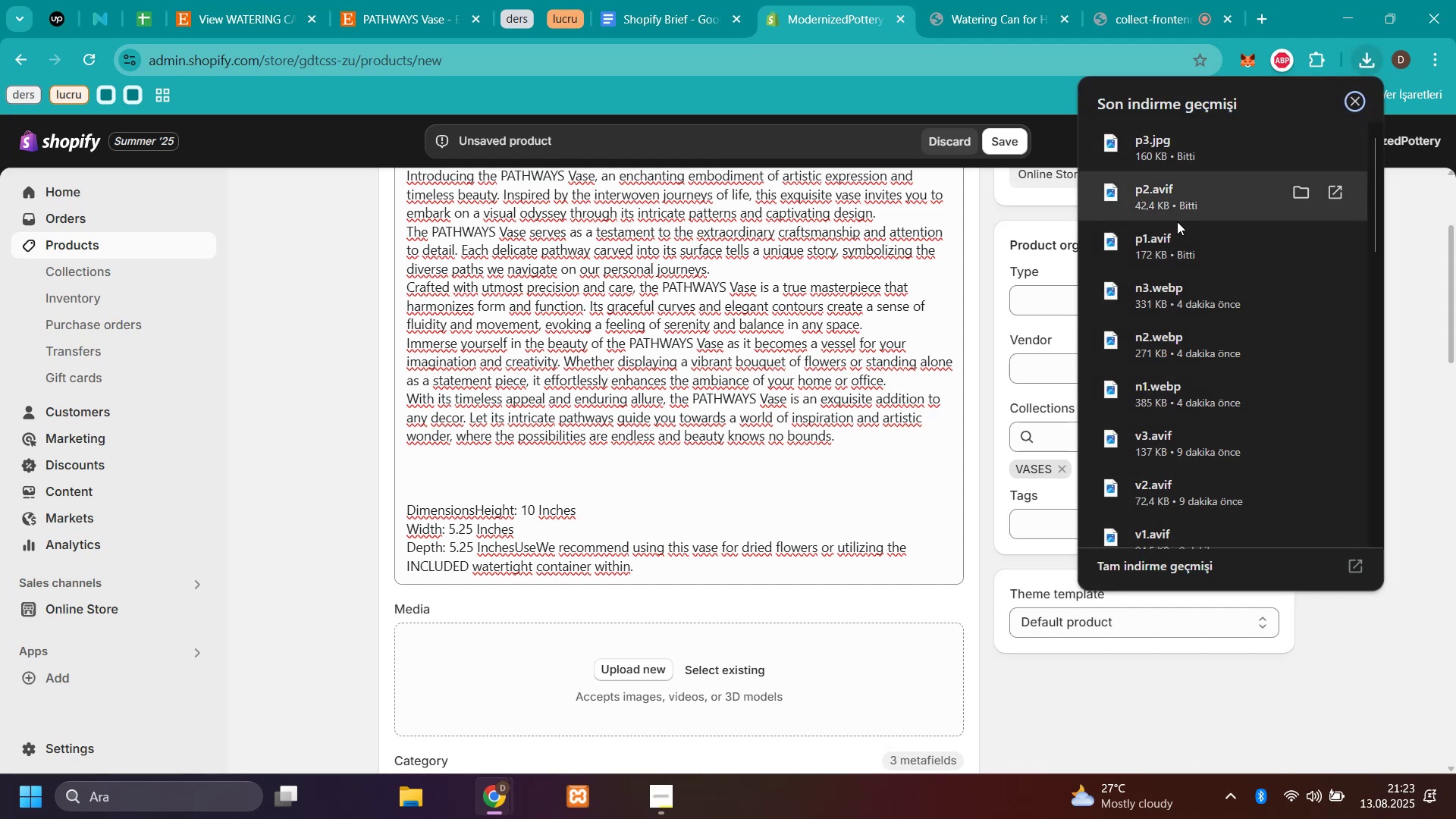 
left_click_drag(start_coordinate=[1164, 243], to_coordinate=[534, 662])
 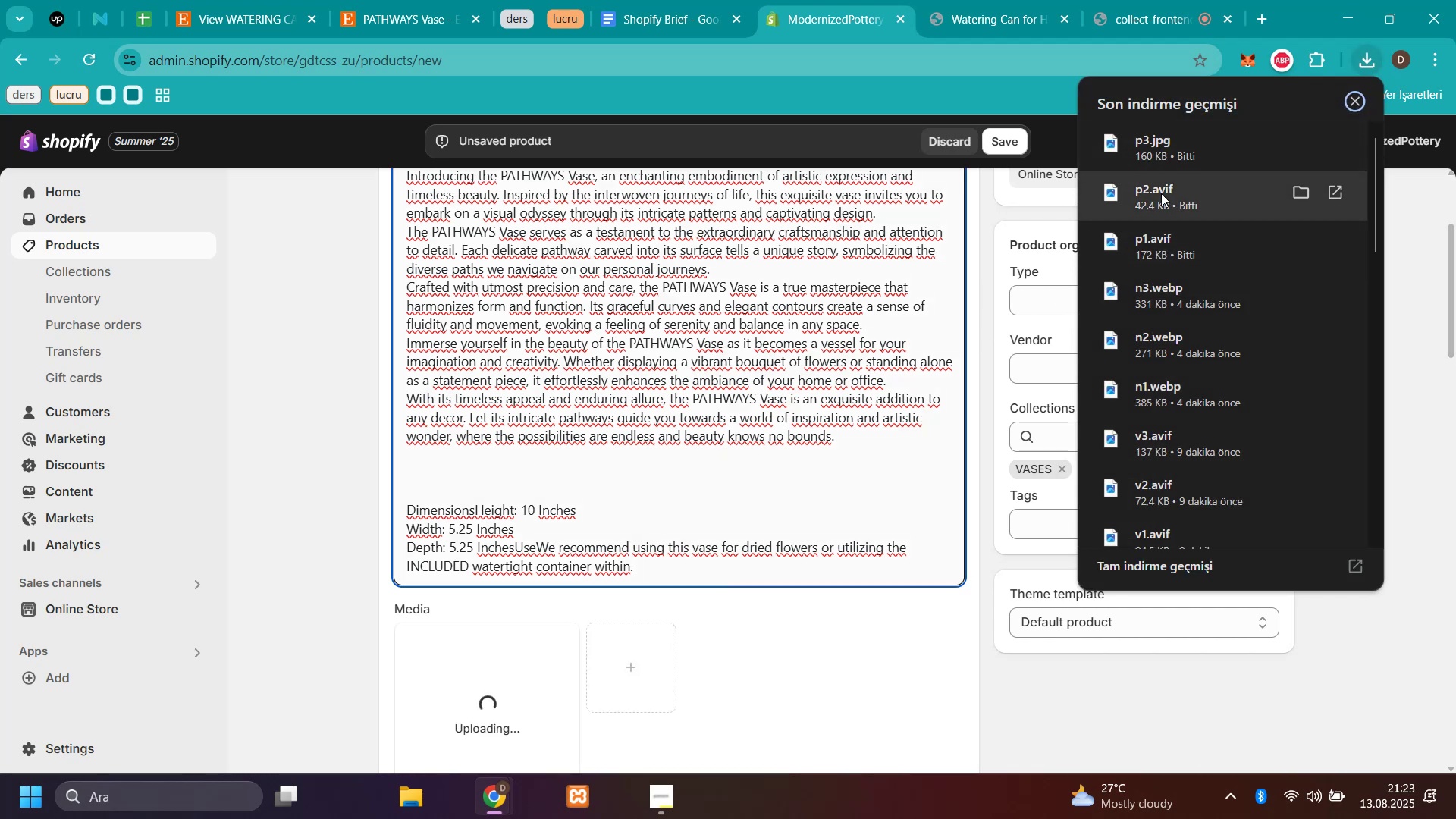 
left_click_drag(start_coordinate=[1161, 193], to_coordinate=[670, 708])
 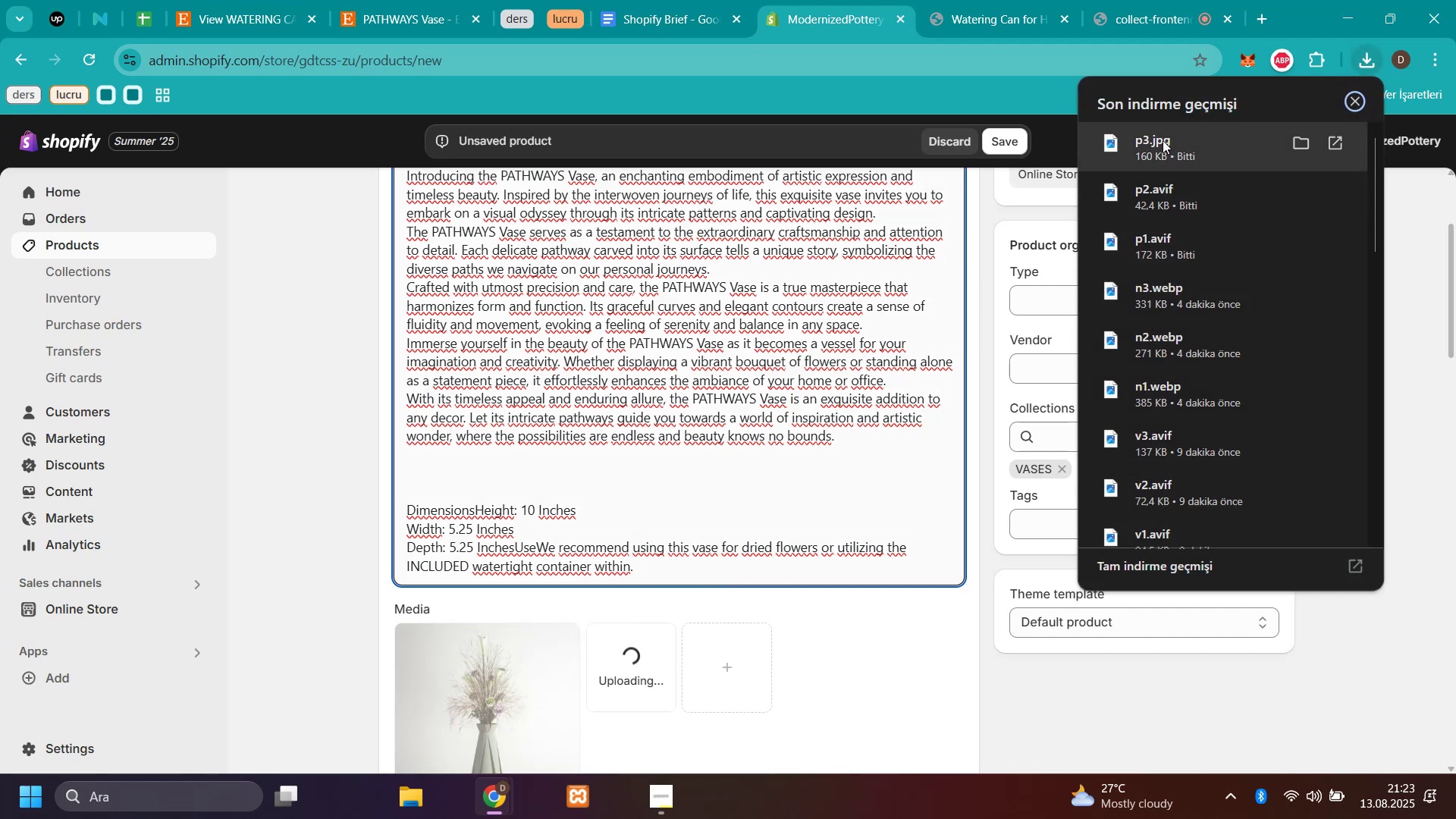 
left_click_drag(start_coordinate=[1162, 140], to_coordinate=[814, 662])
 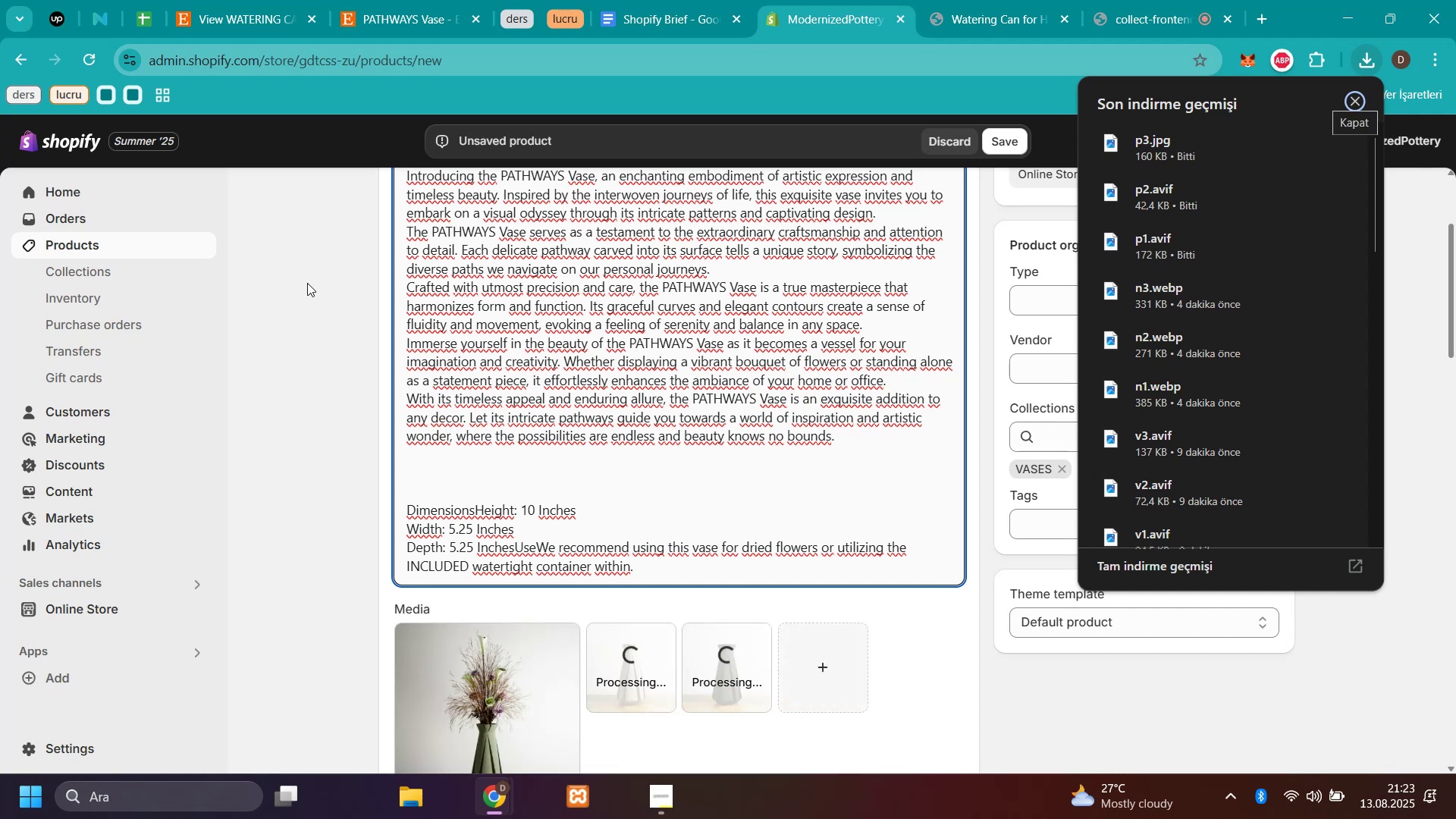 
left_click([307, 283])
 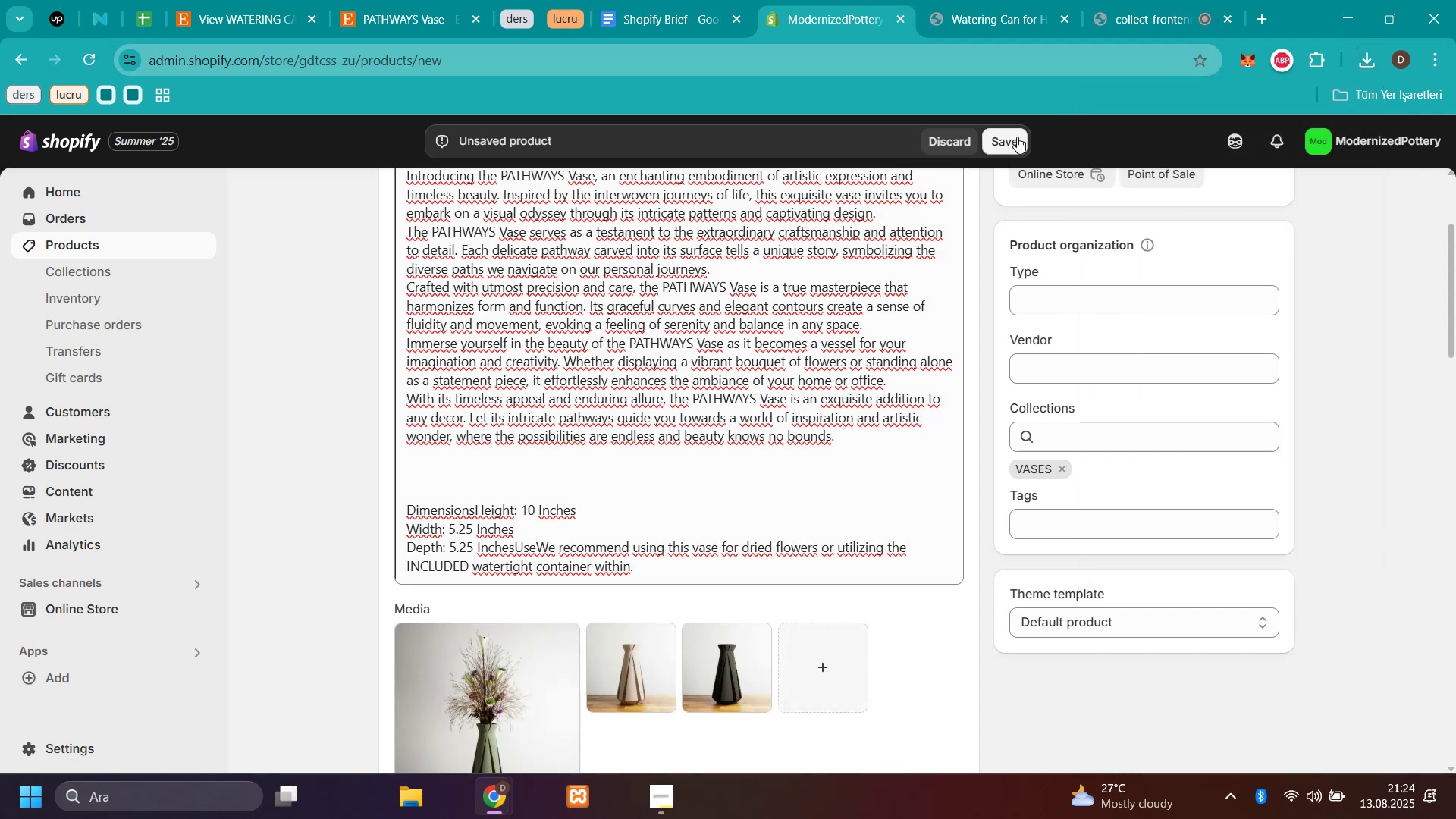 
left_click([1017, 136])
 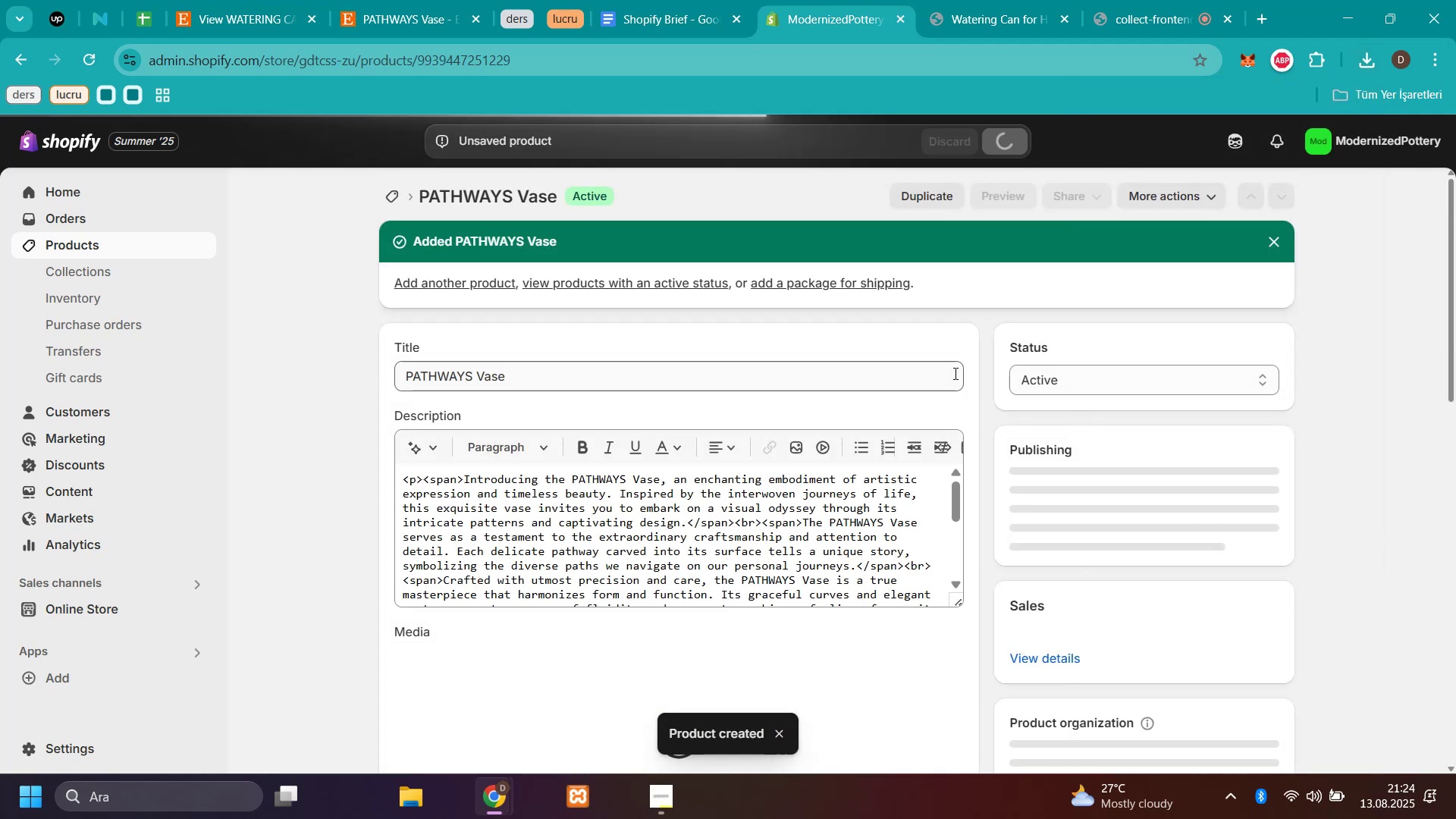 
wait(6.31)
 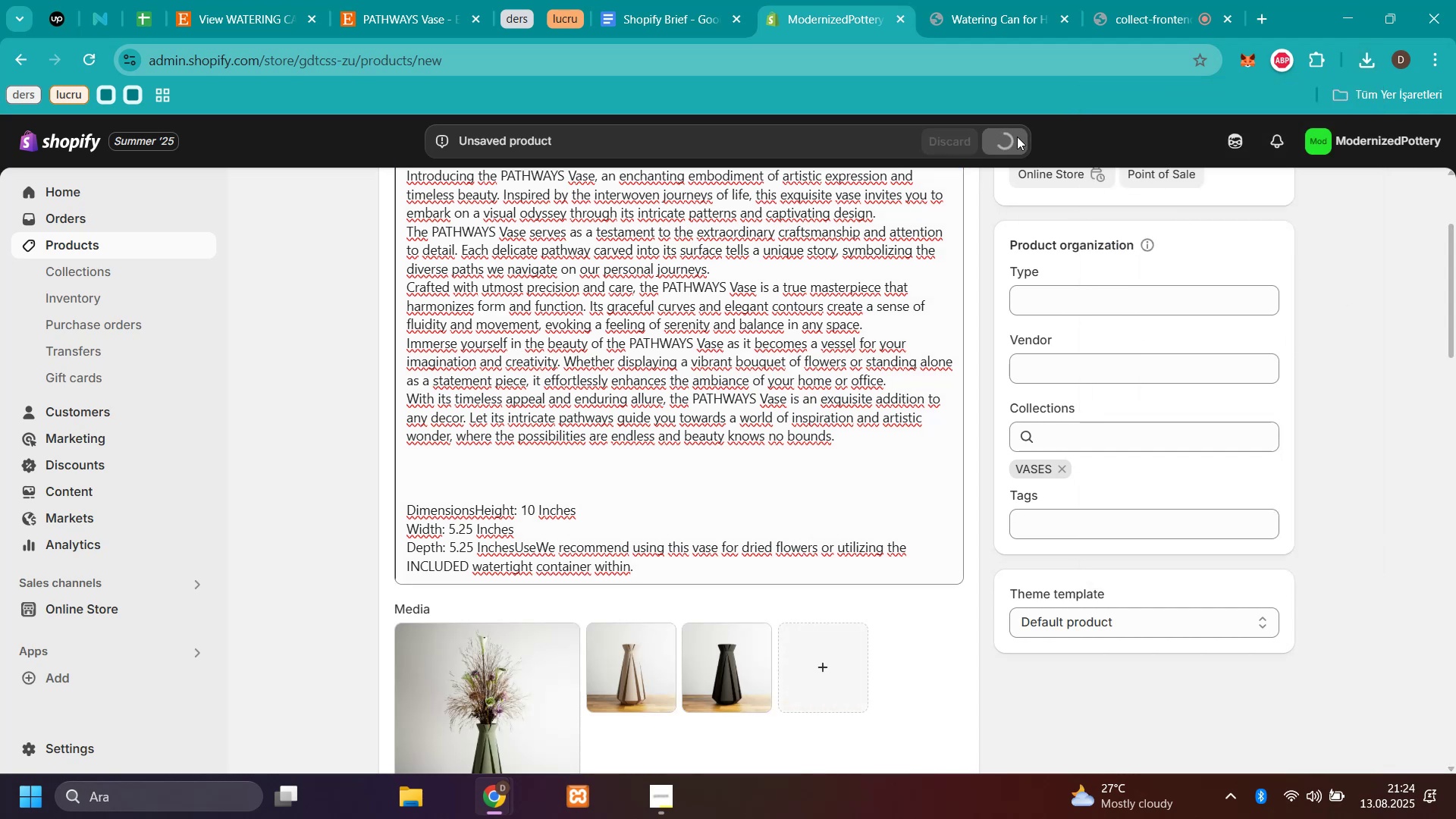 
left_click([384, 185])
 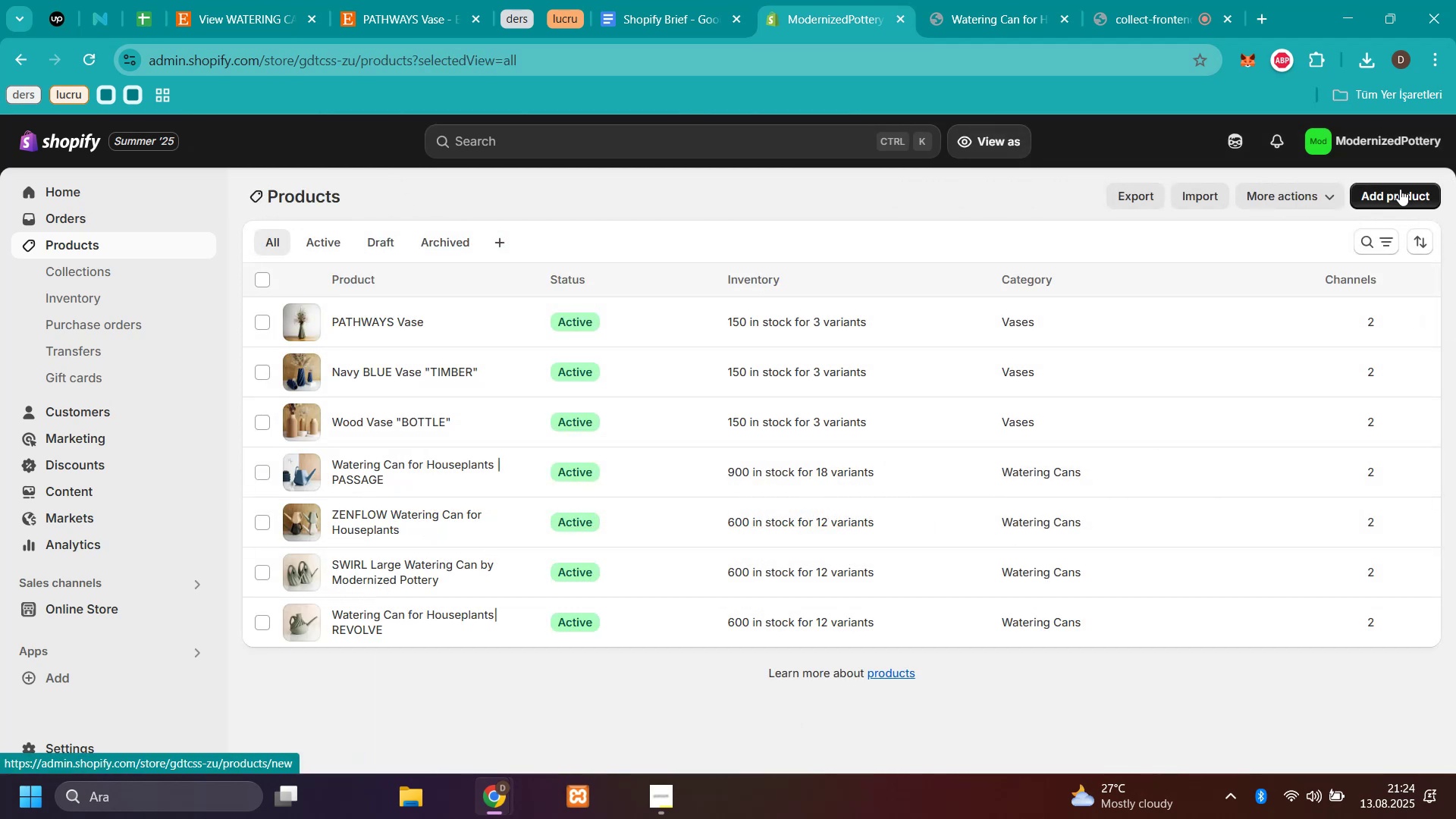 
wait(5.86)
 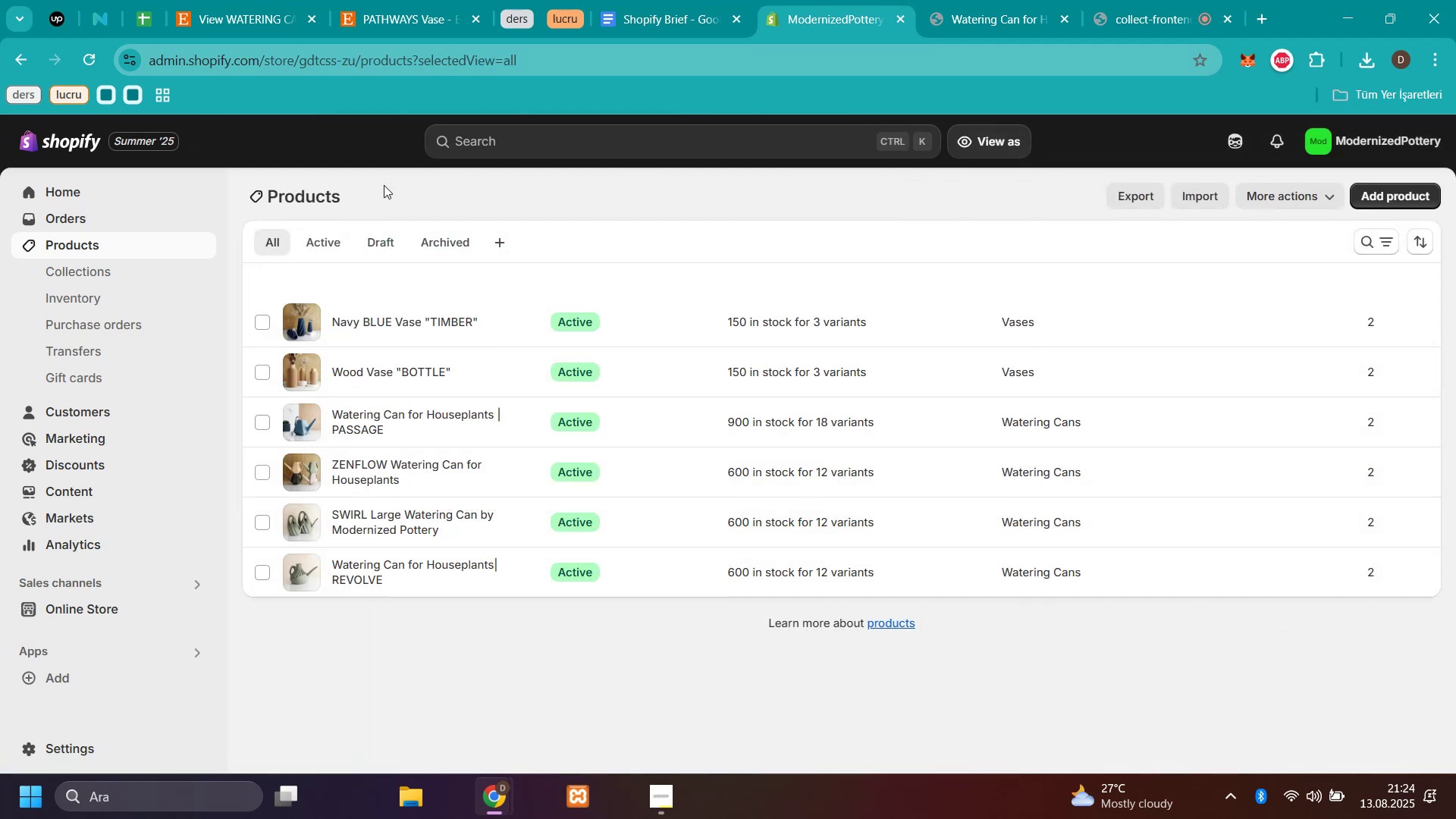 
left_click([1400, 189])
 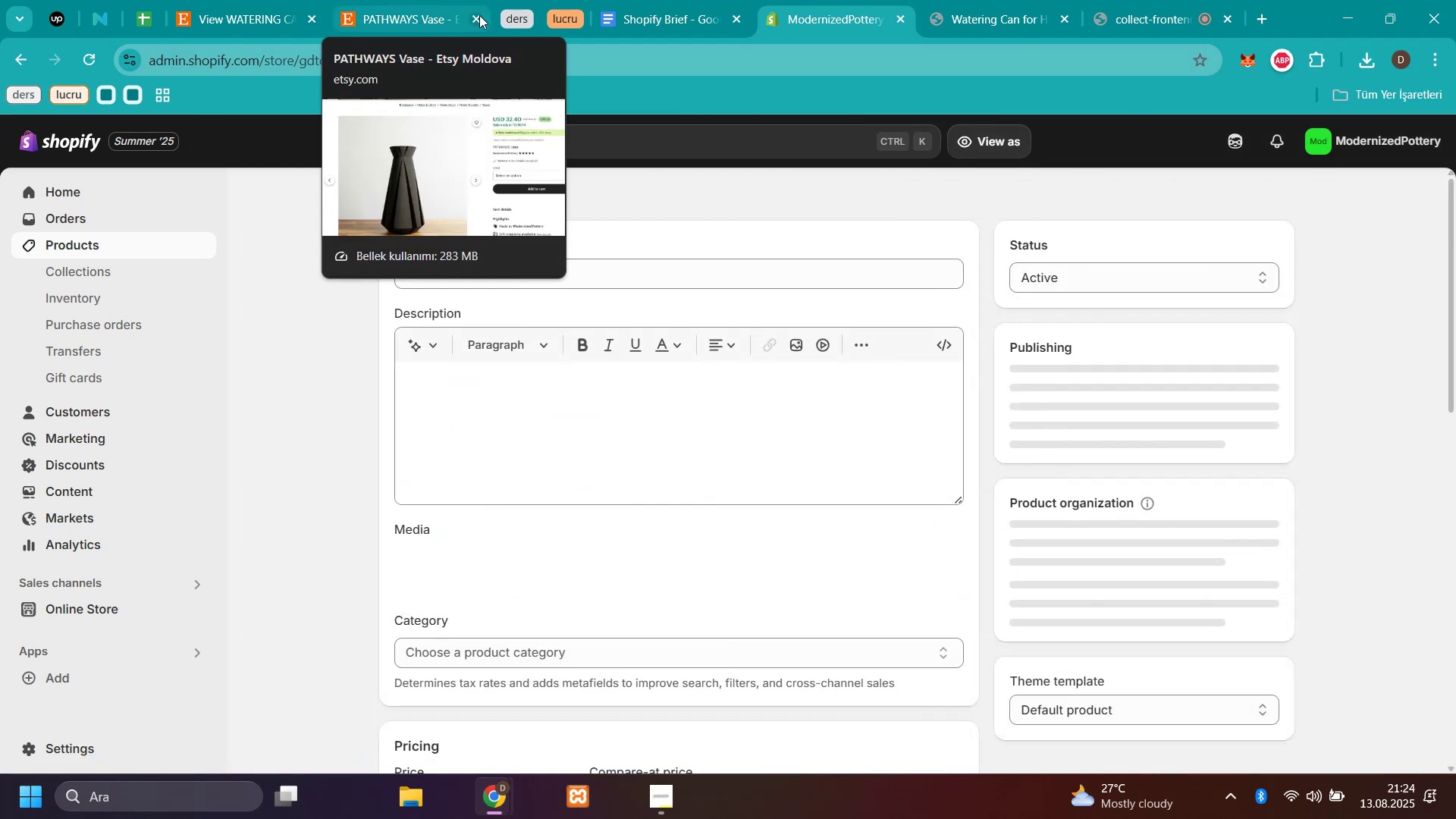 
left_click([475, 11])
 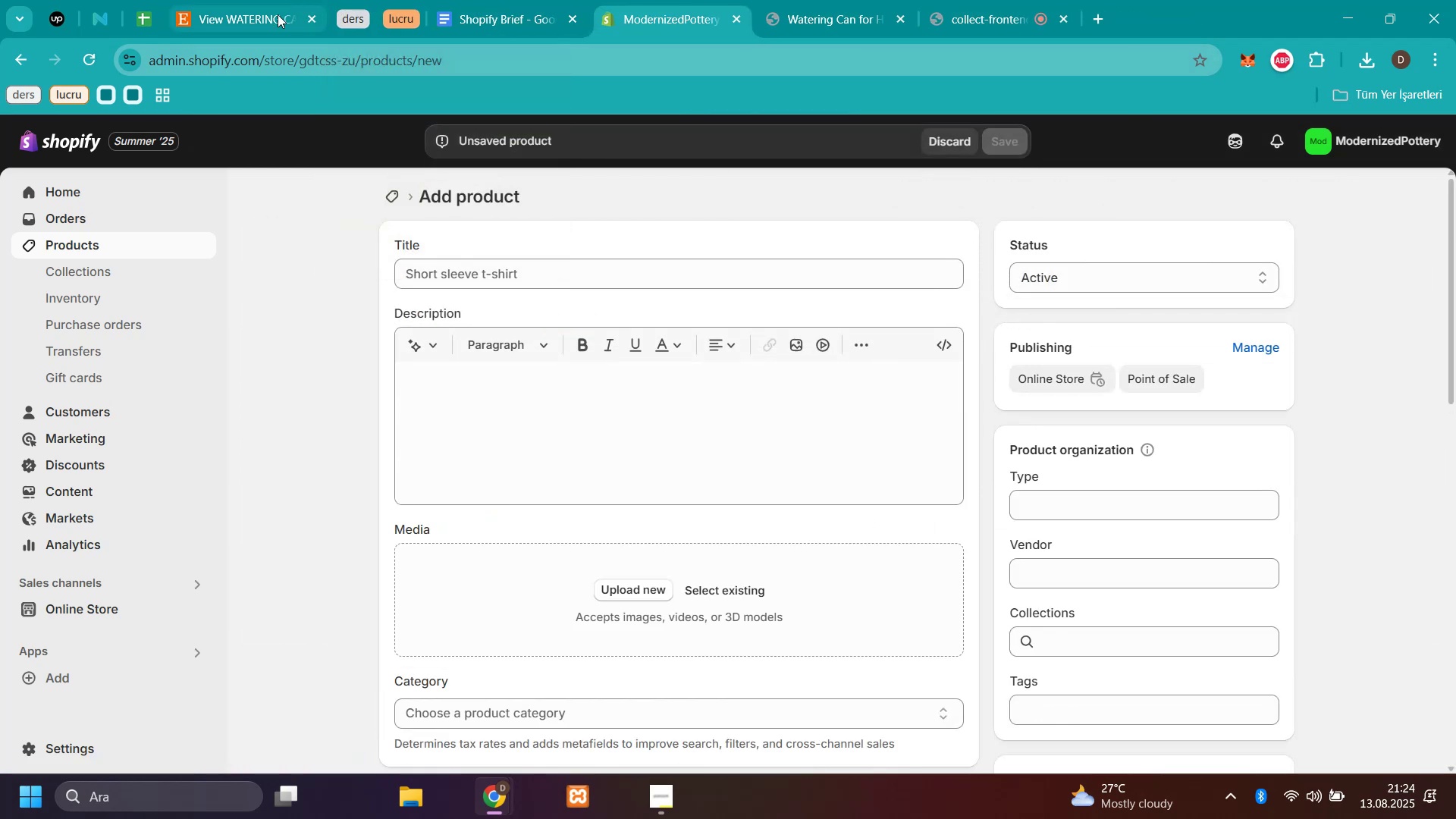 
left_click([264, 17])
 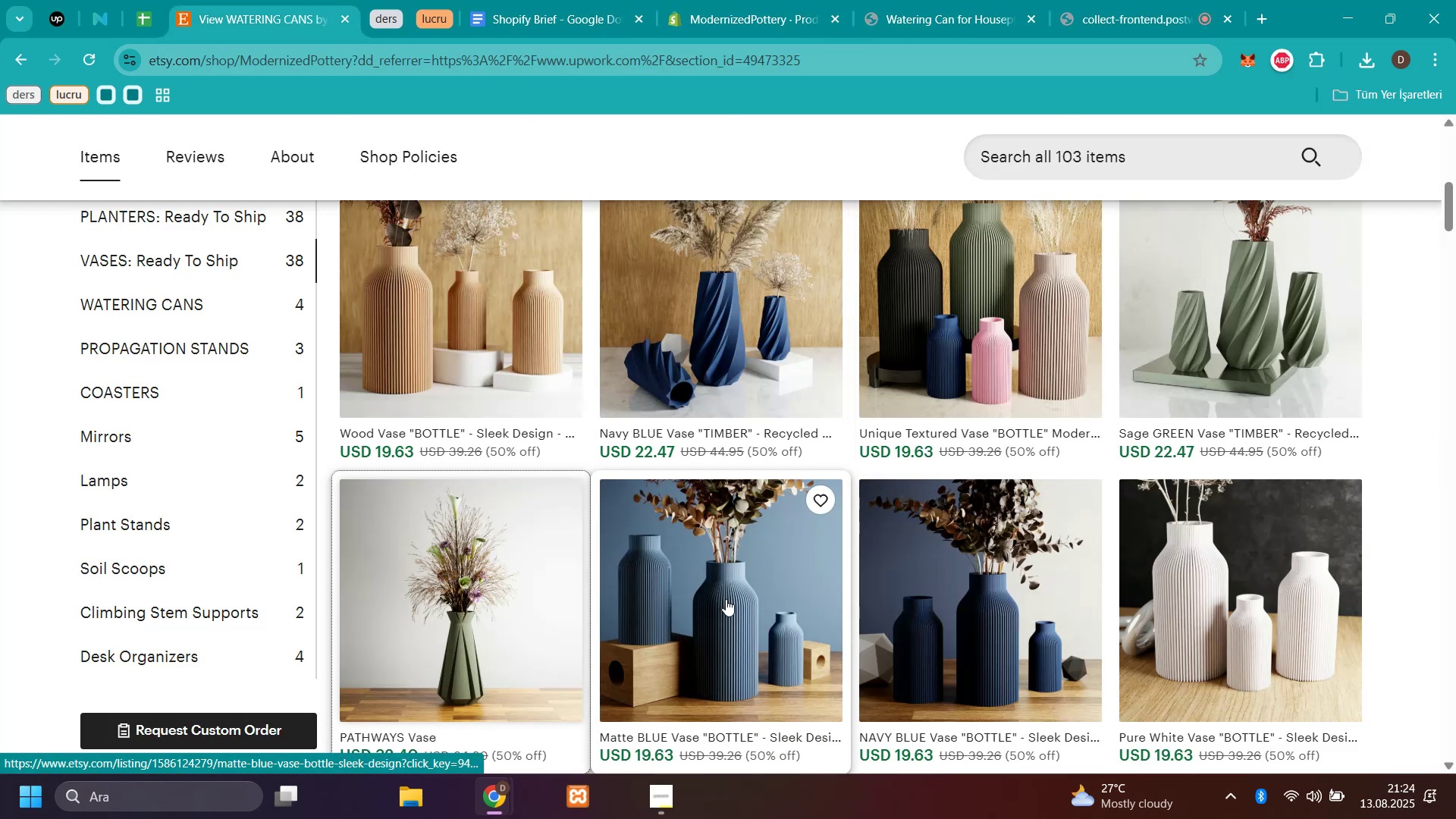 
left_click([723, 598])
 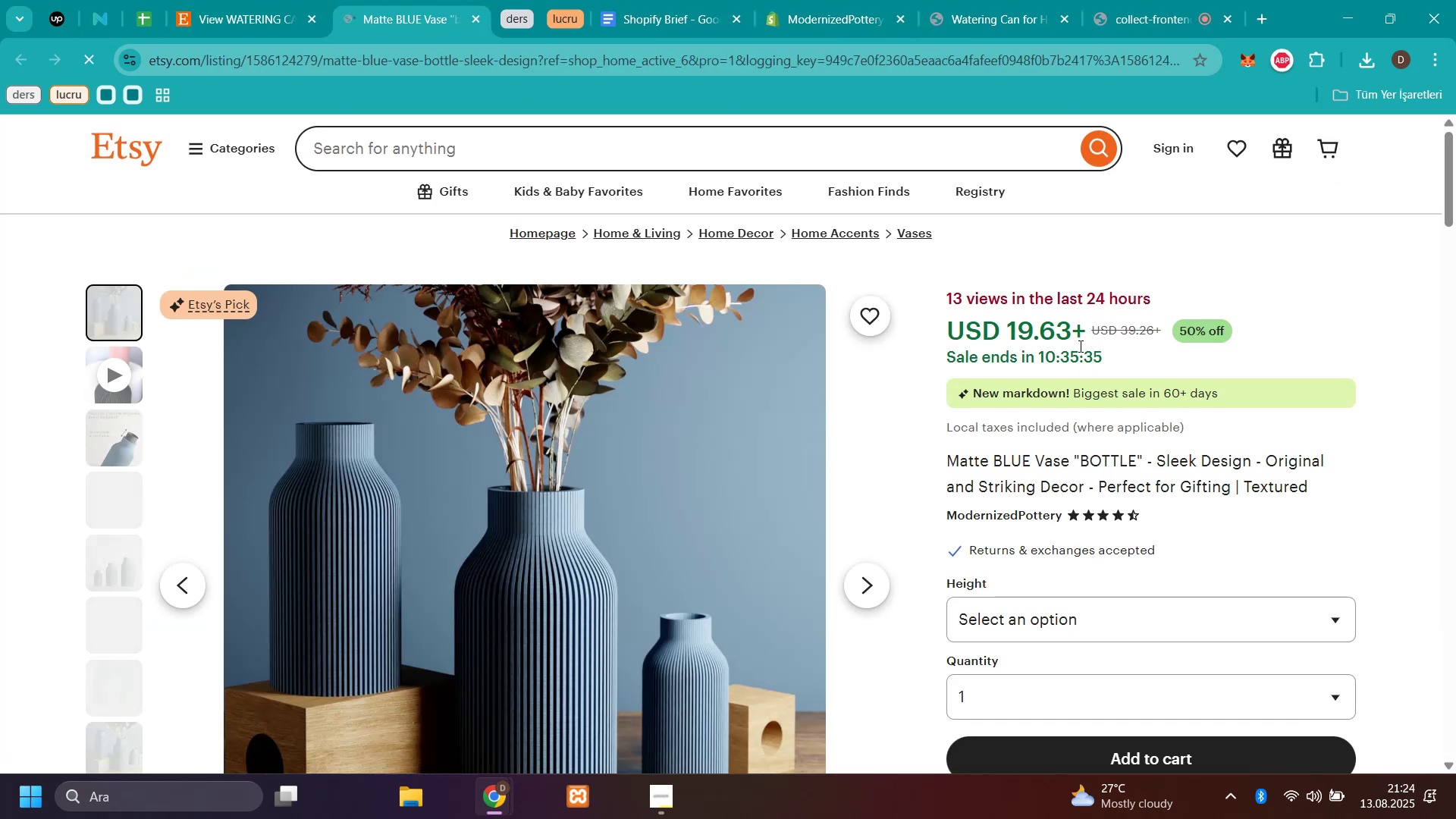 
left_click([1067, 613])
 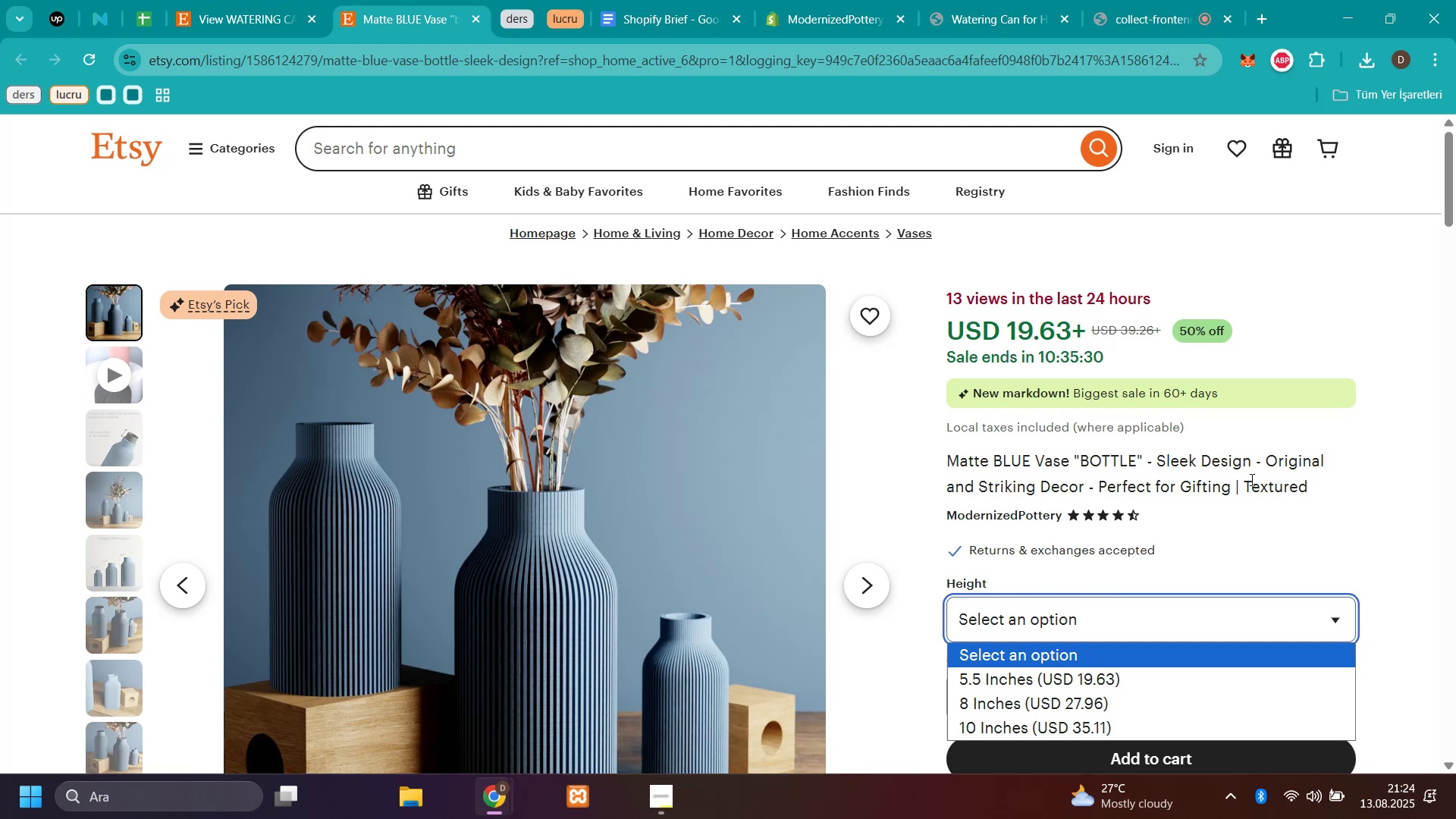 
wait(5.34)
 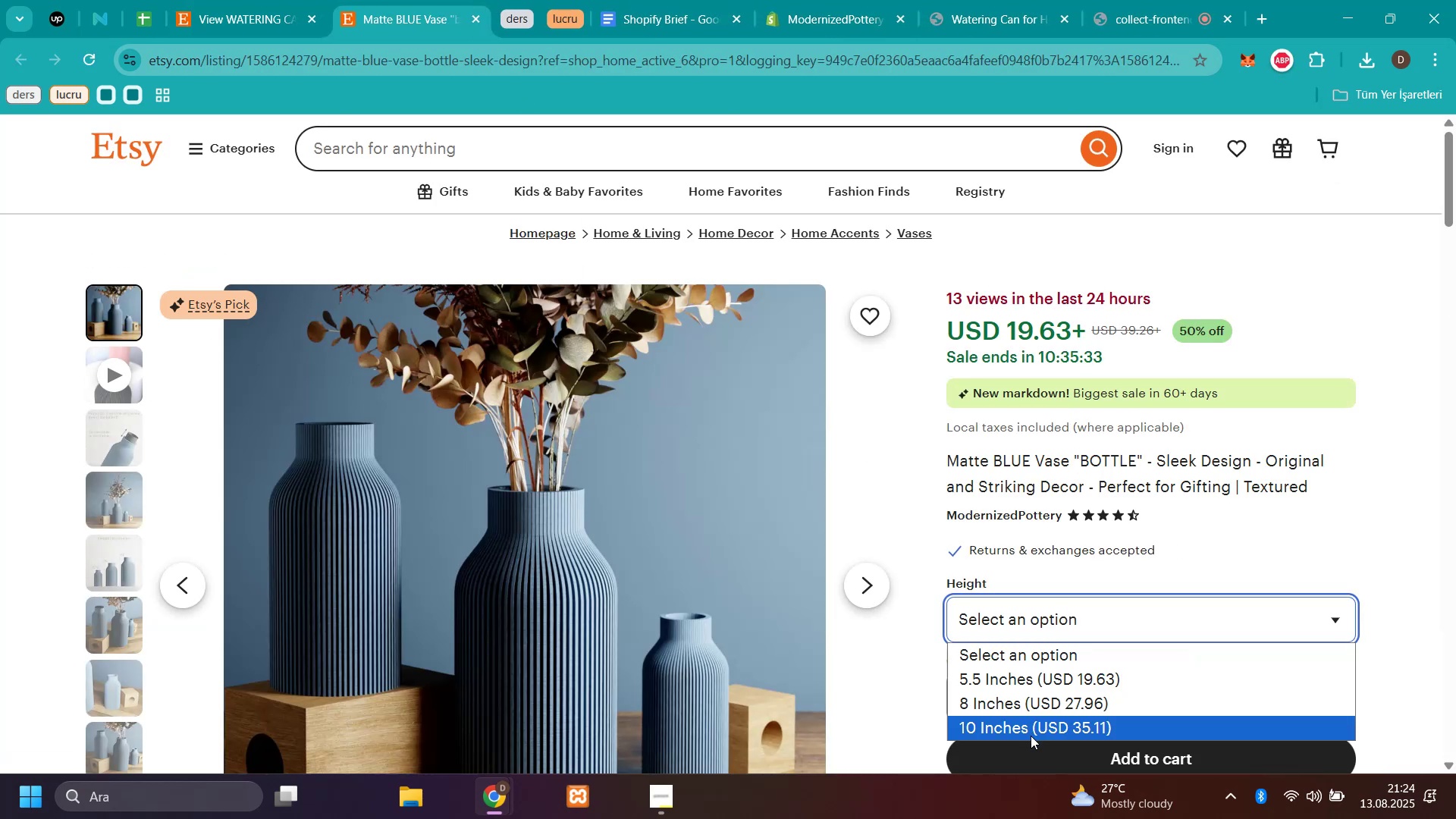 
left_click_drag(start_coordinate=[1144, 462], to_coordinate=[952, 454])
 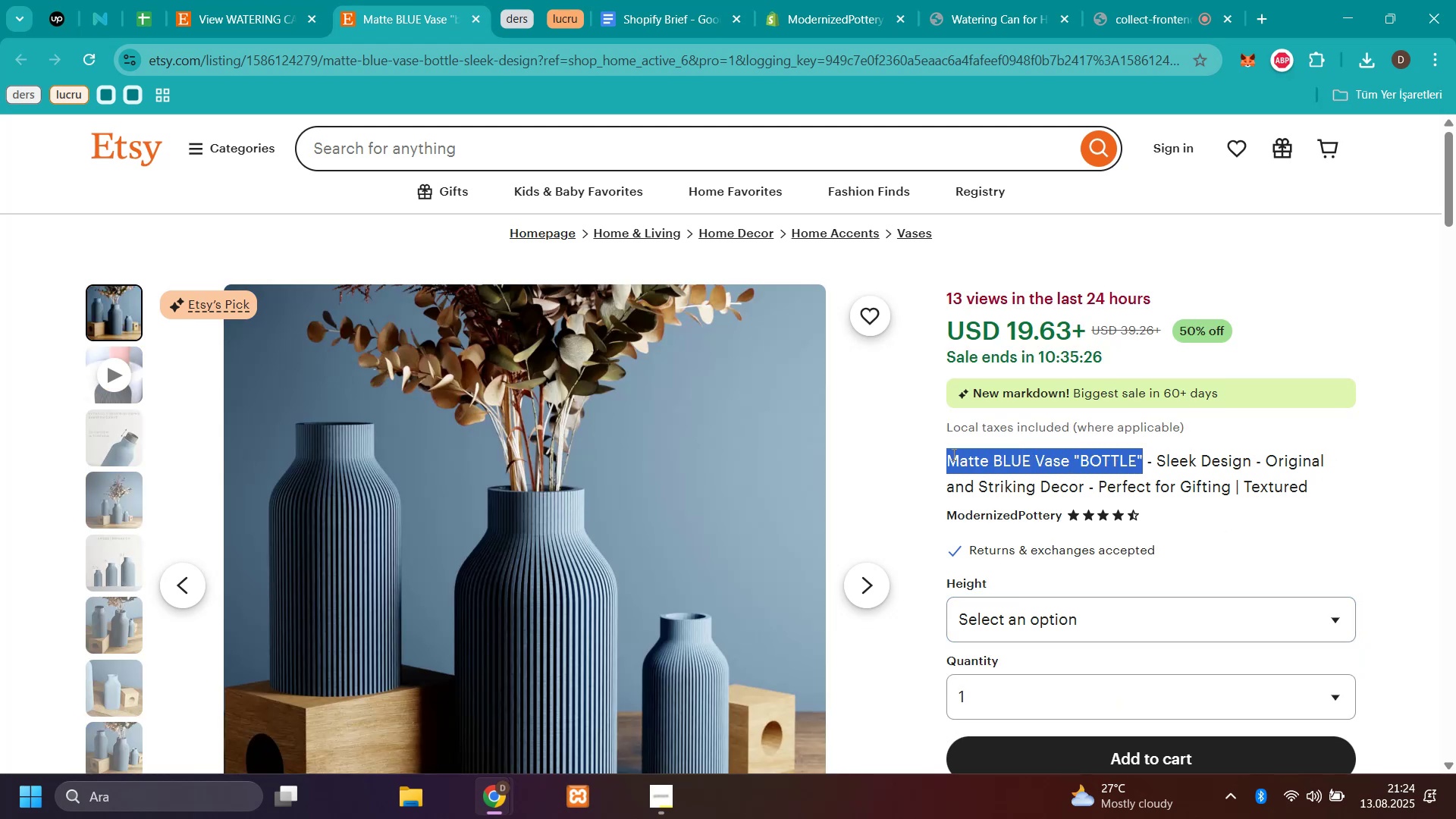 
key(Control+C)
 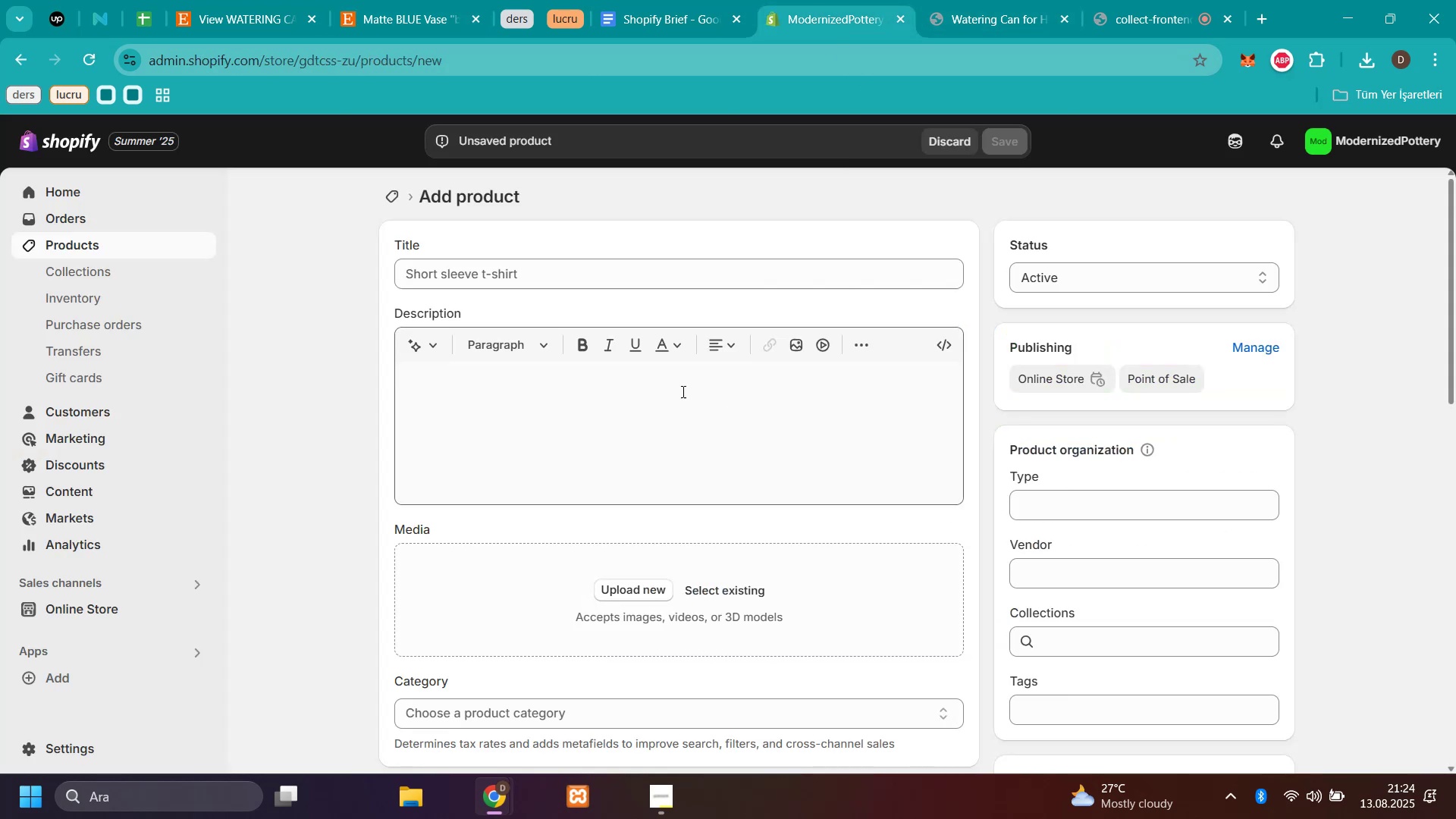 
left_click([601, 278])
 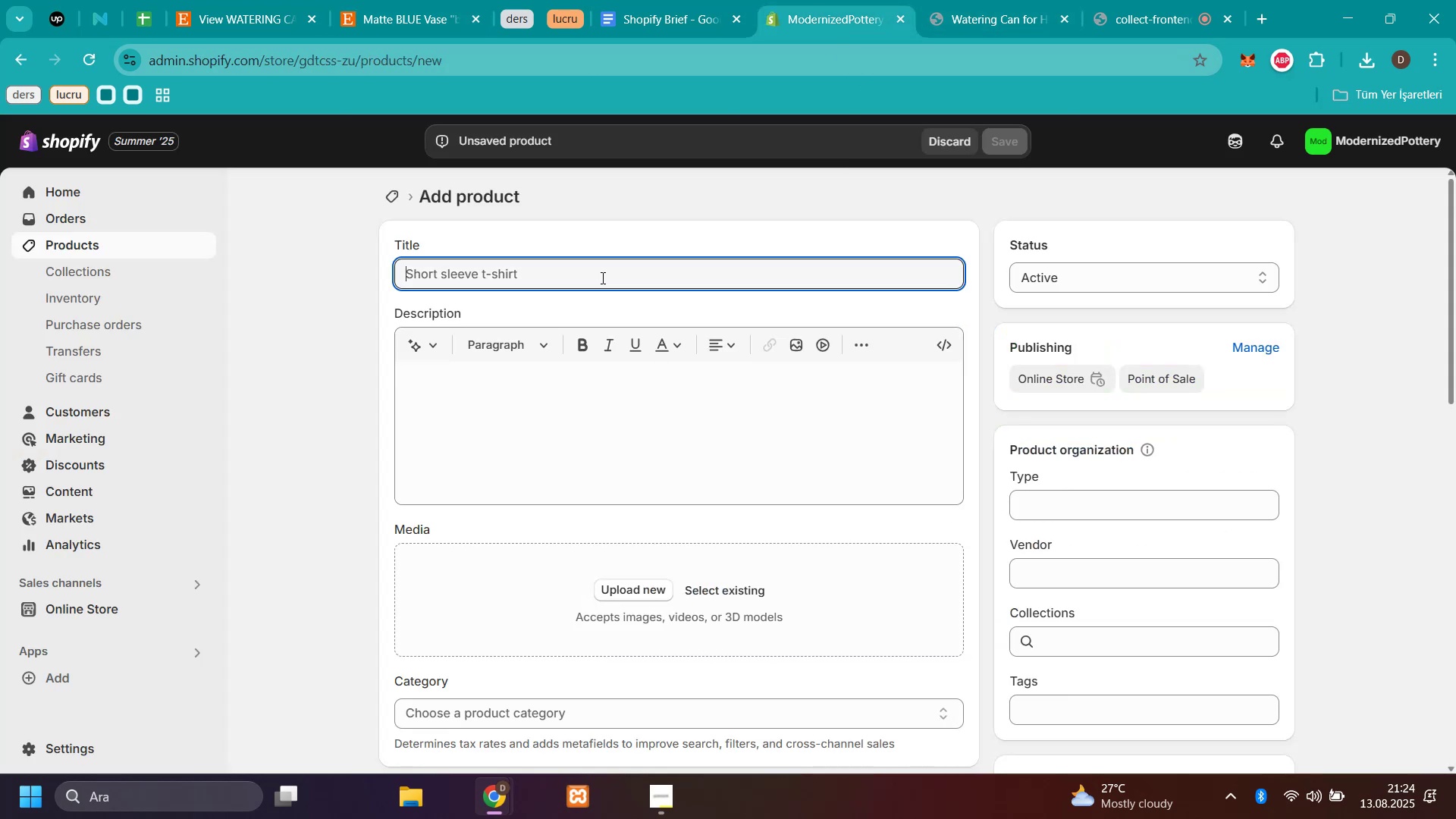 
key(Control+V)
 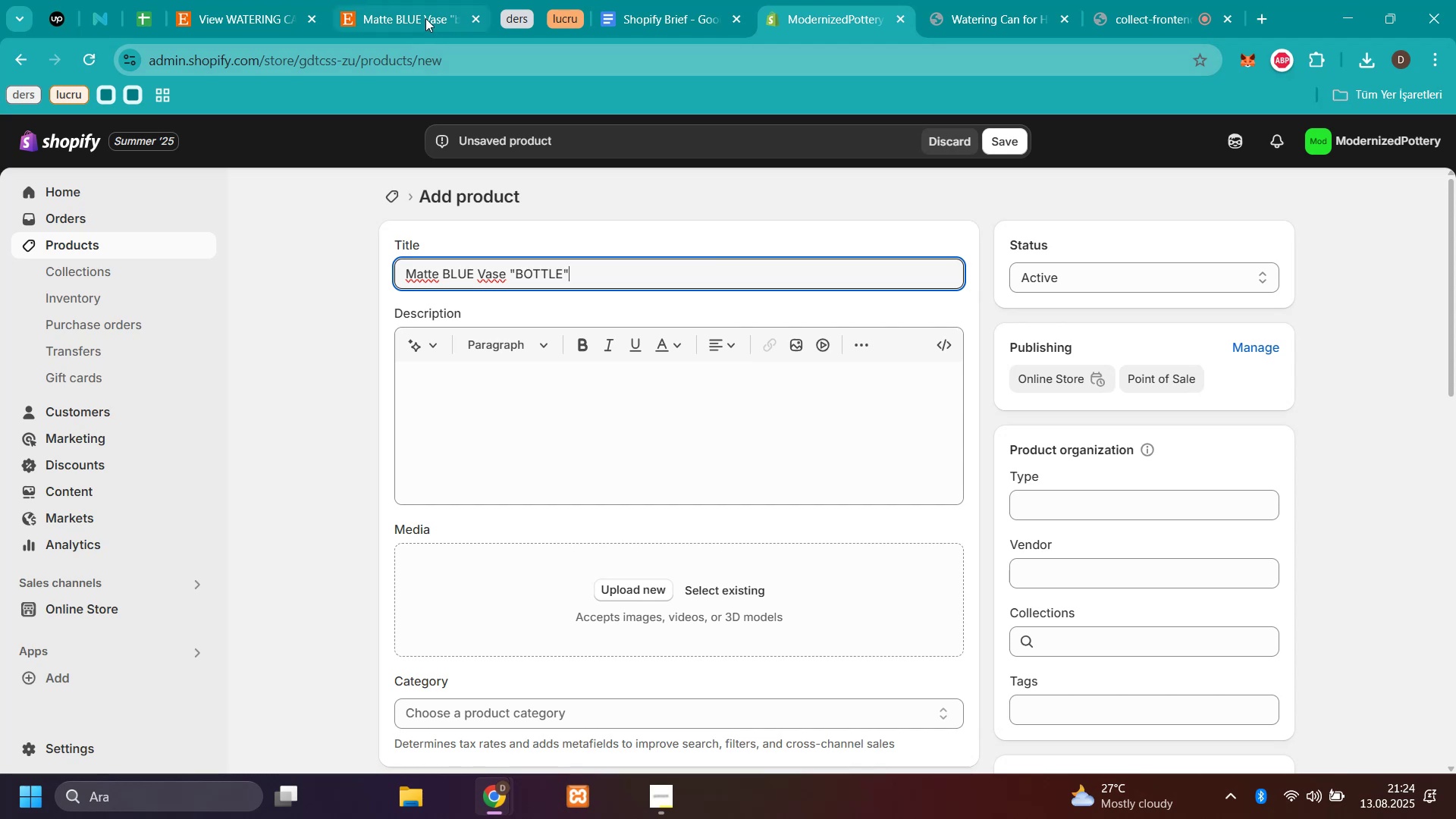 
left_click([423, 9])
 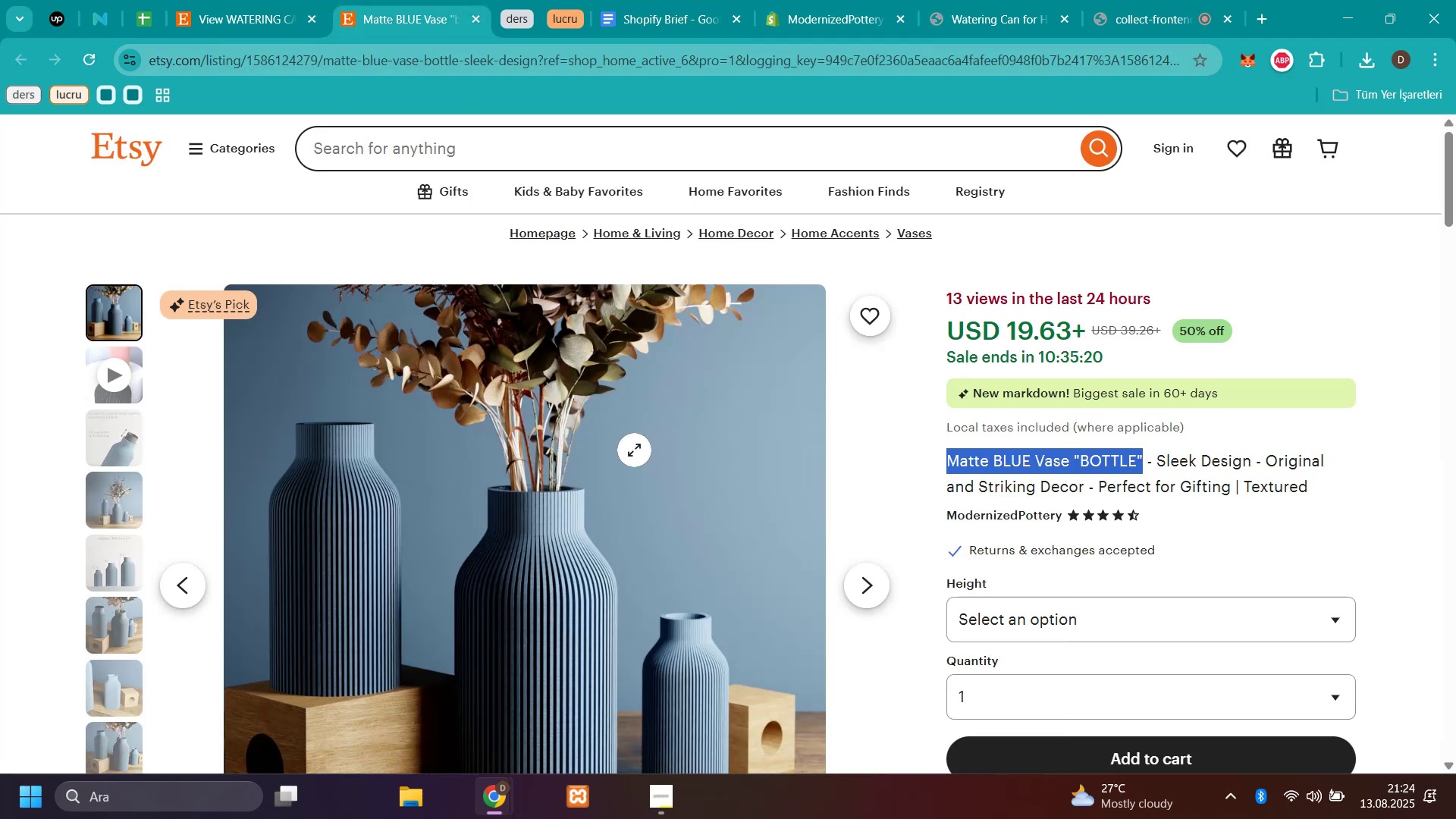 
right_click([634, 450])
 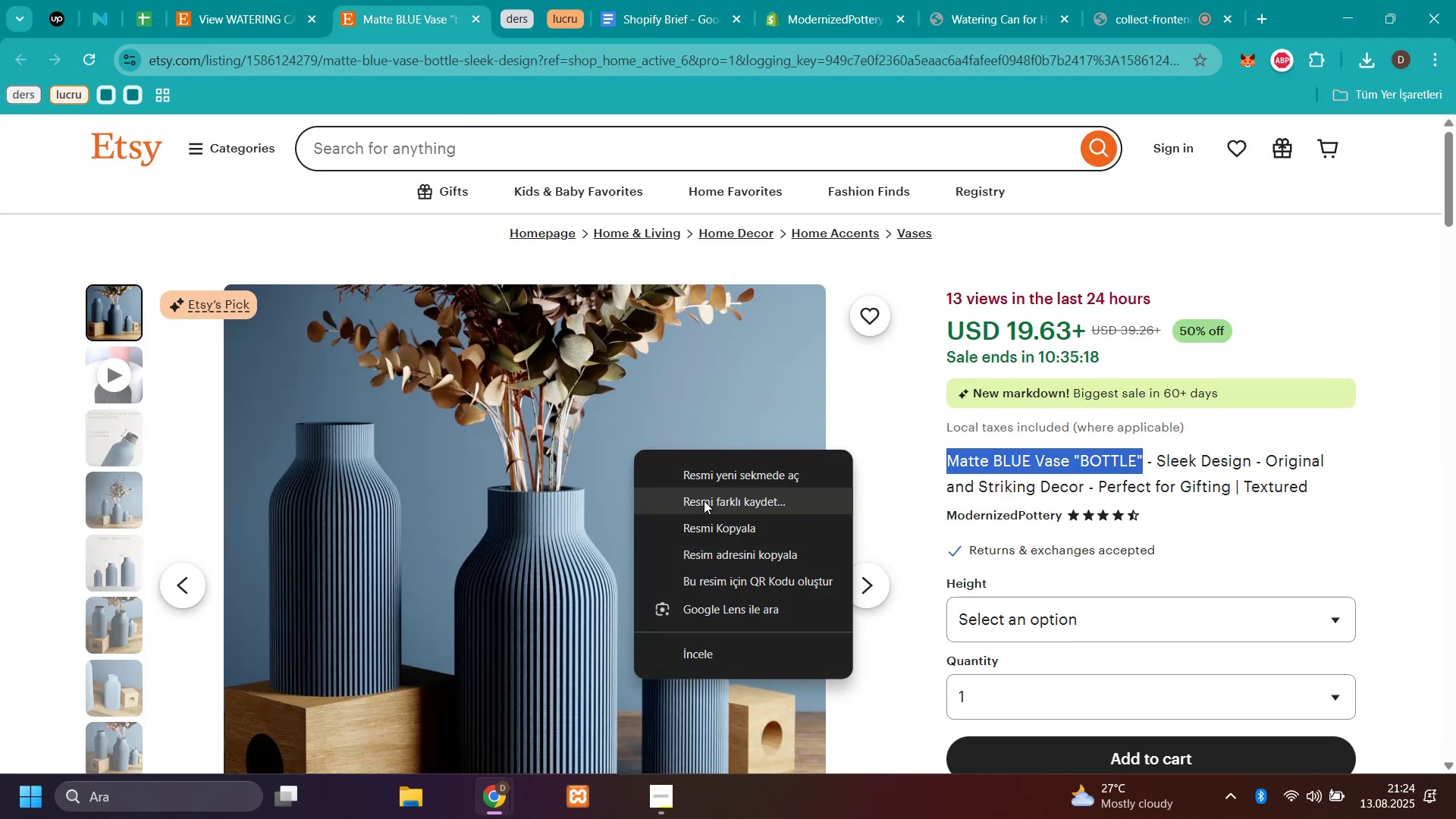 
left_click([704, 500])
 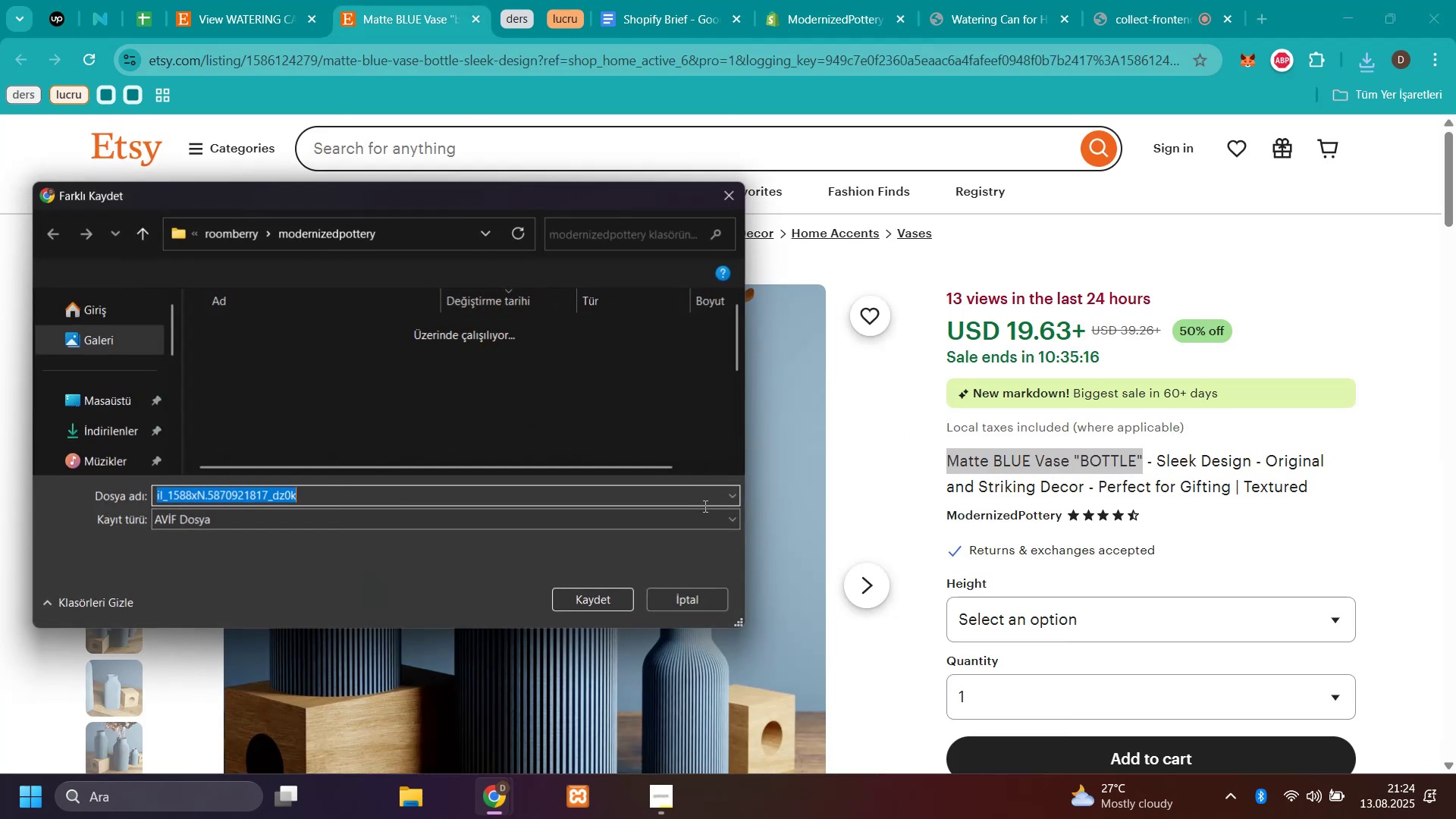 
type(bo1)
 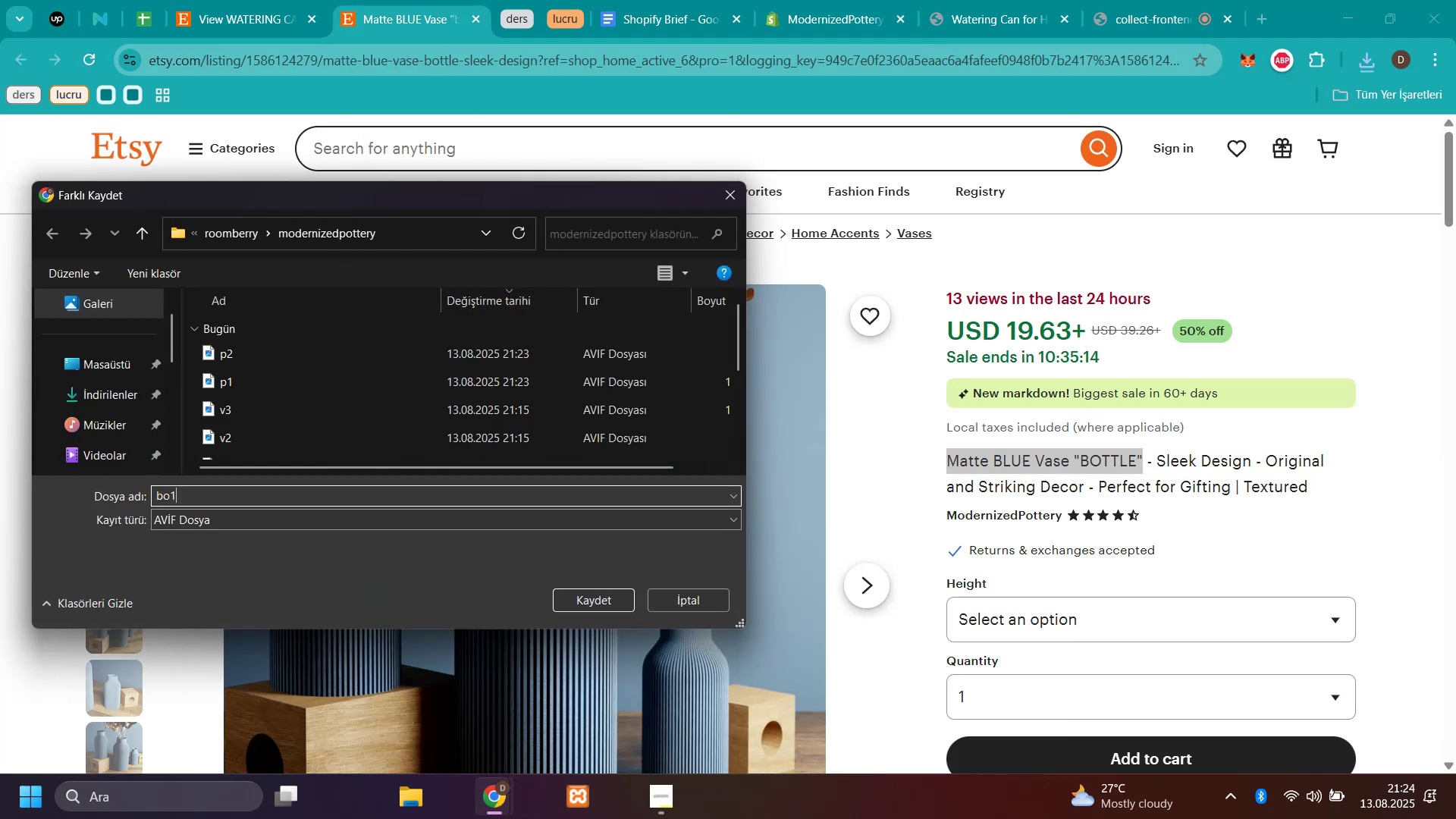 
key(Enter)
 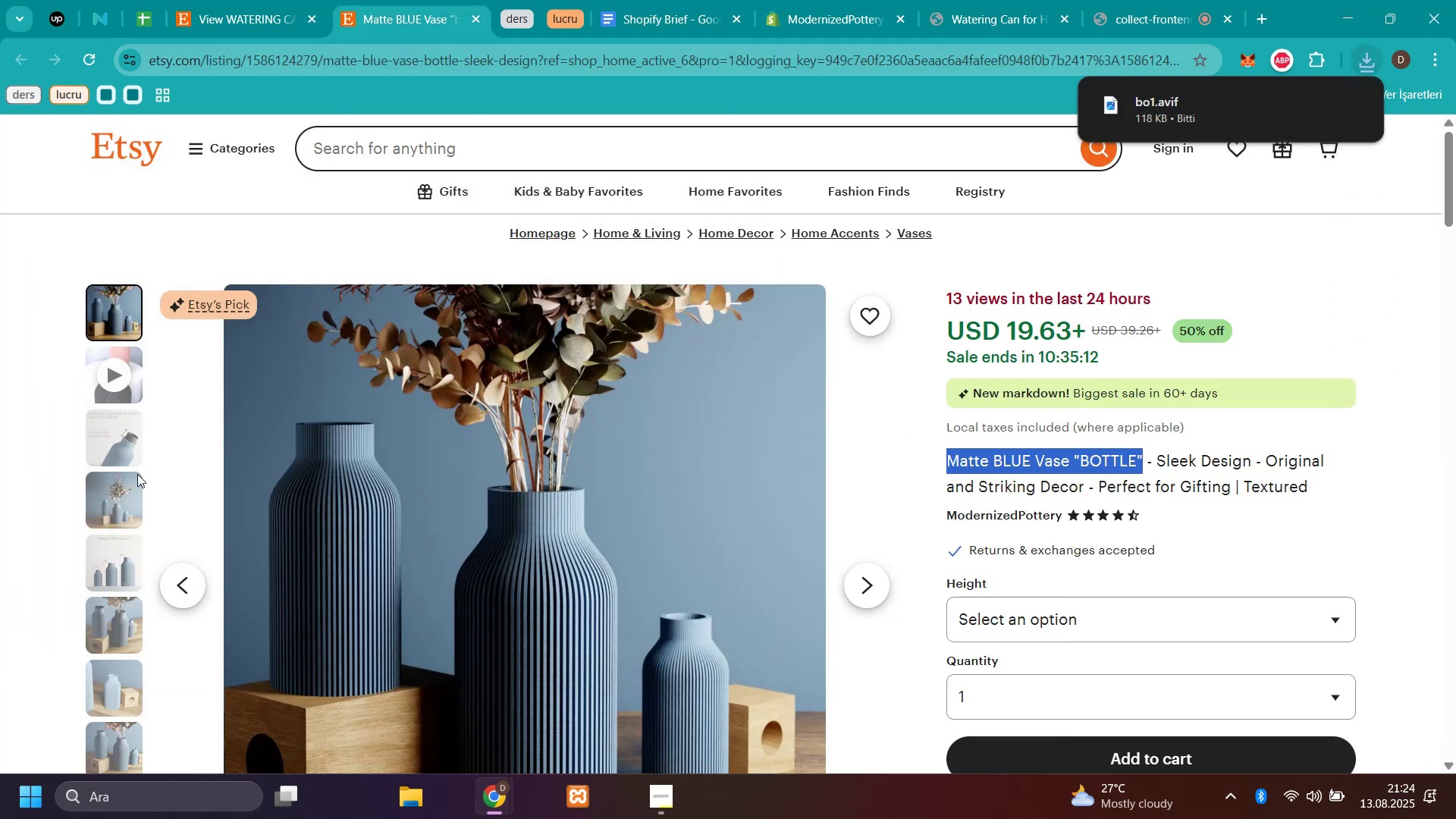 
left_click([118, 490])
 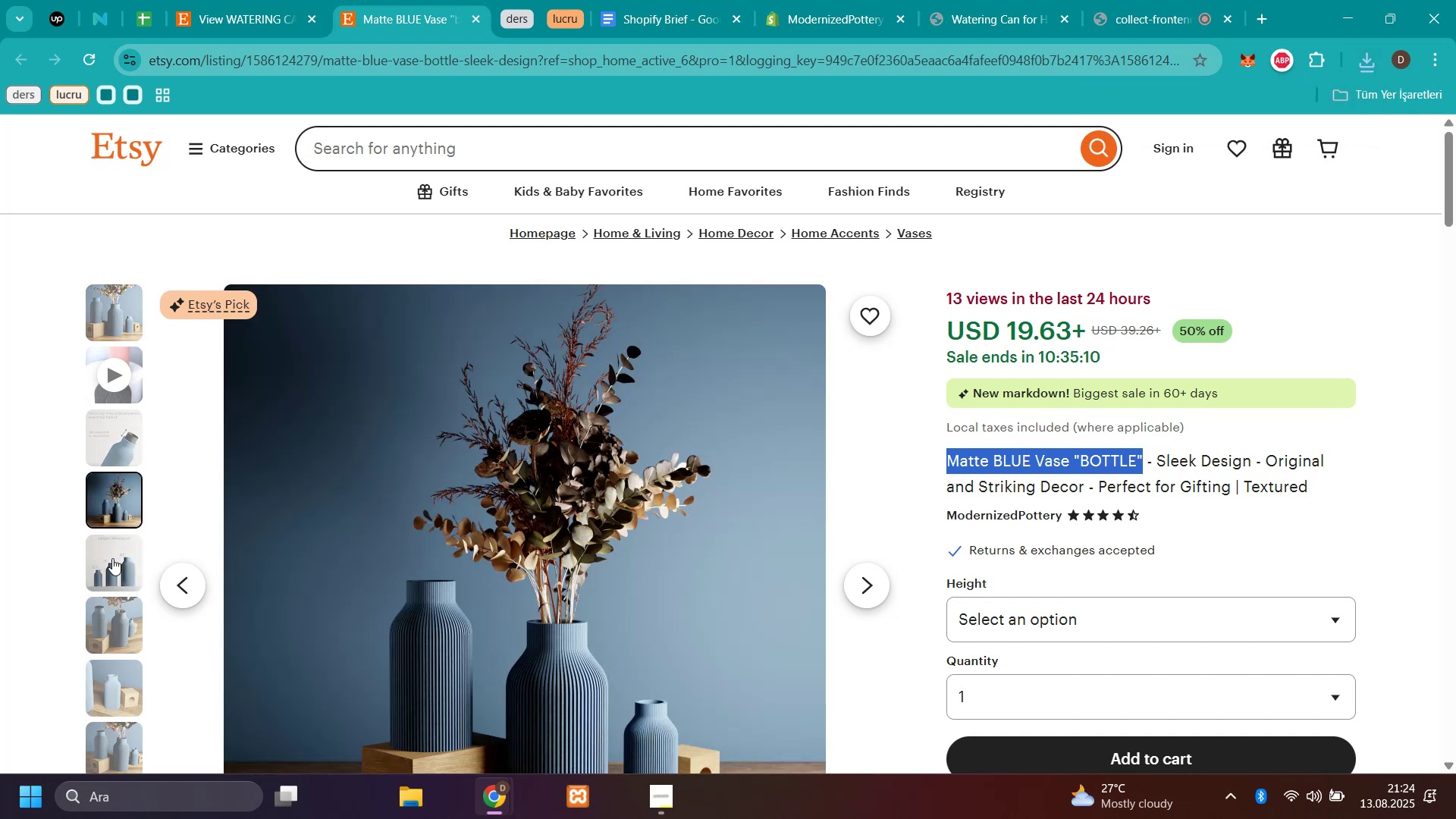 
left_click([112, 558])
 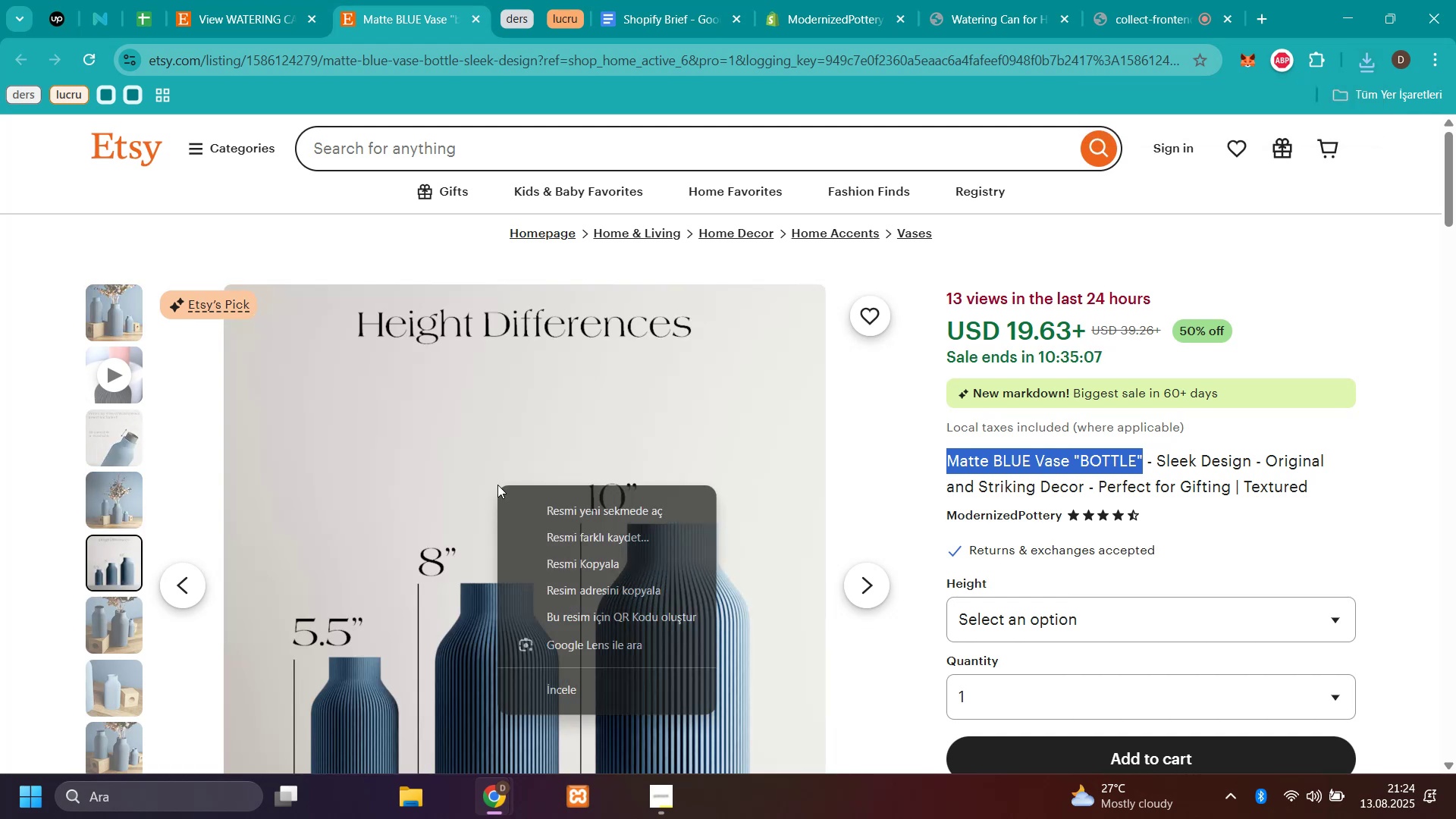 
left_click([582, 542])
 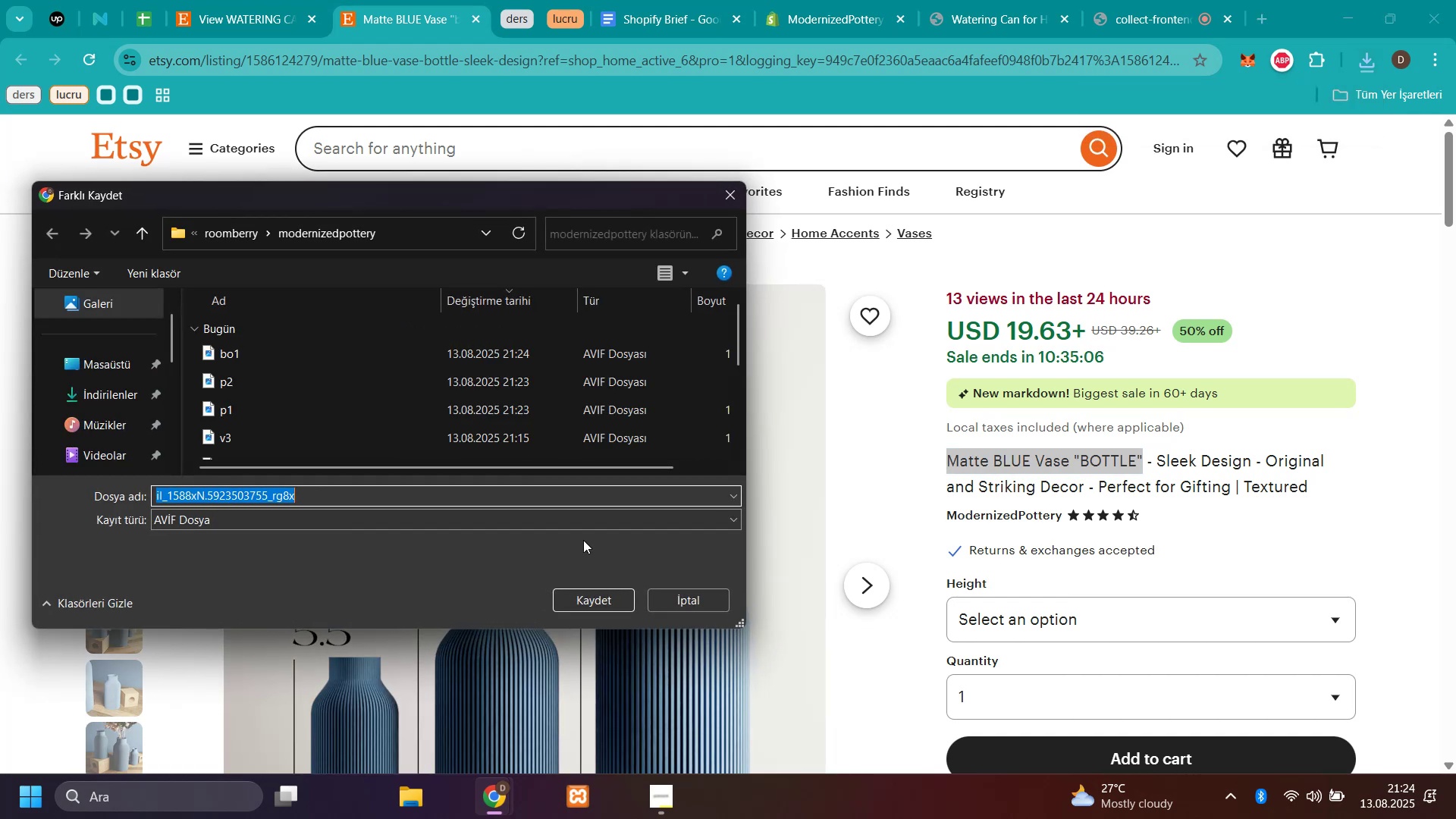 
type(b02)
key(Backspace)
key(Backspace)
type(o2)
 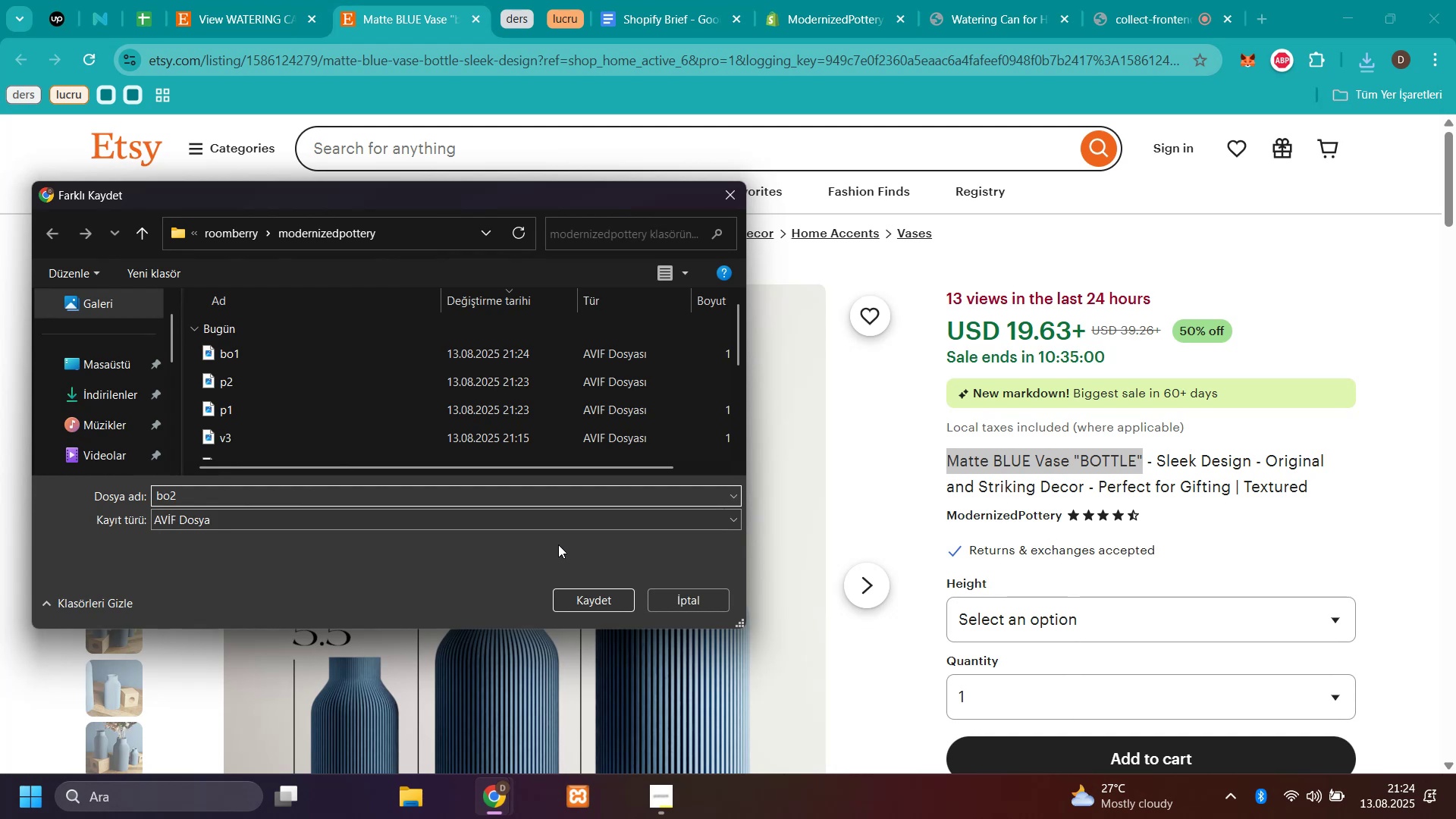 
key(Enter)
 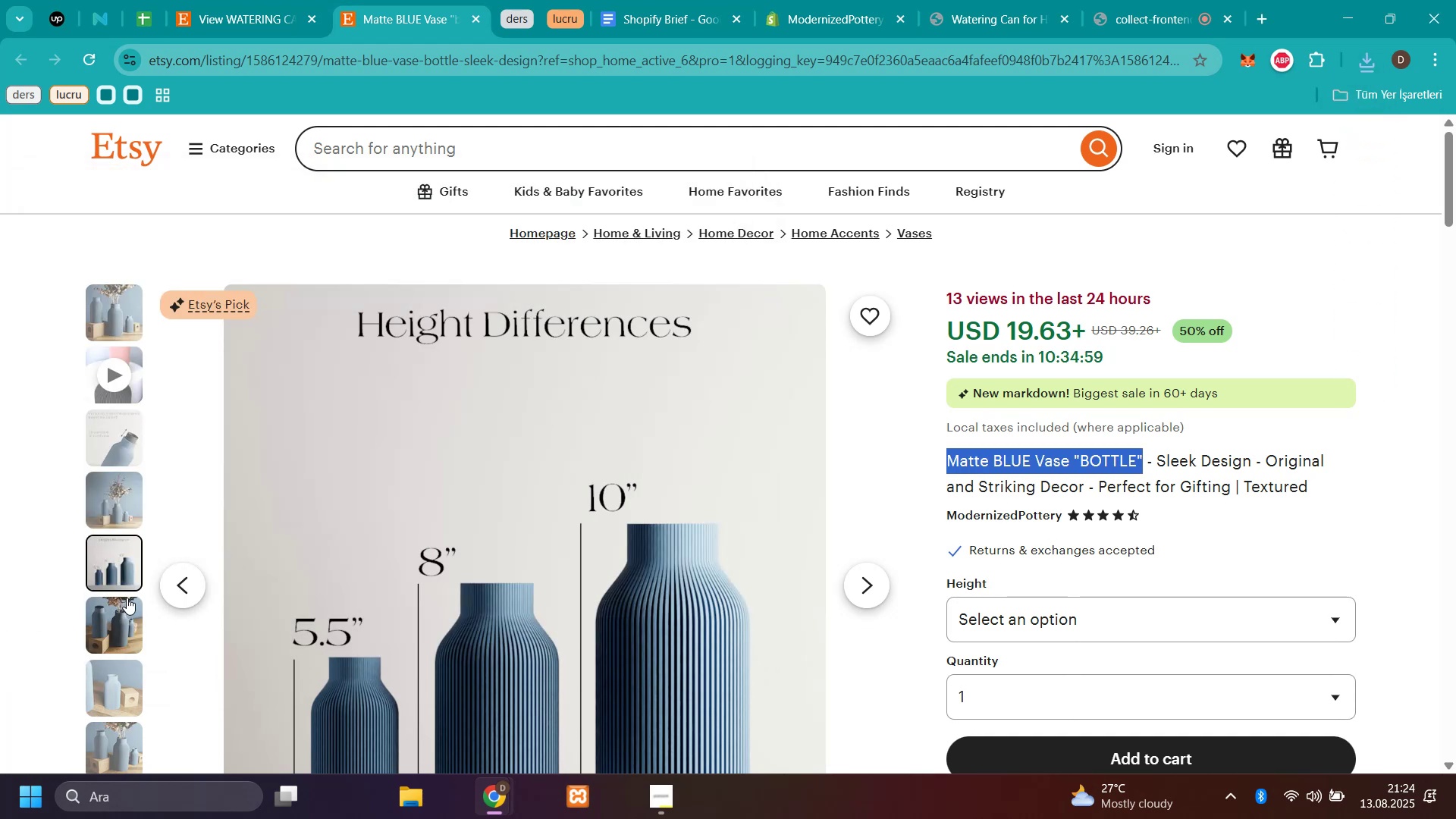 
scroll: coordinate [127, 597], scroll_direction: down, amount: 1.0
 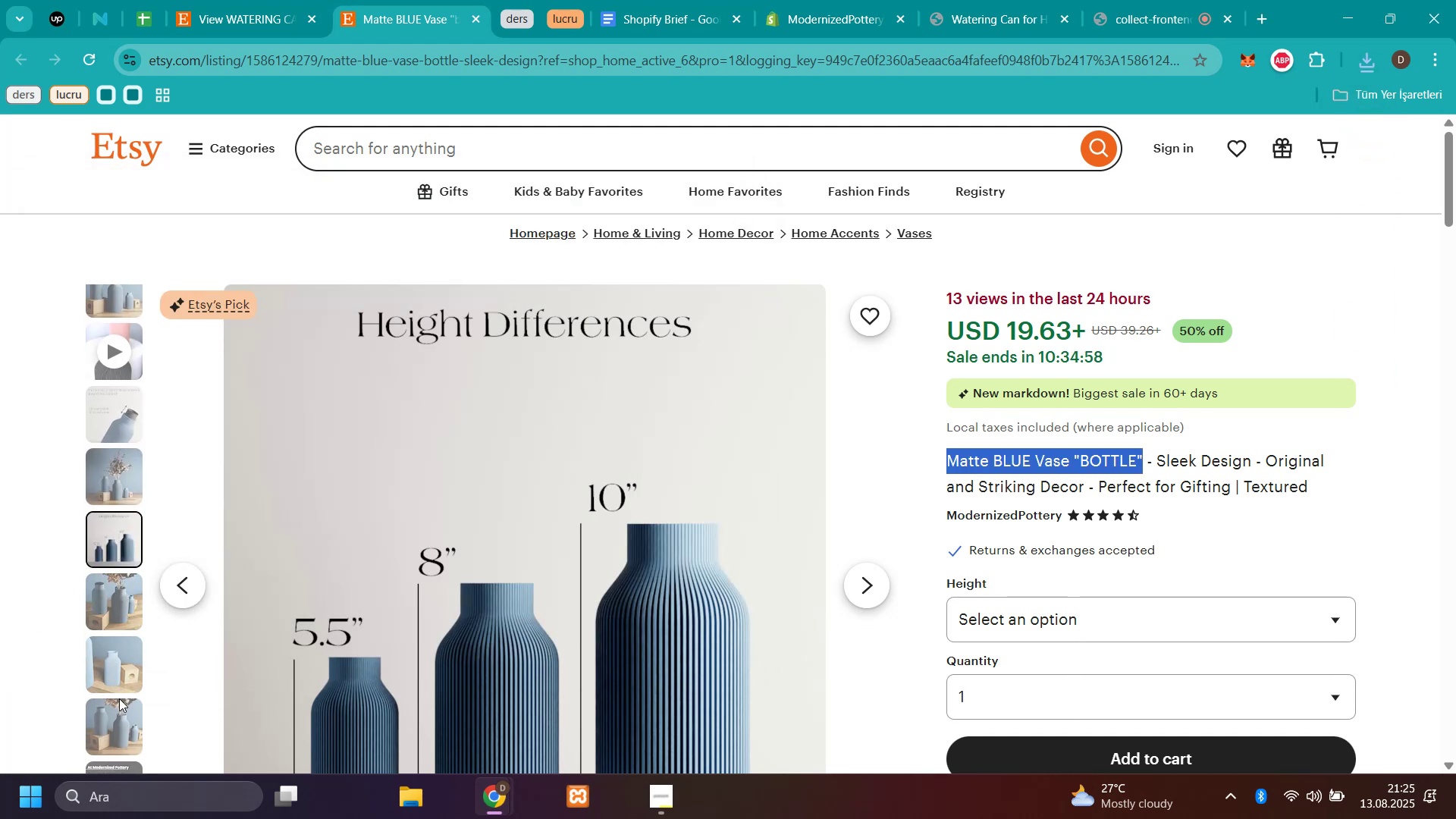 
left_click([119, 698])
 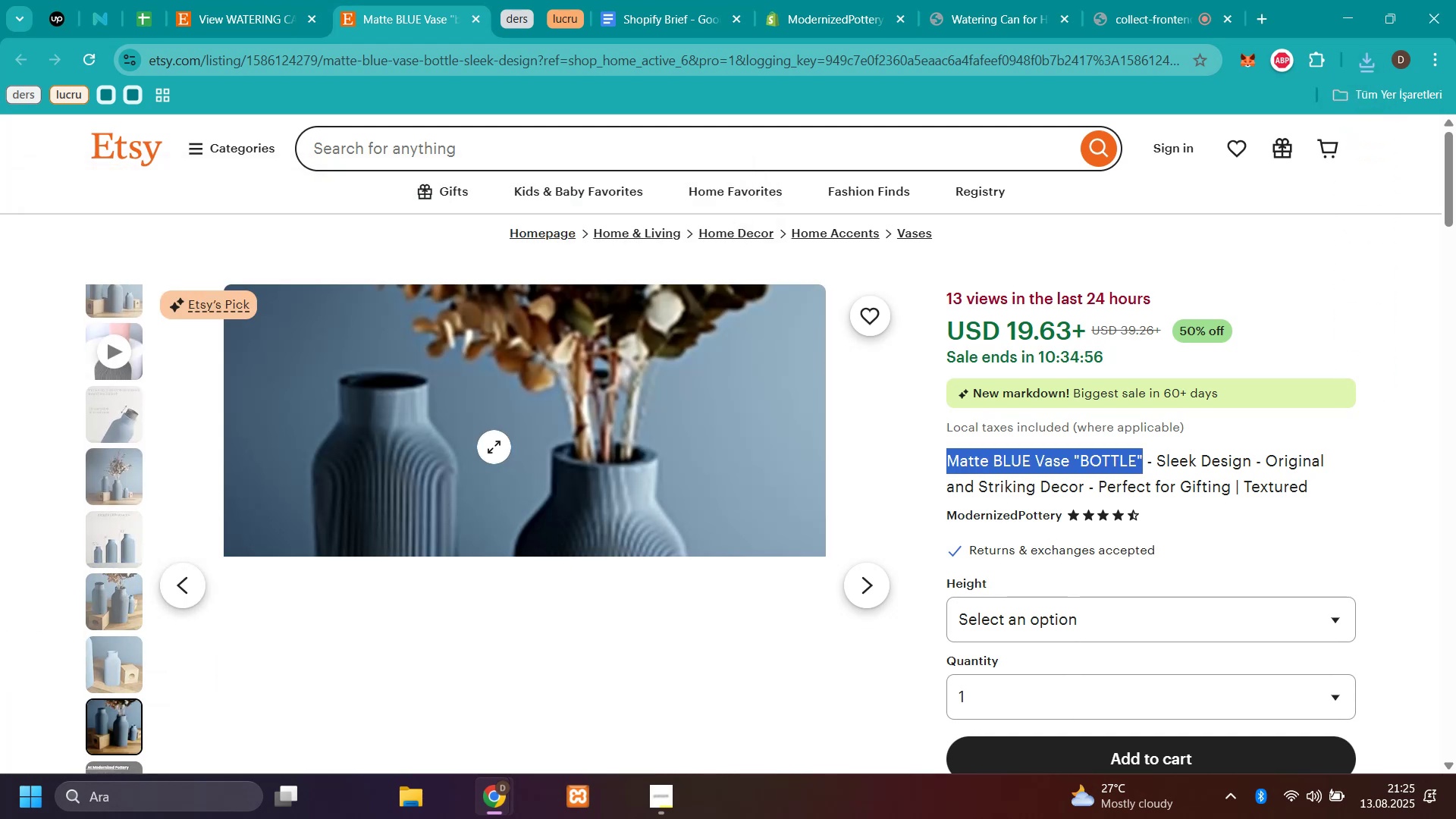 
right_click([494, 447])
 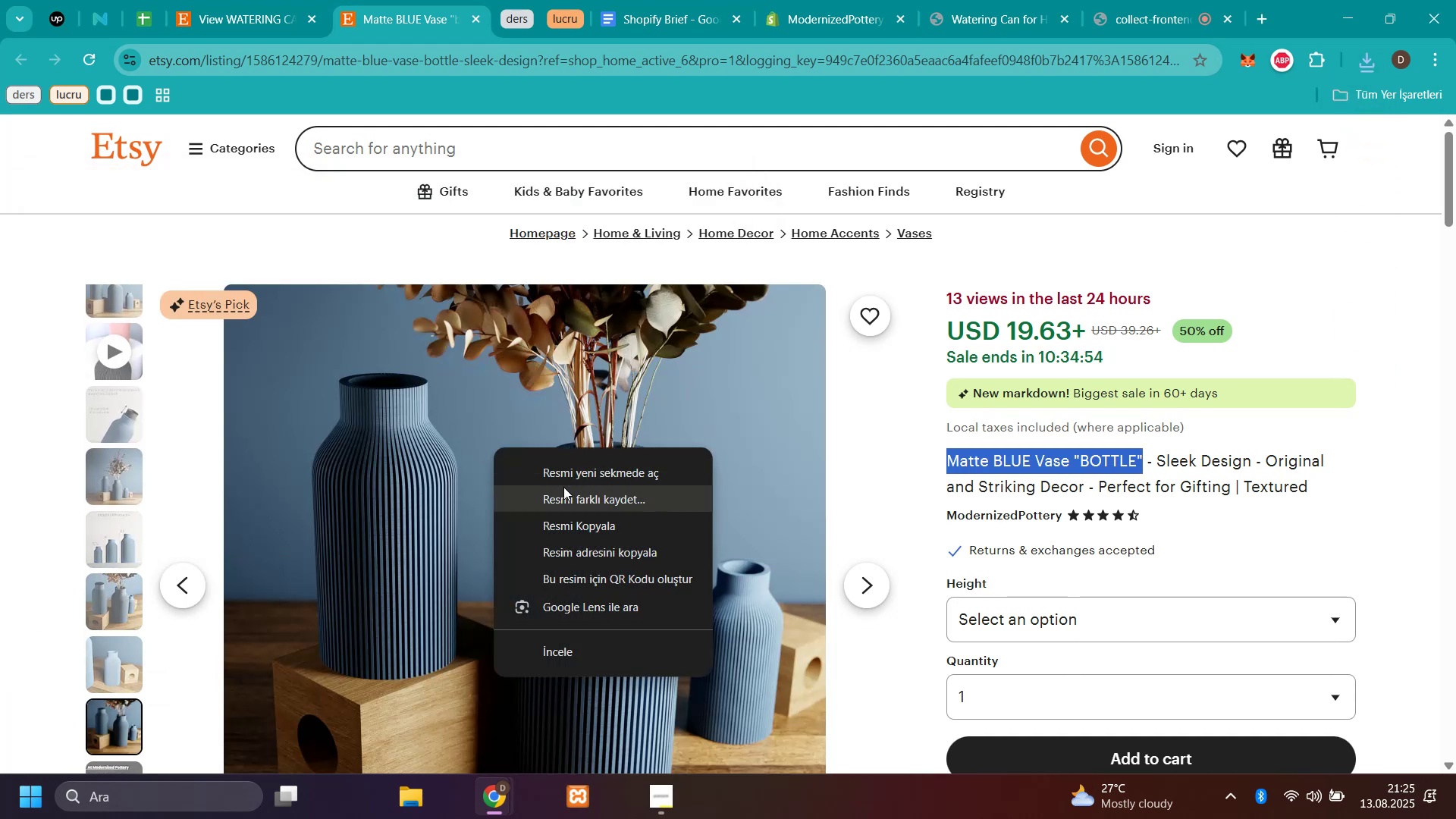 
left_click([563, 487])
 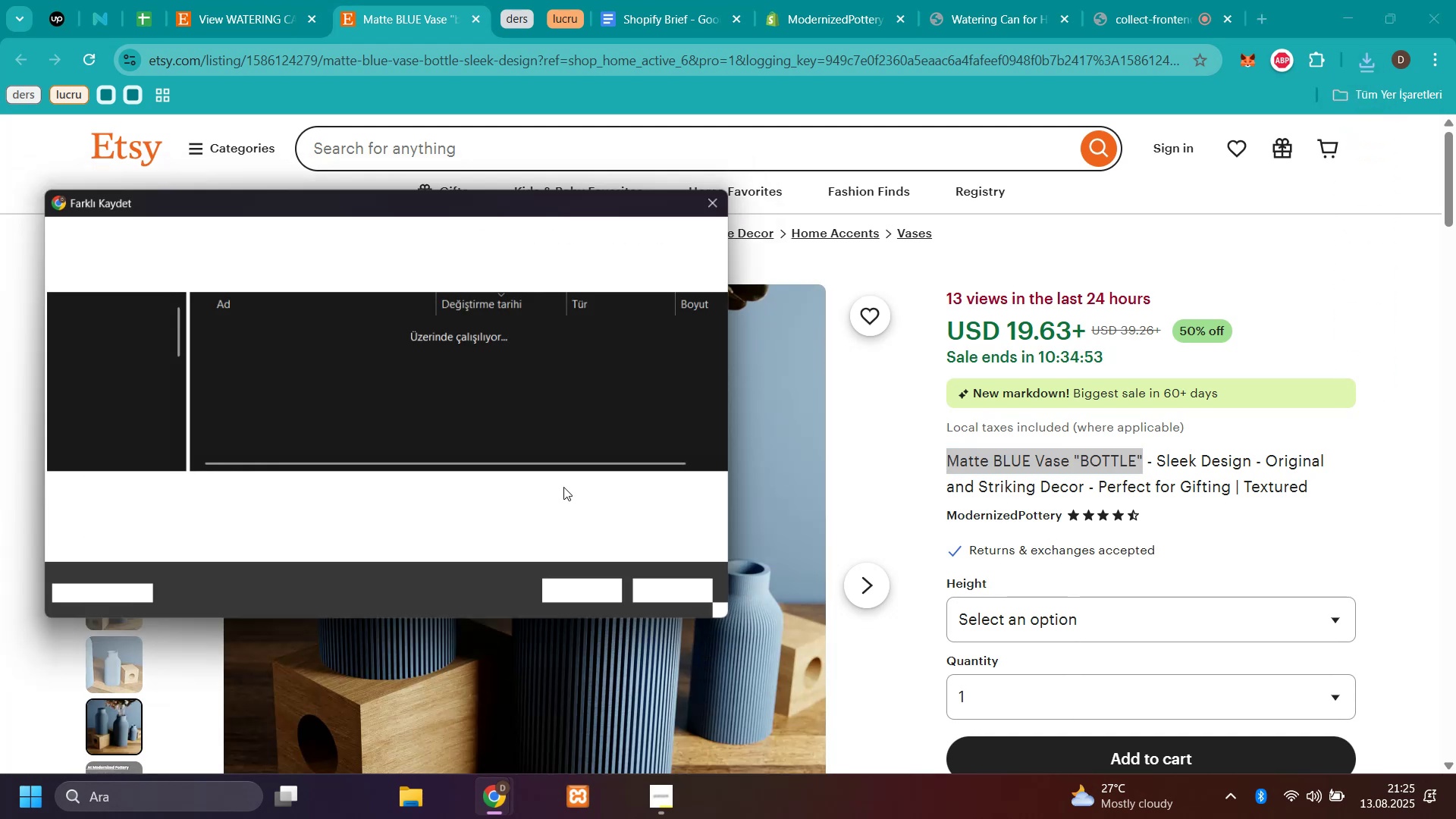 
type(bo3)
 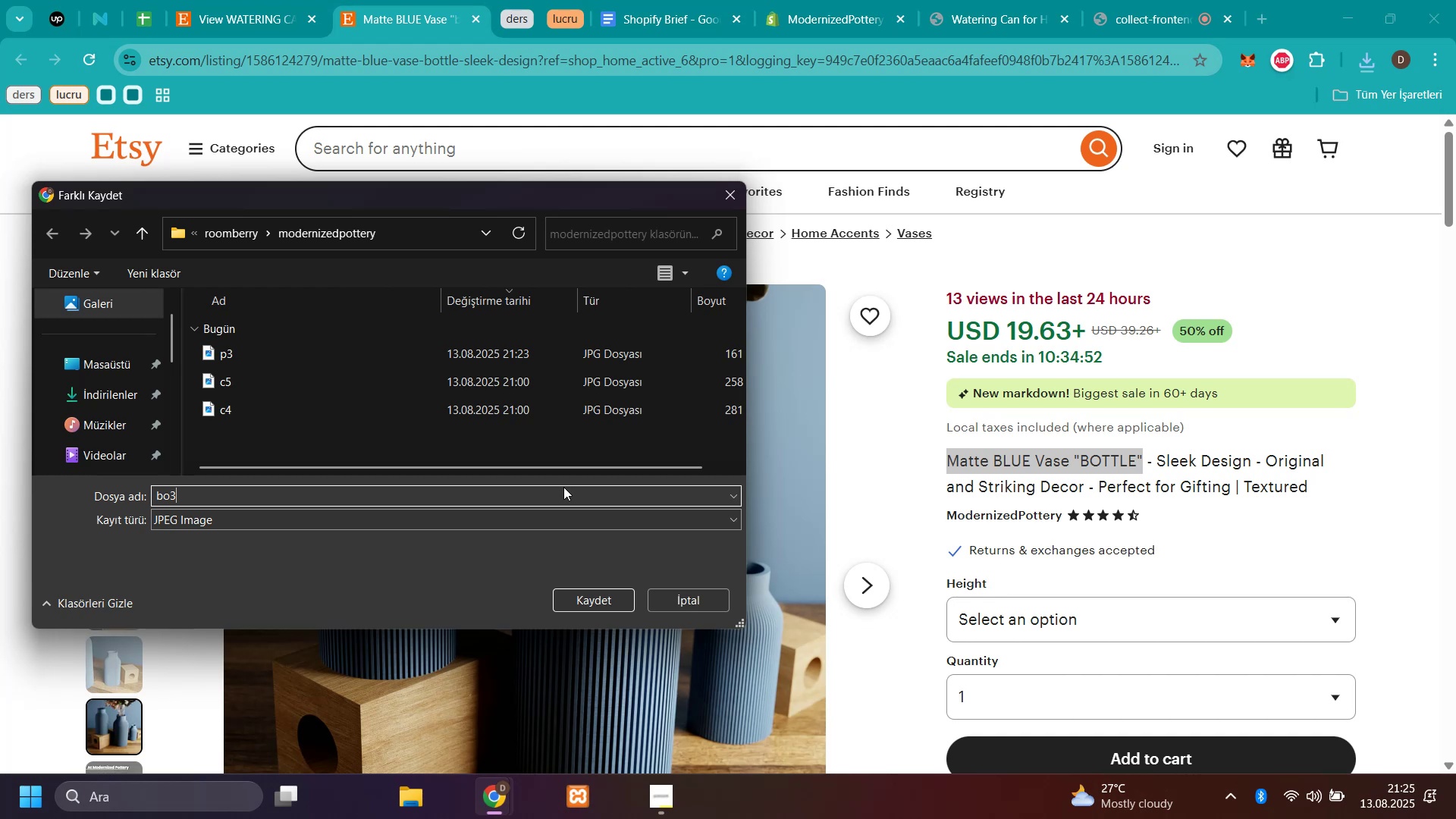 
key(Enter)
 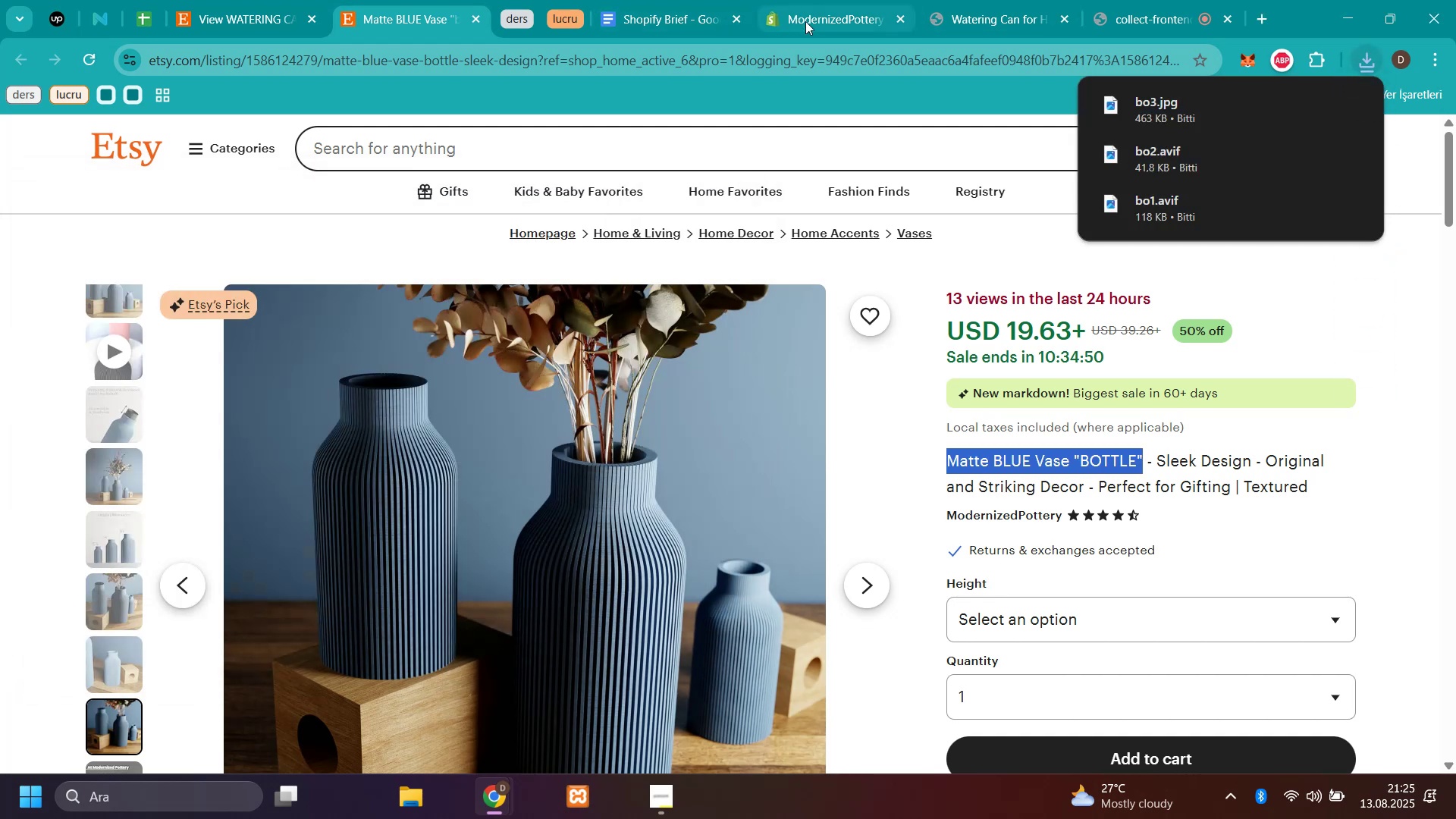 
scroll: coordinate [1229, 585], scroll_direction: down, amount: 12.0
 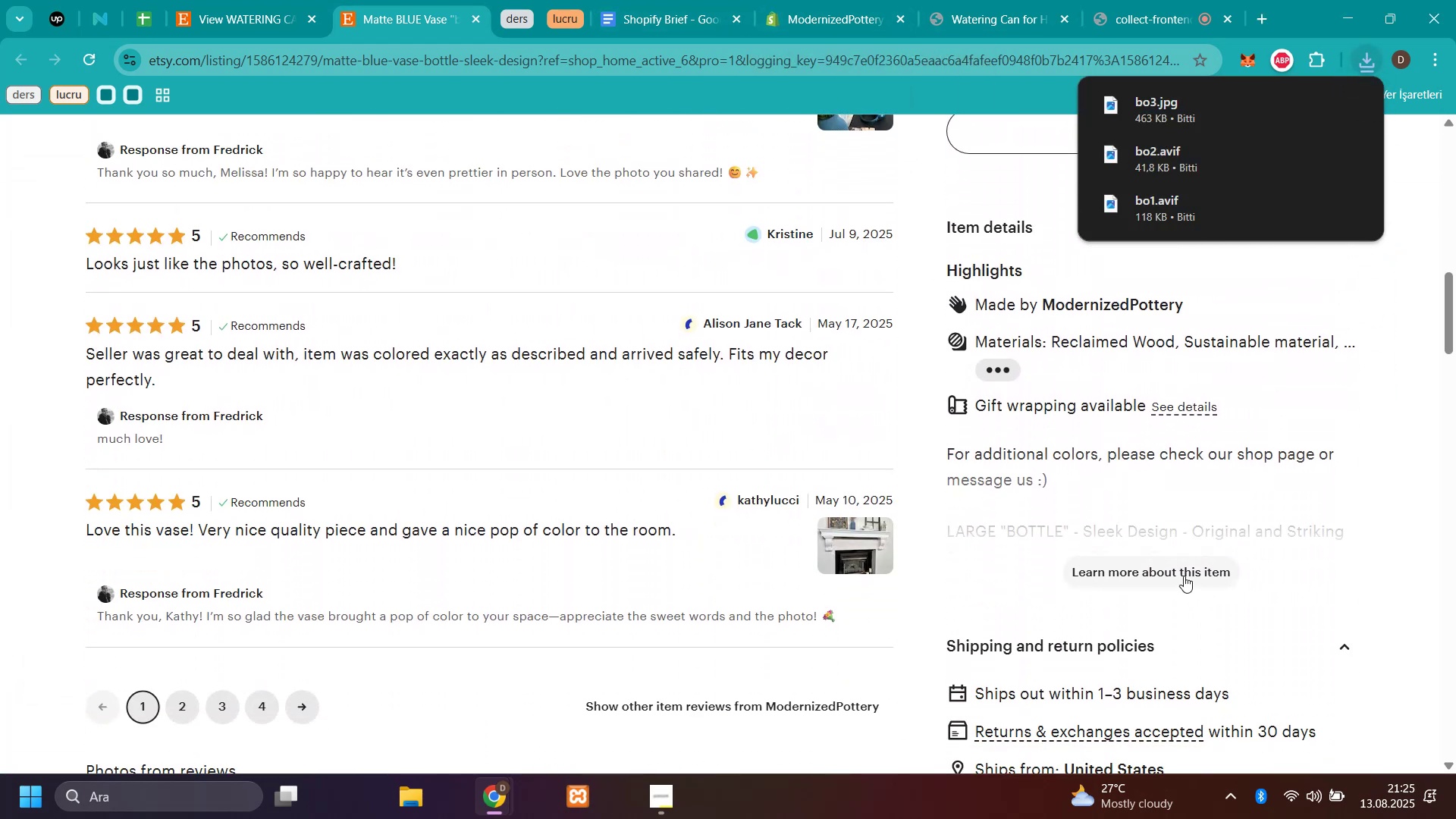 
left_click([1177, 571])
 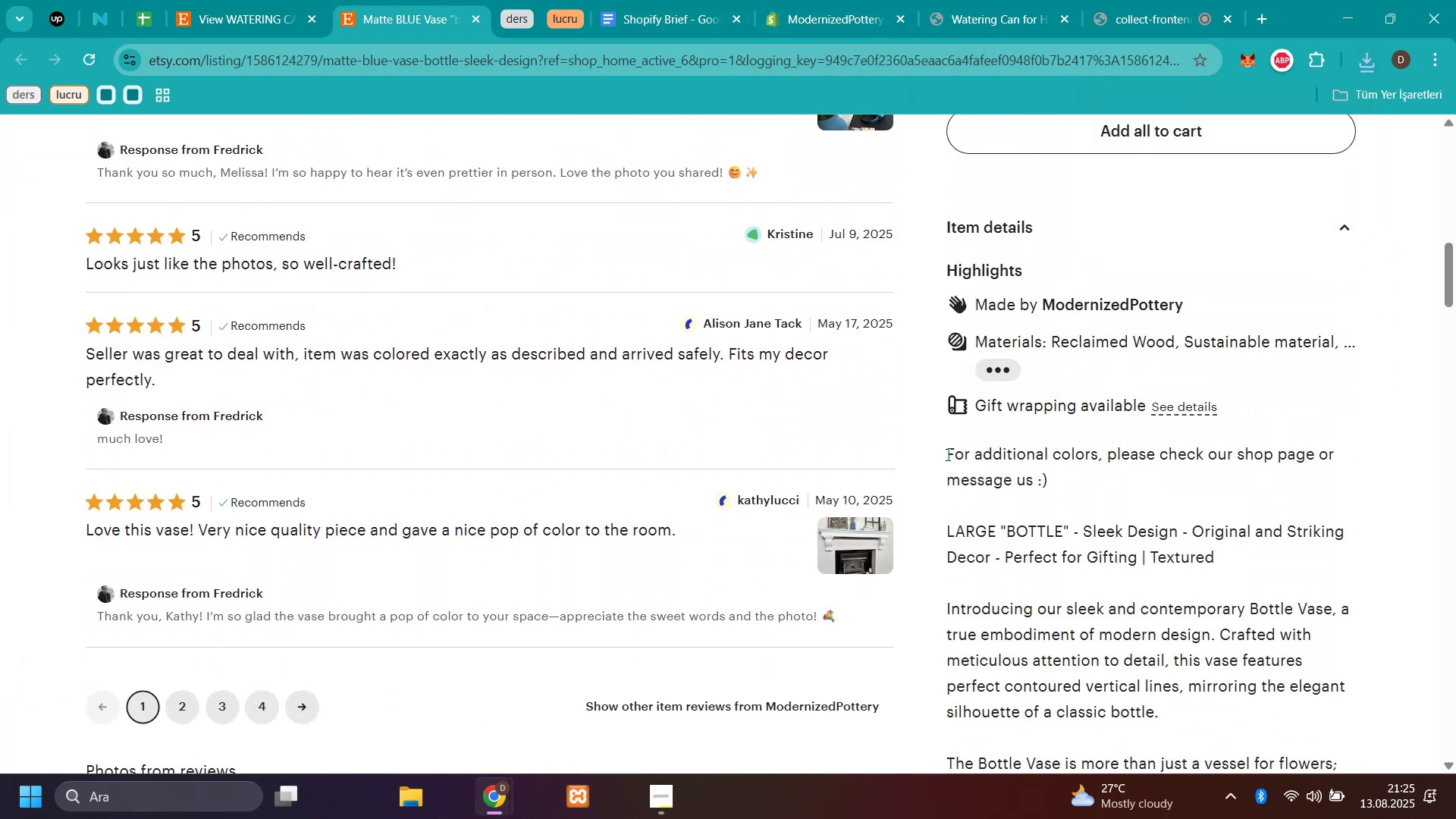 
left_click_drag(start_coordinate=[946, 453], to_coordinate=[1126, 585])
 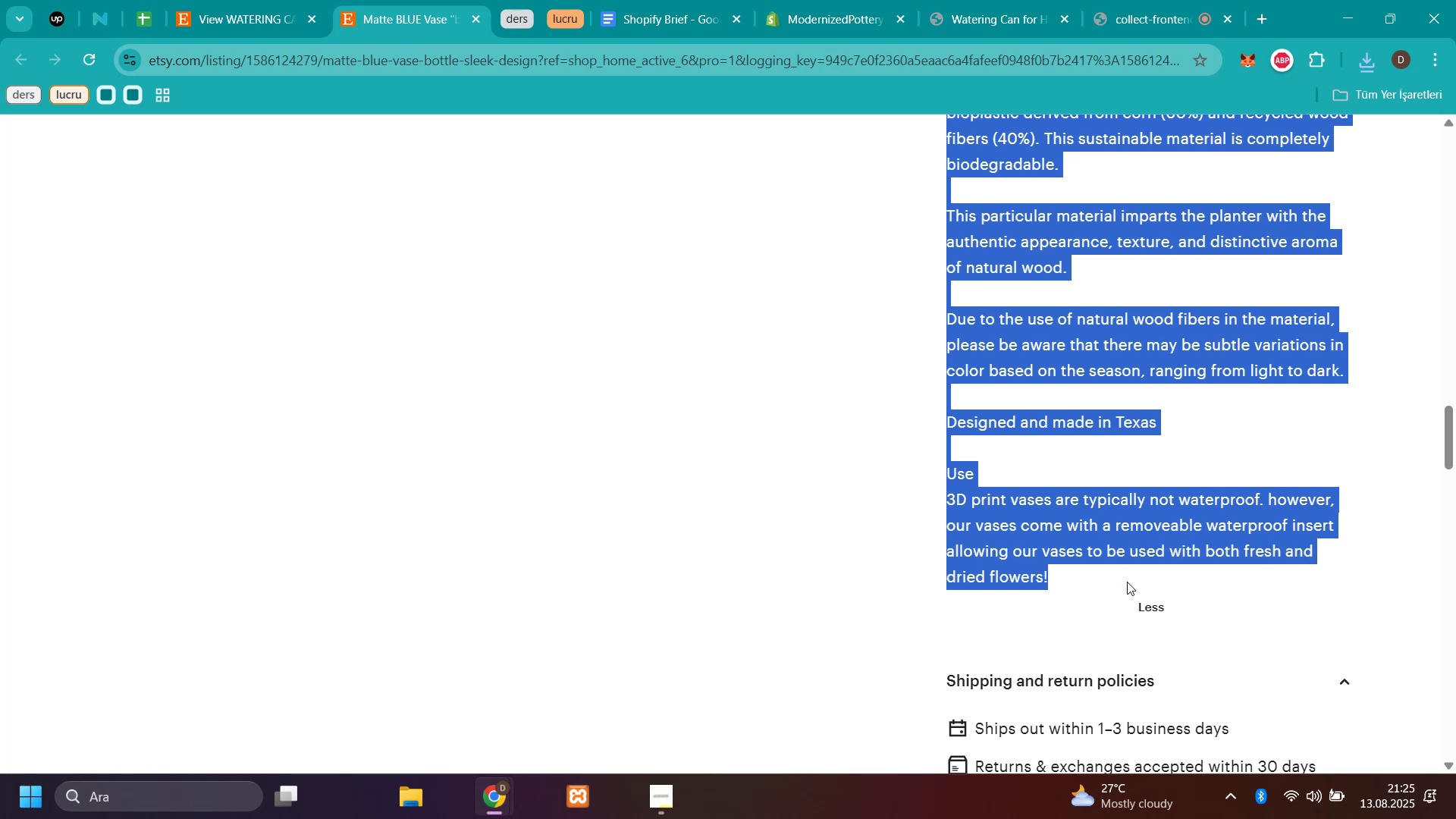 
key(Control+C)
 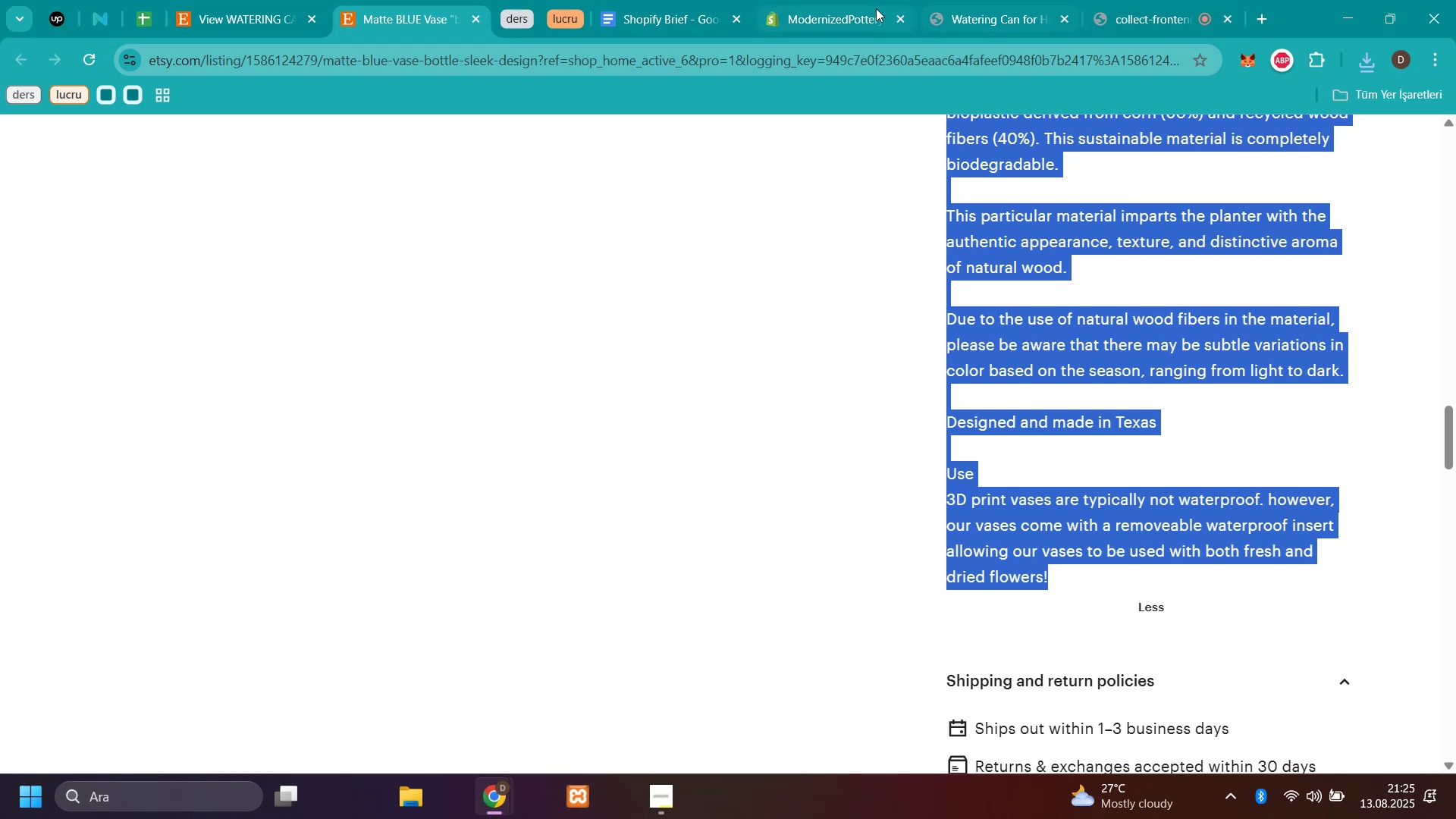 
left_click([830, 27])
 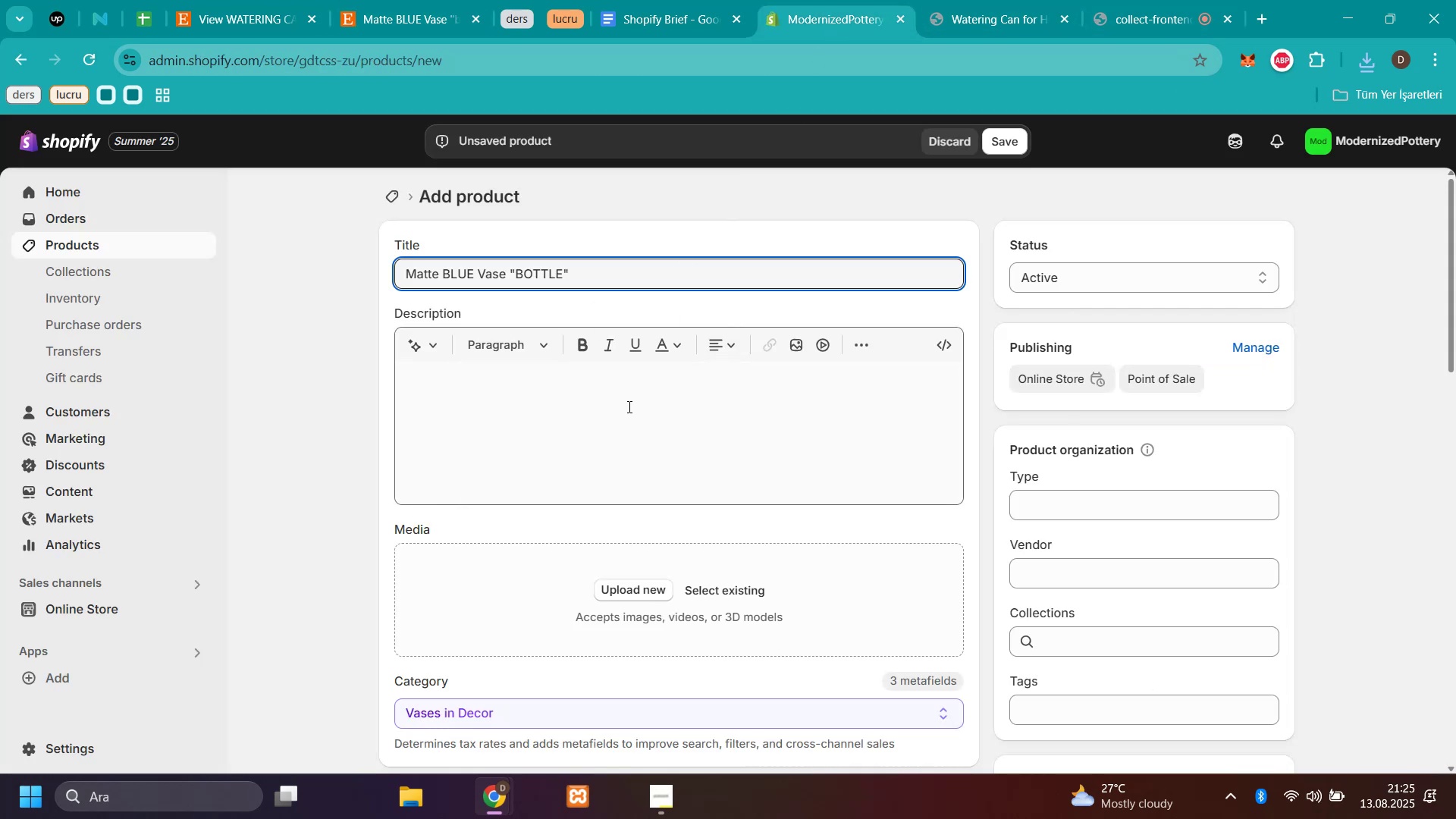 
key(Control+V)
 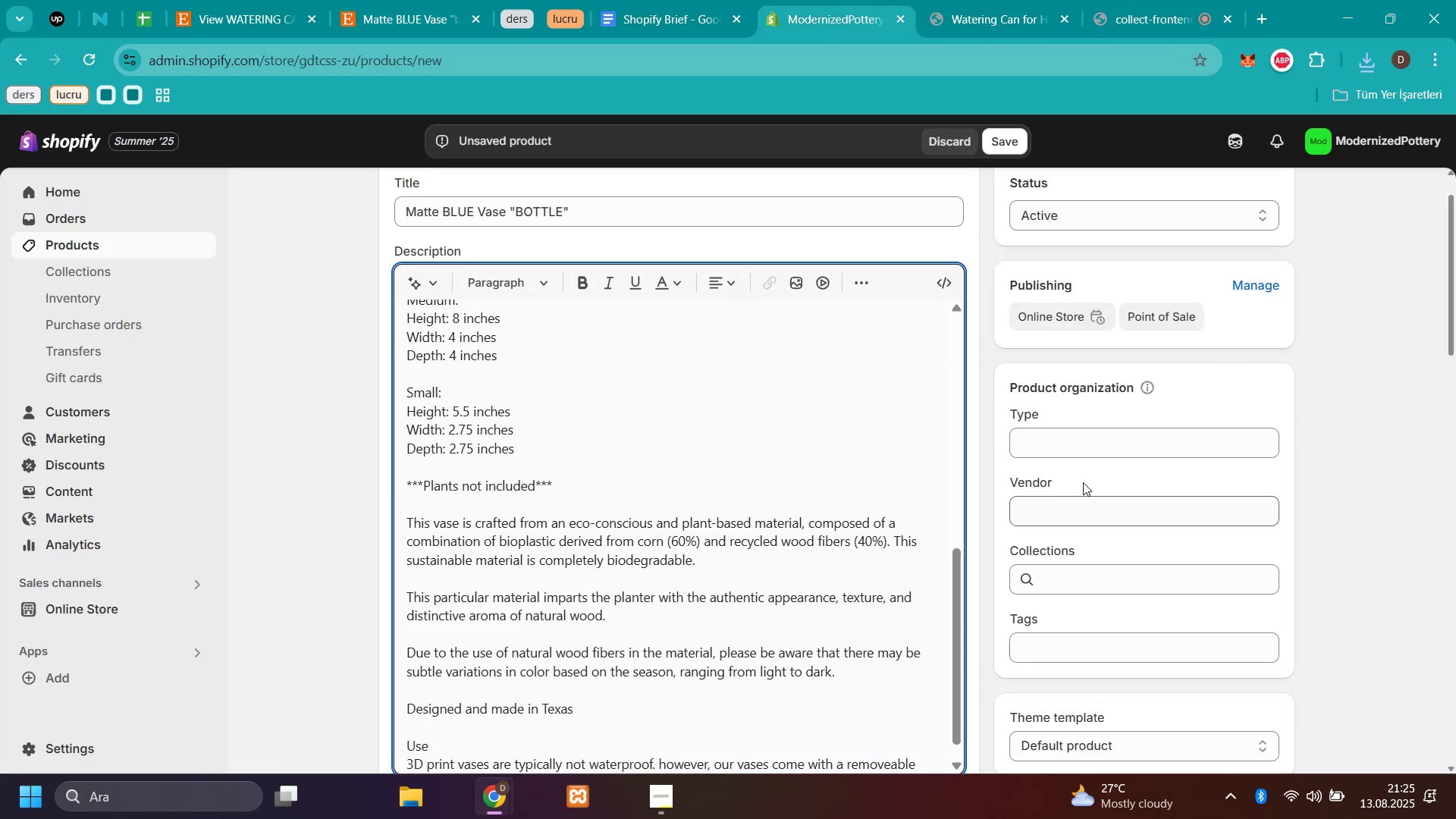 
scroll: coordinate [1164, 549], scroll_direction: down, amount: 2.0
 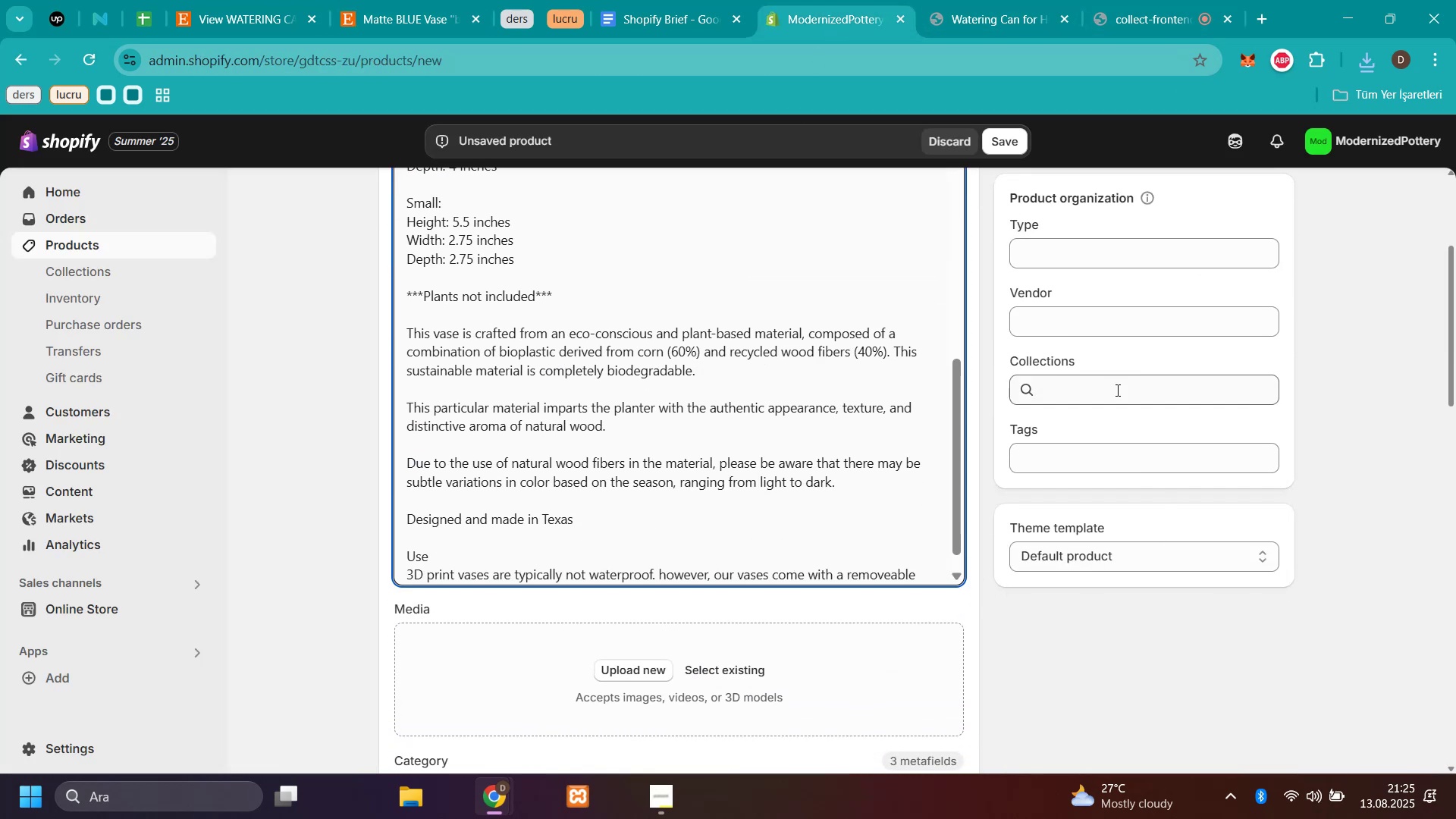 
left_click([1116, 385])
 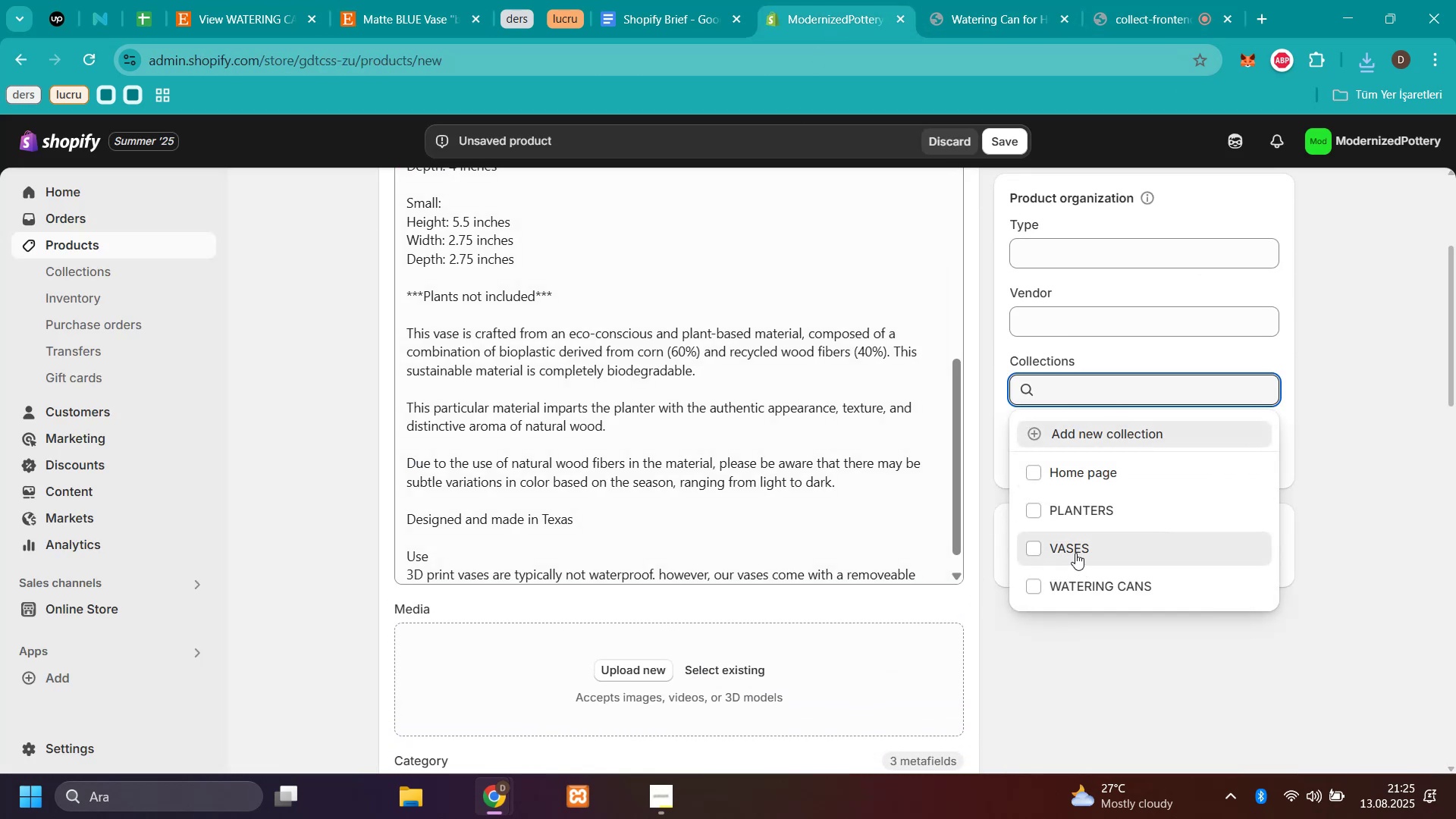 
double_click([1382, 519])
 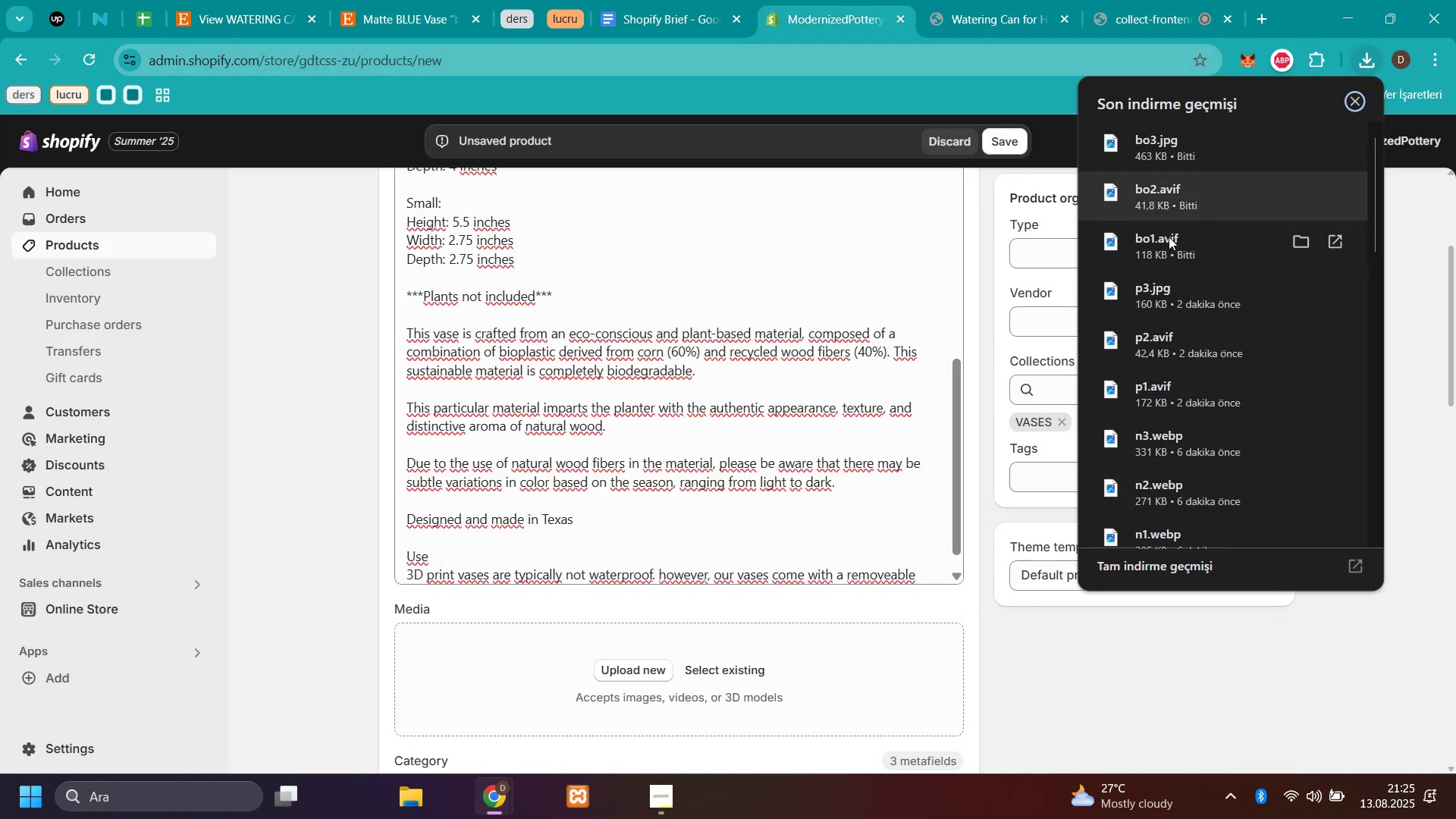 
left_click_drag(start_coordinate=[1141, 241], to_coordinate=[616, 701])
 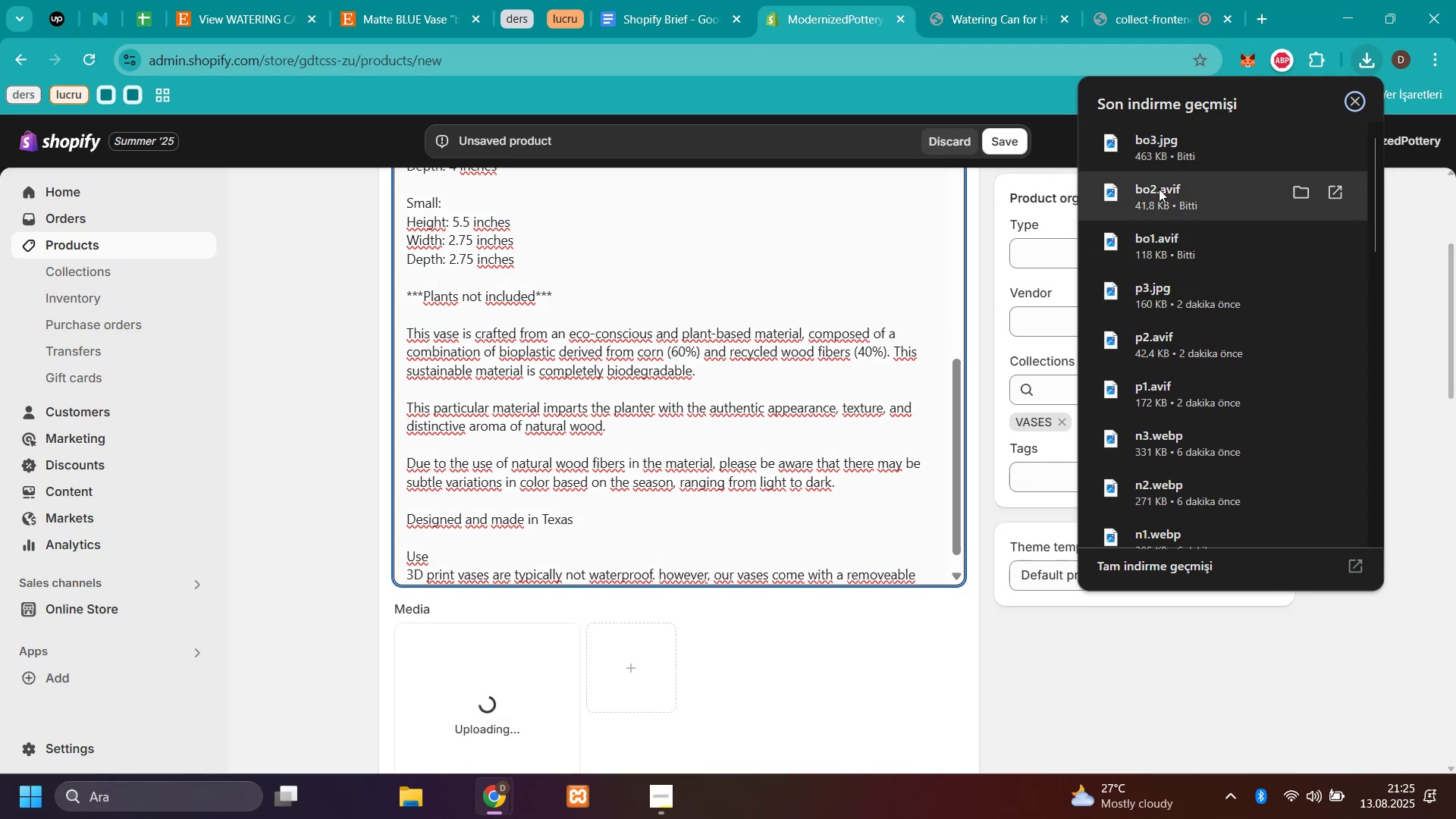 
left_click_drag(start_coordinate=[1159, 189], to_coordinate=[568, 658])
 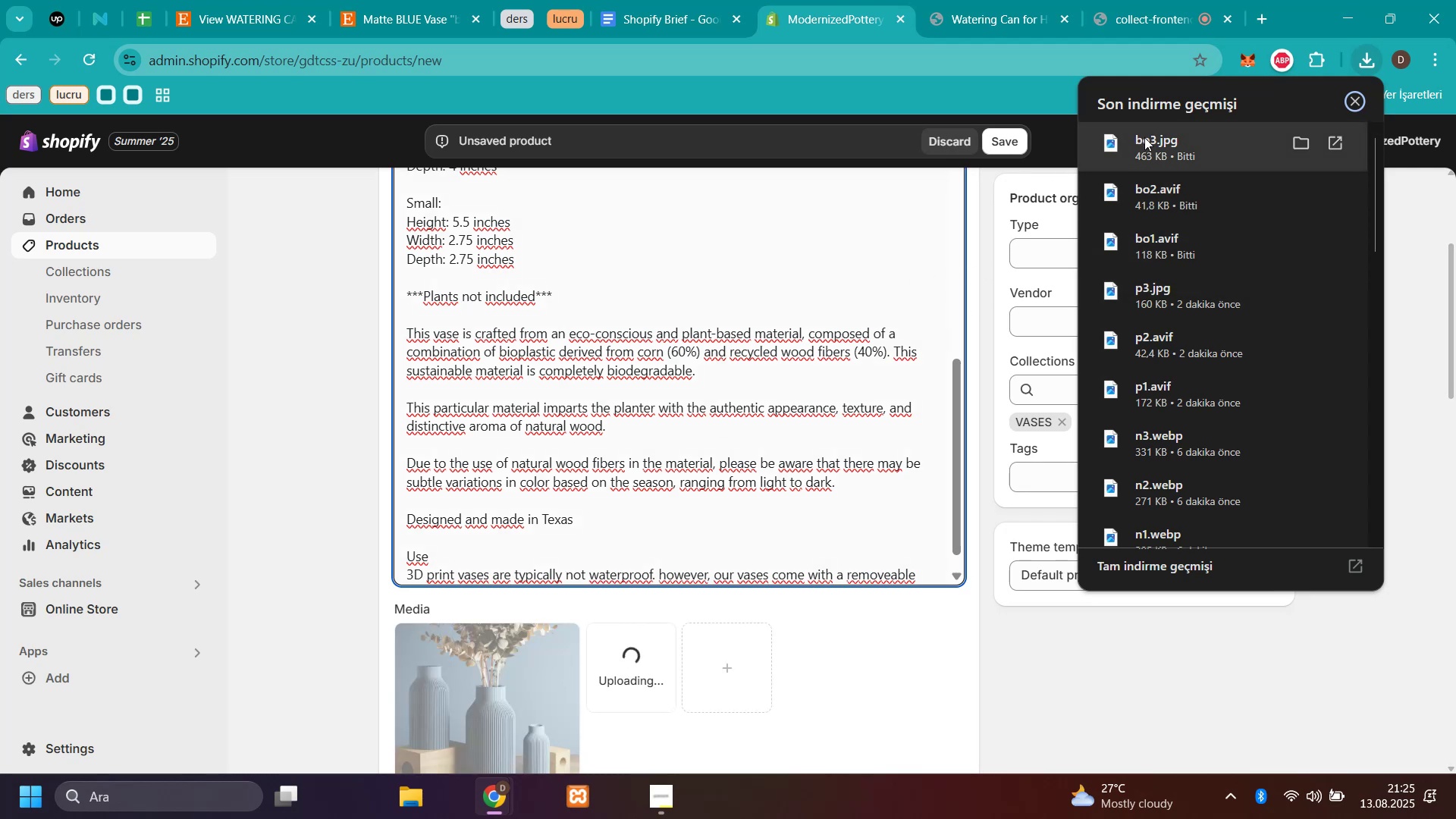 
left_click_drag(start_coordinate=[1144, 138], to_coordinate=[808, 645])
 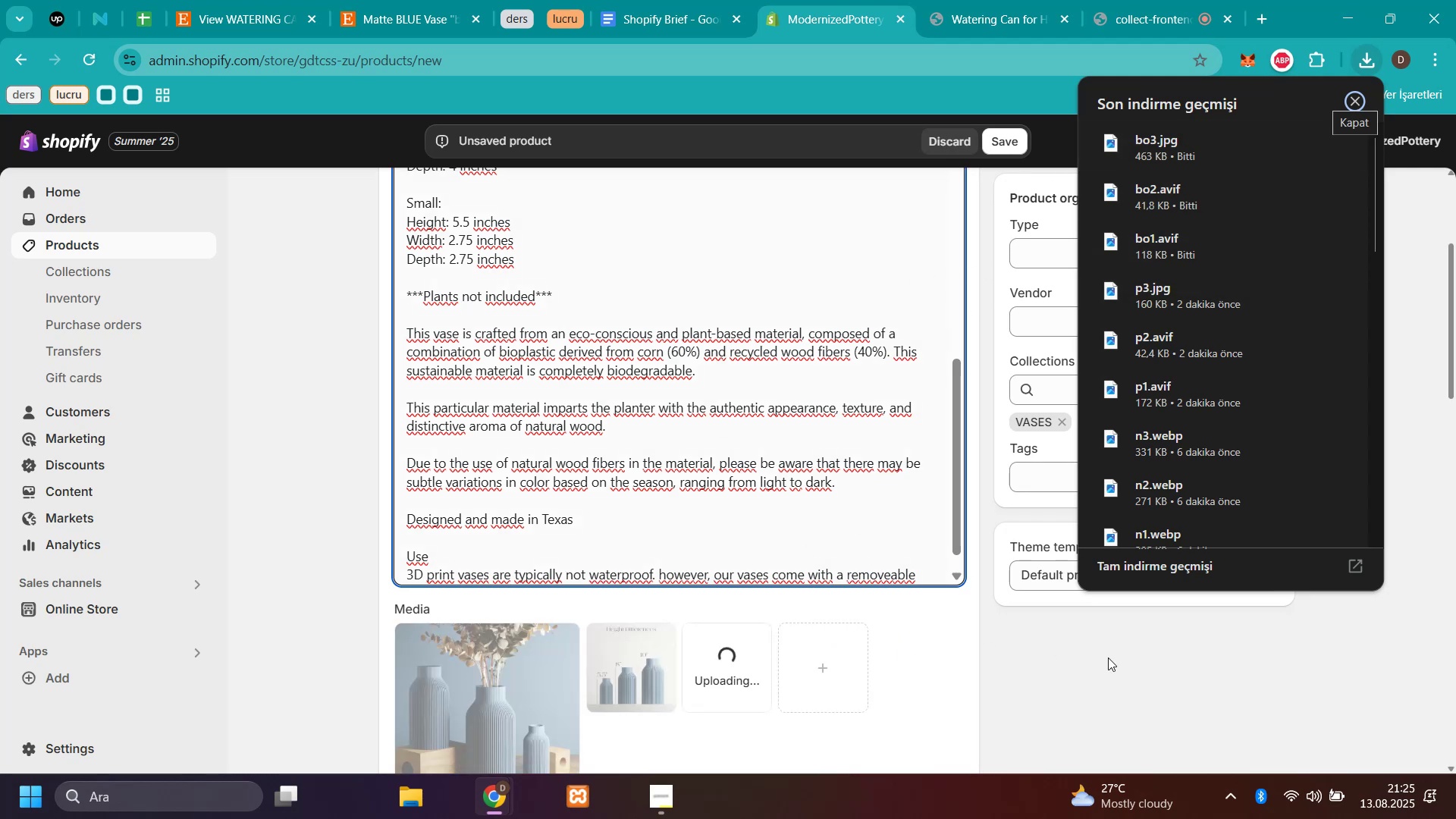 
left_click([1108, 657])
 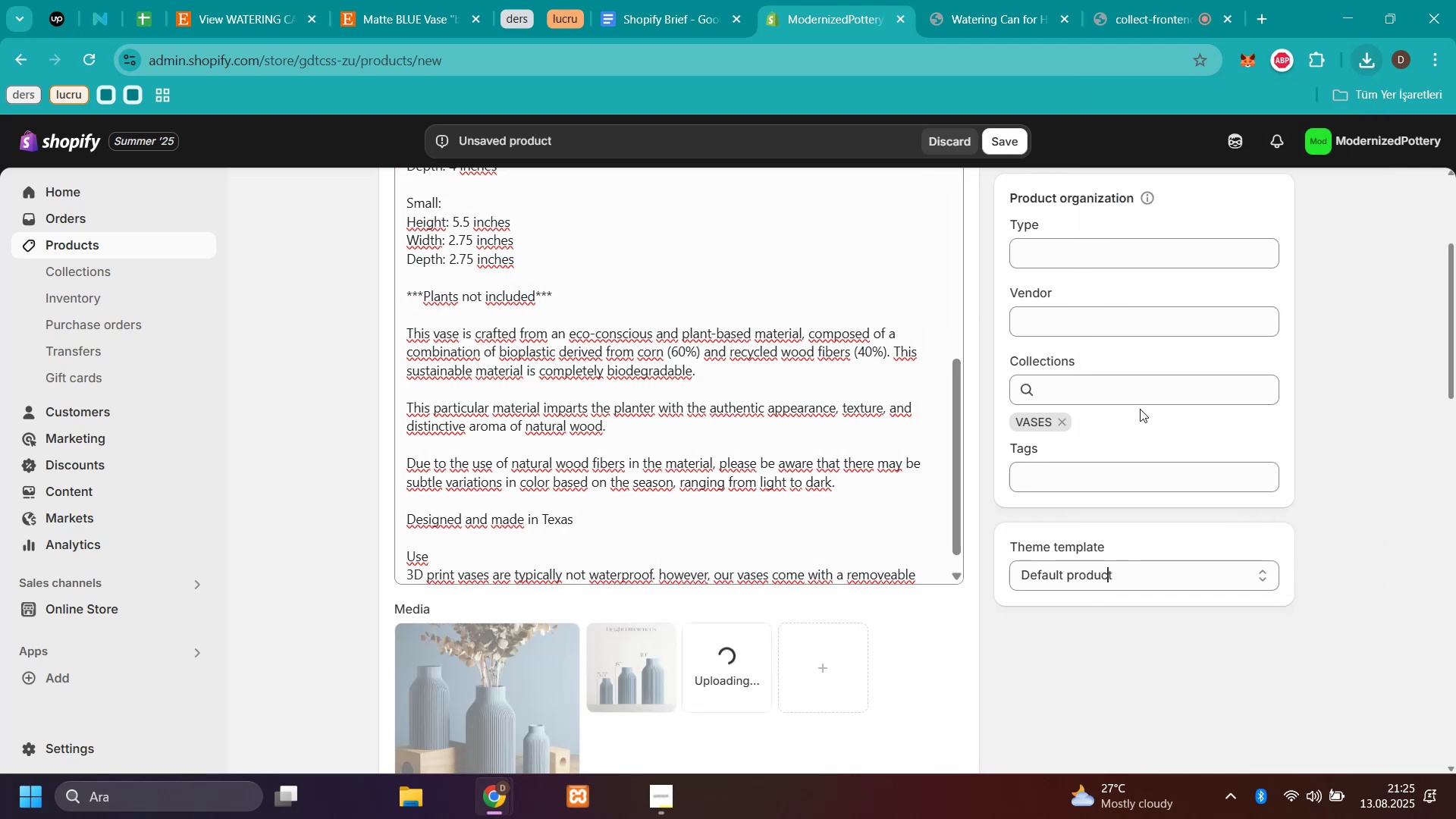 
scroll: coordinate [1156, 375], scroll_direction: down, amount: 12.0
 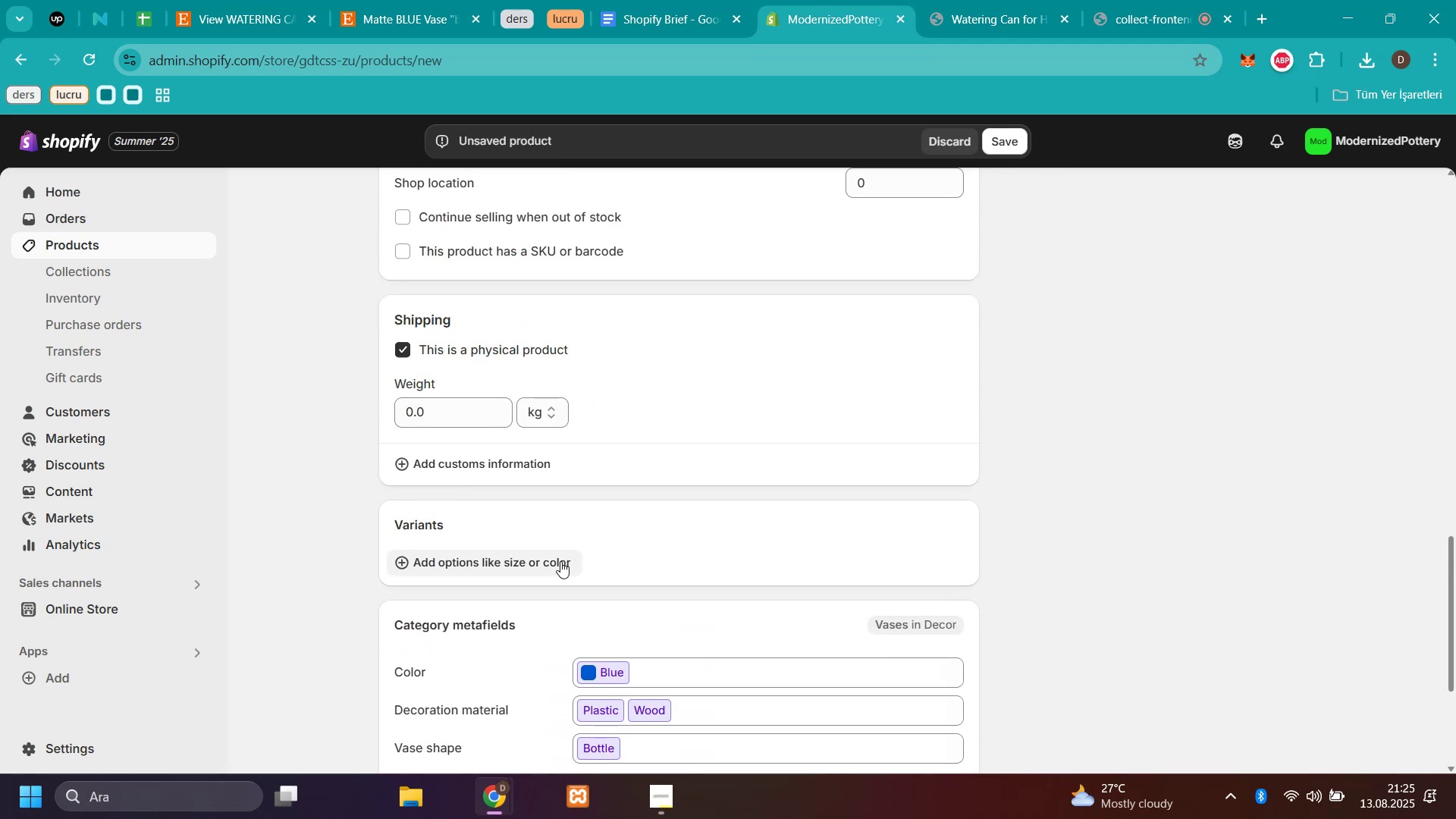 
left_click([560, 561])
 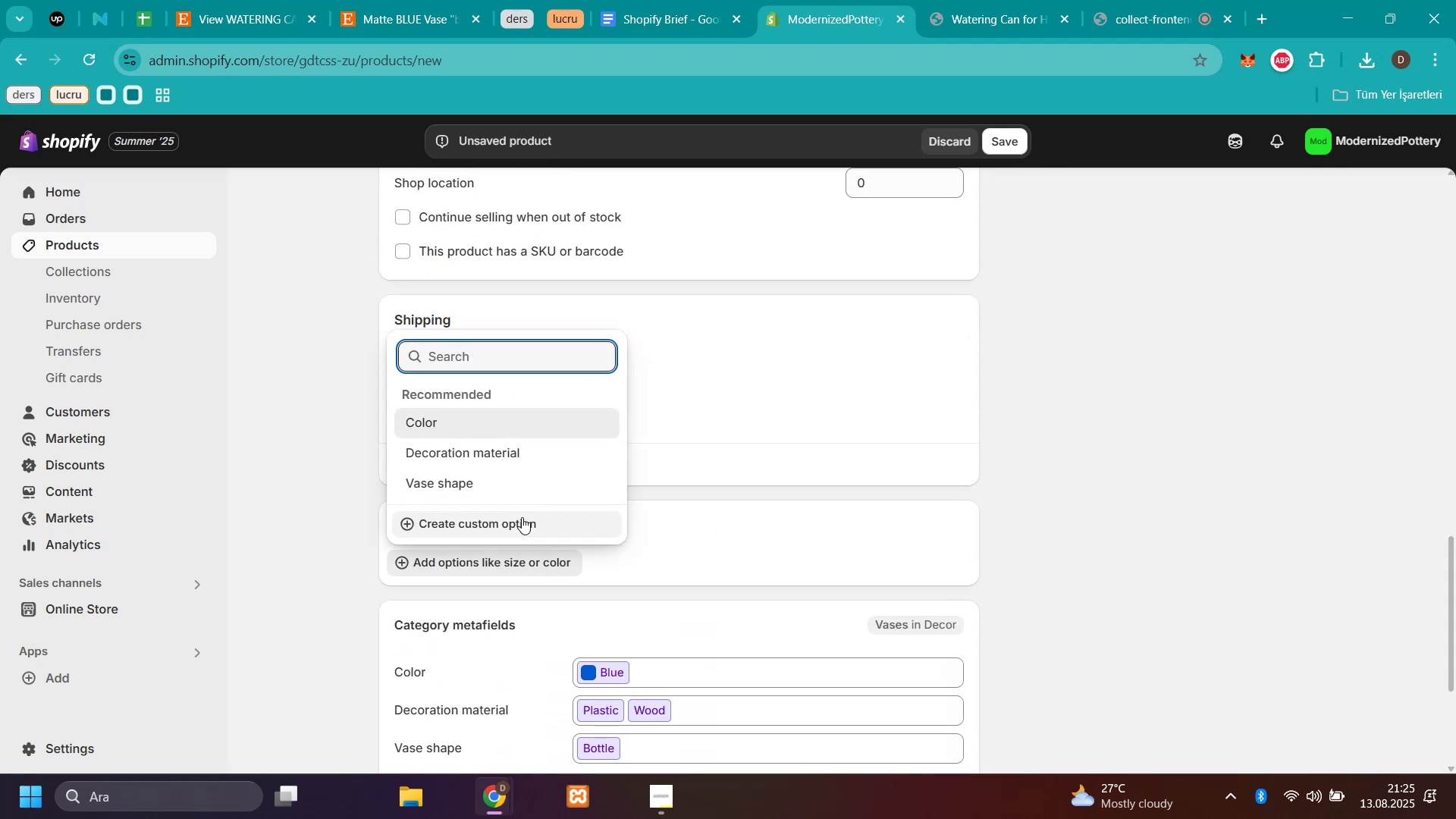 
left_click([522, 525])
 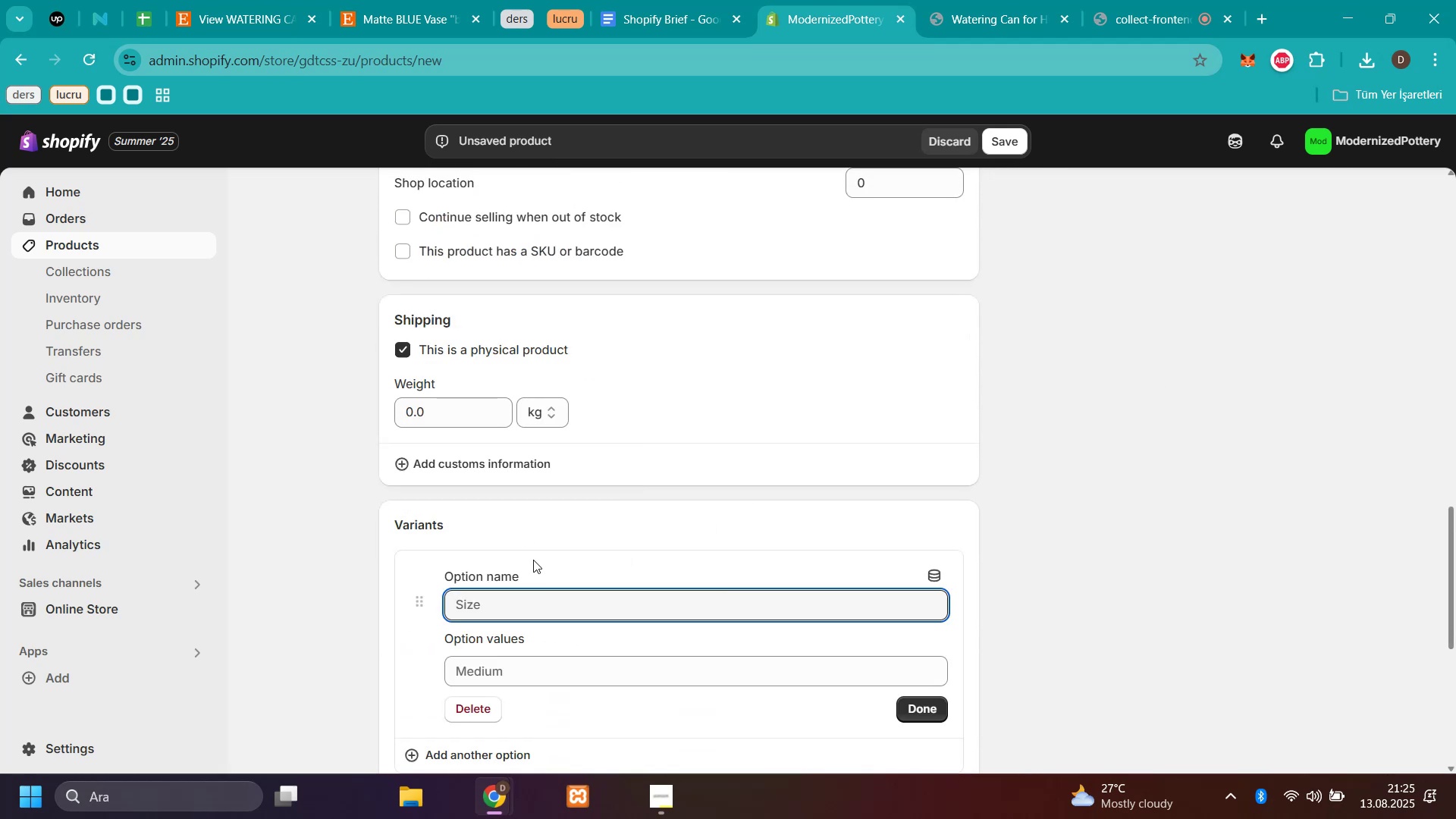 
type(he'ght)
 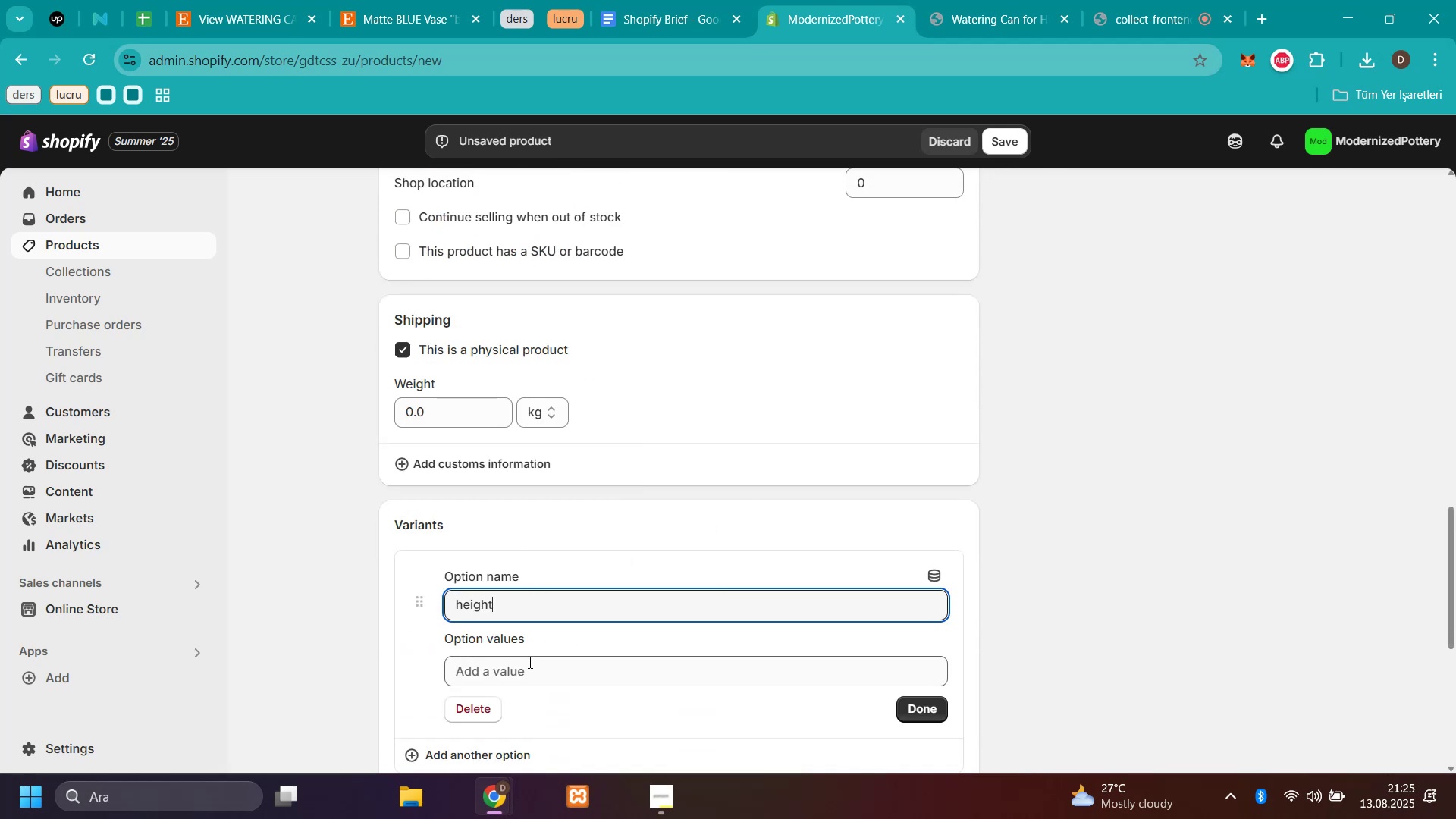 
left_click([529, 662])
 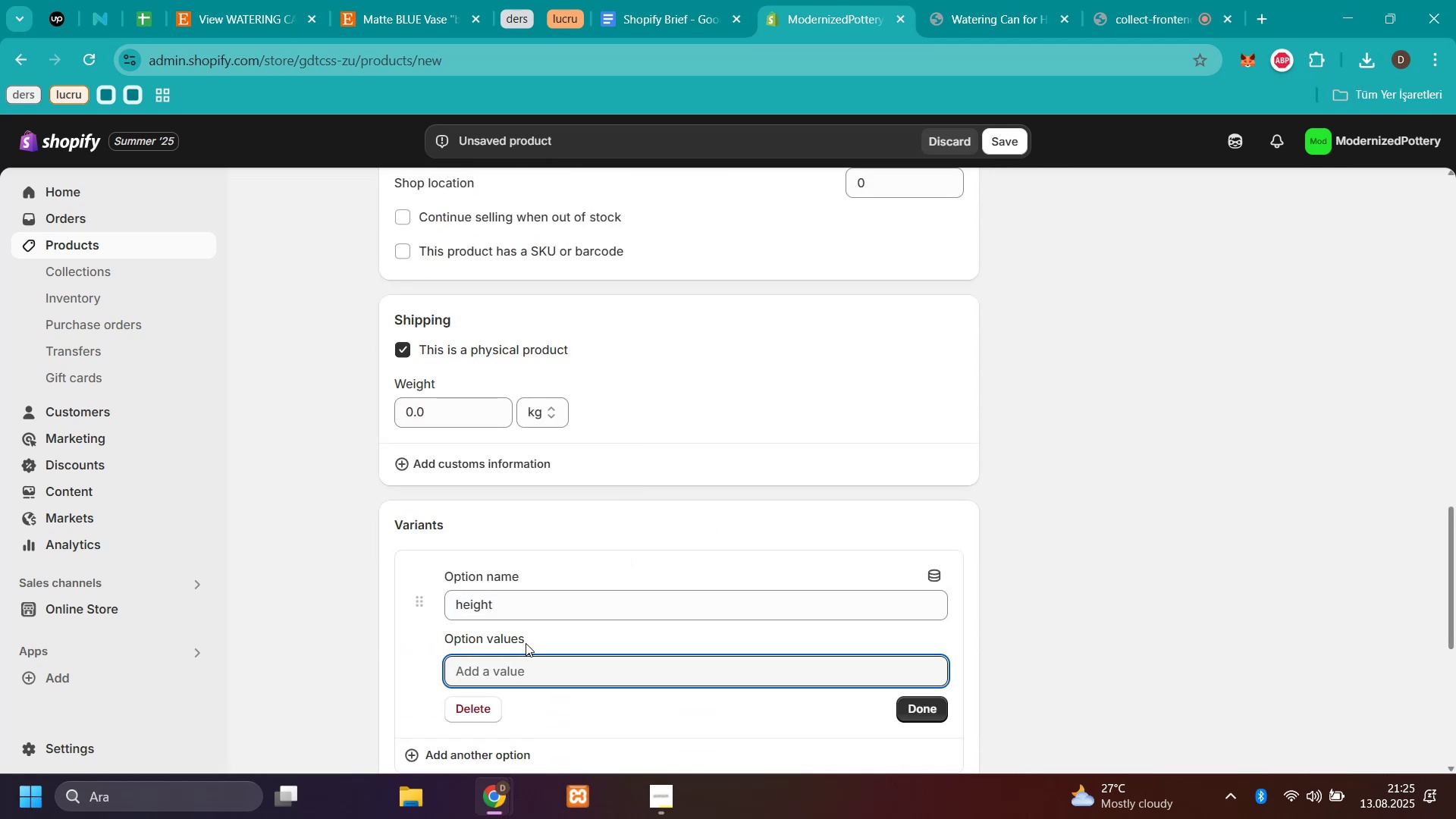 
type(5.5 'nc)
 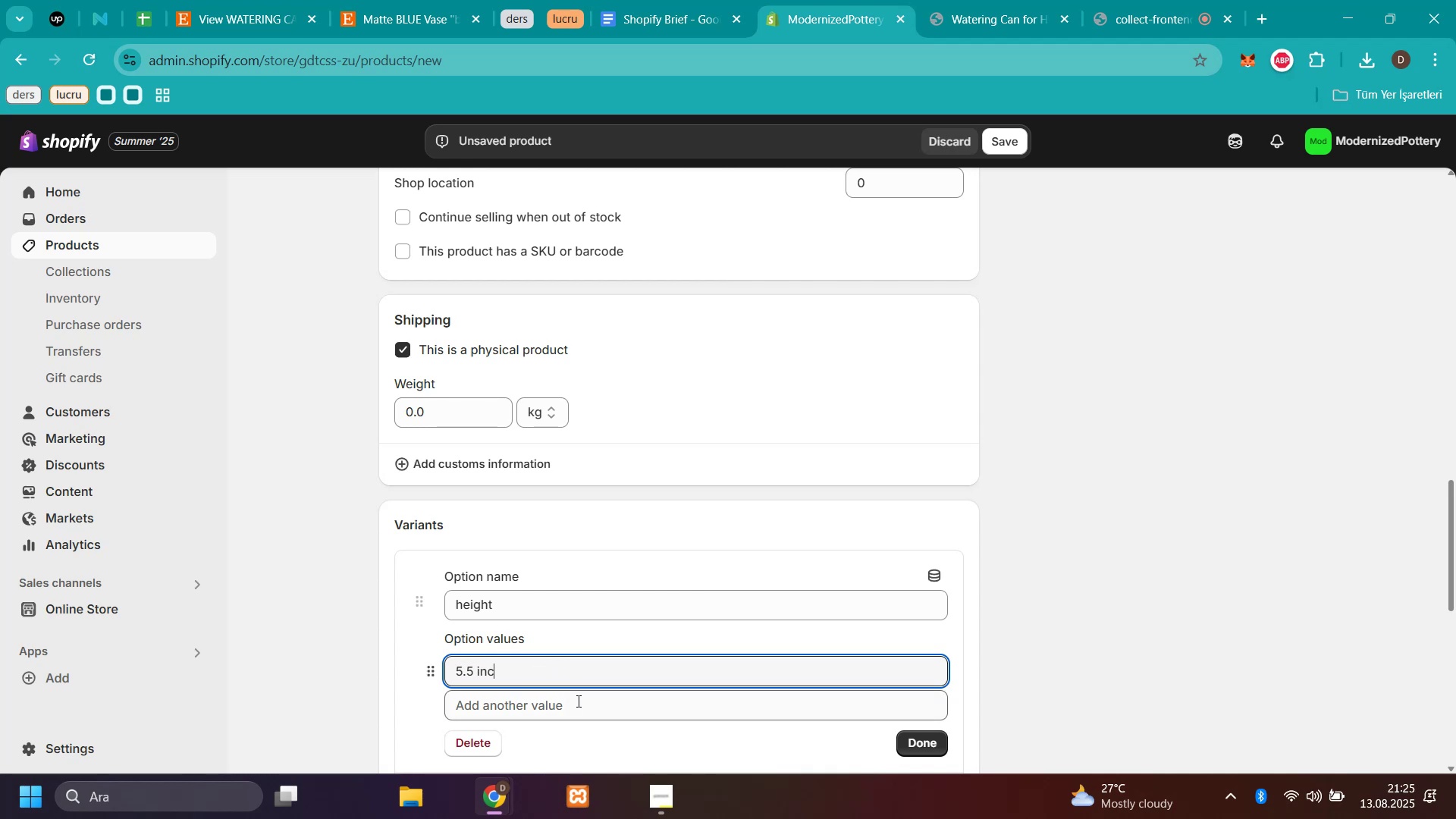 
left_click([577, 701])
 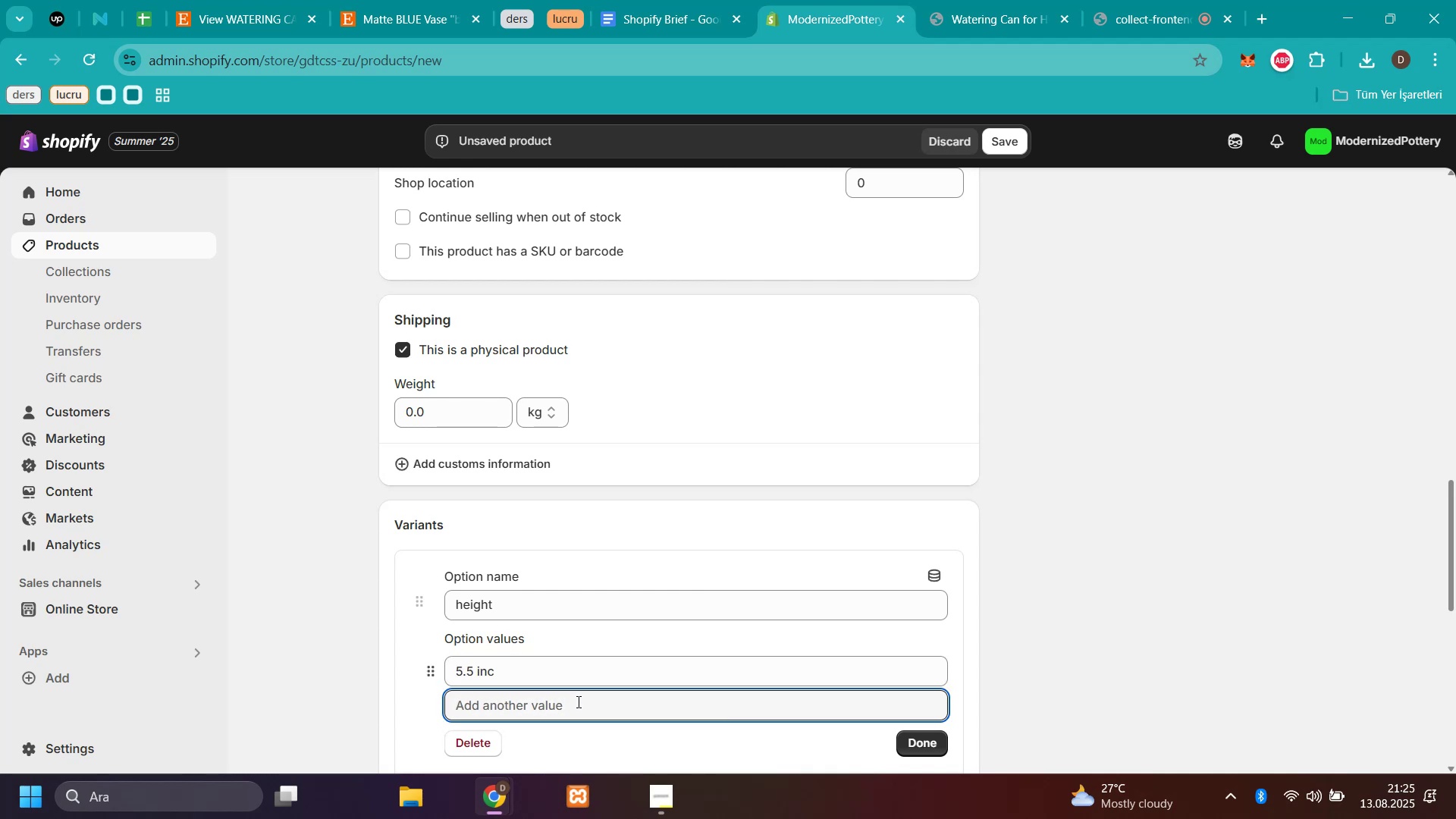 
type(8 'nc)
 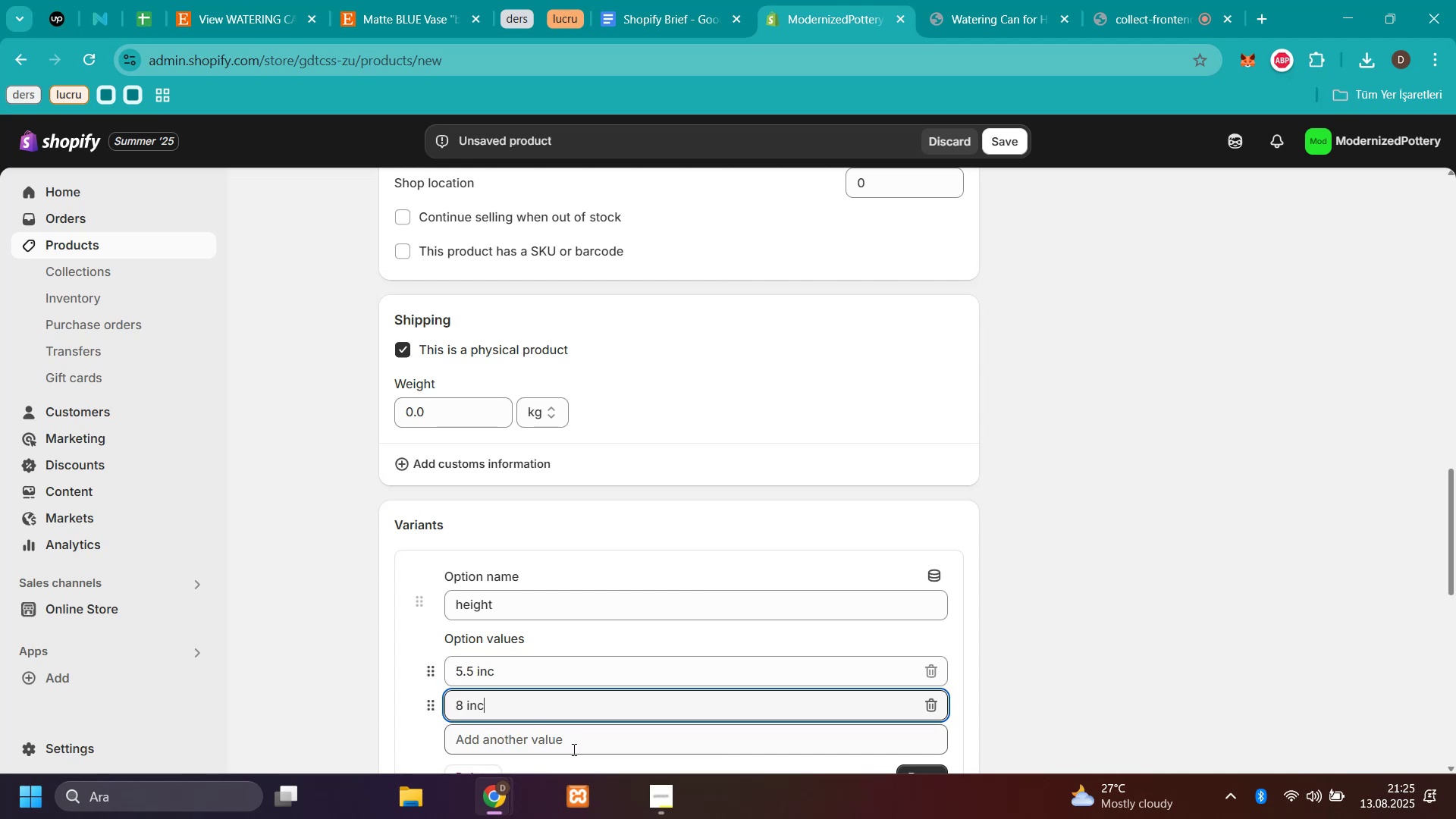 
left_click([572, 747])
 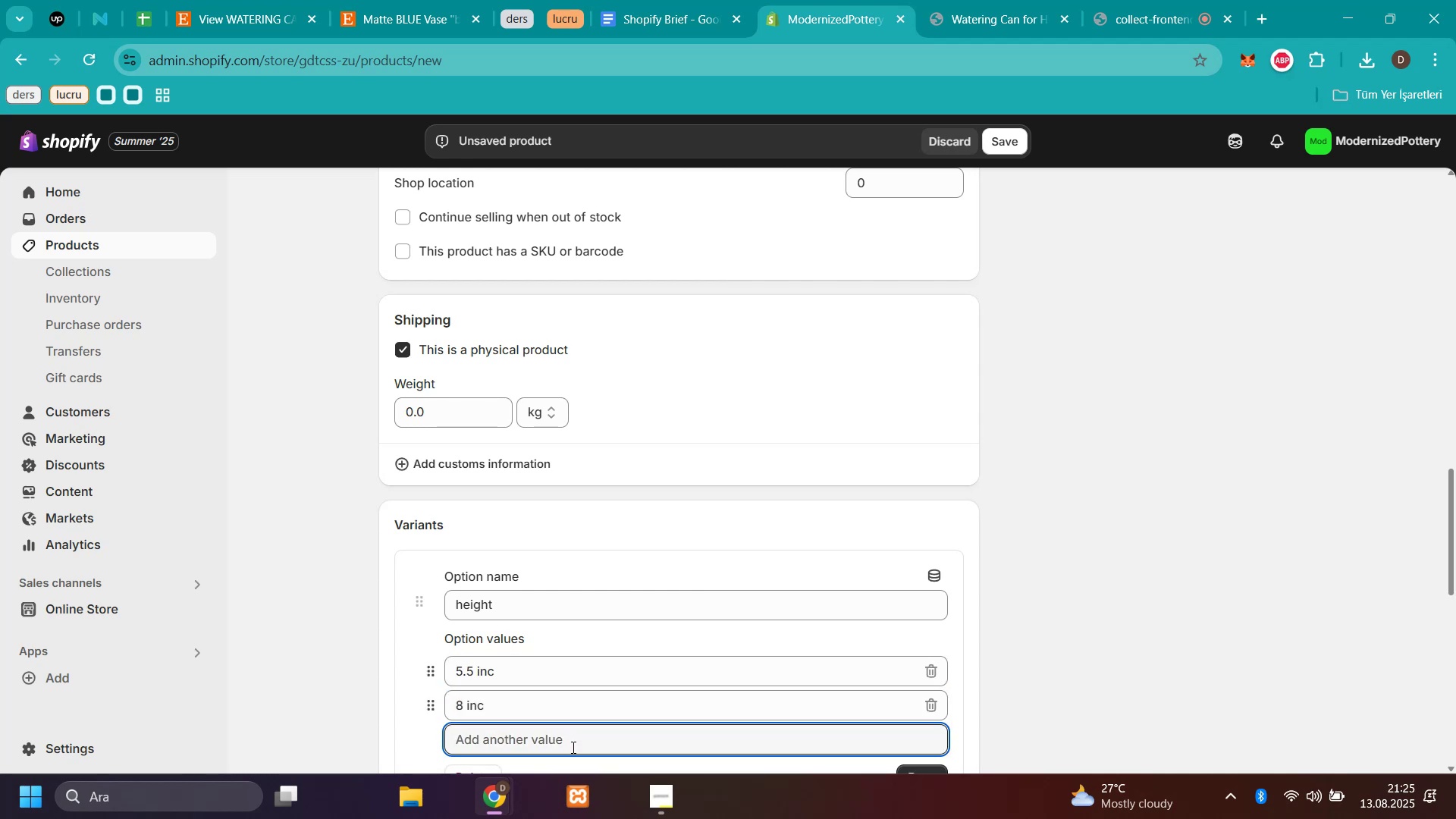 
type(10 'nc)
 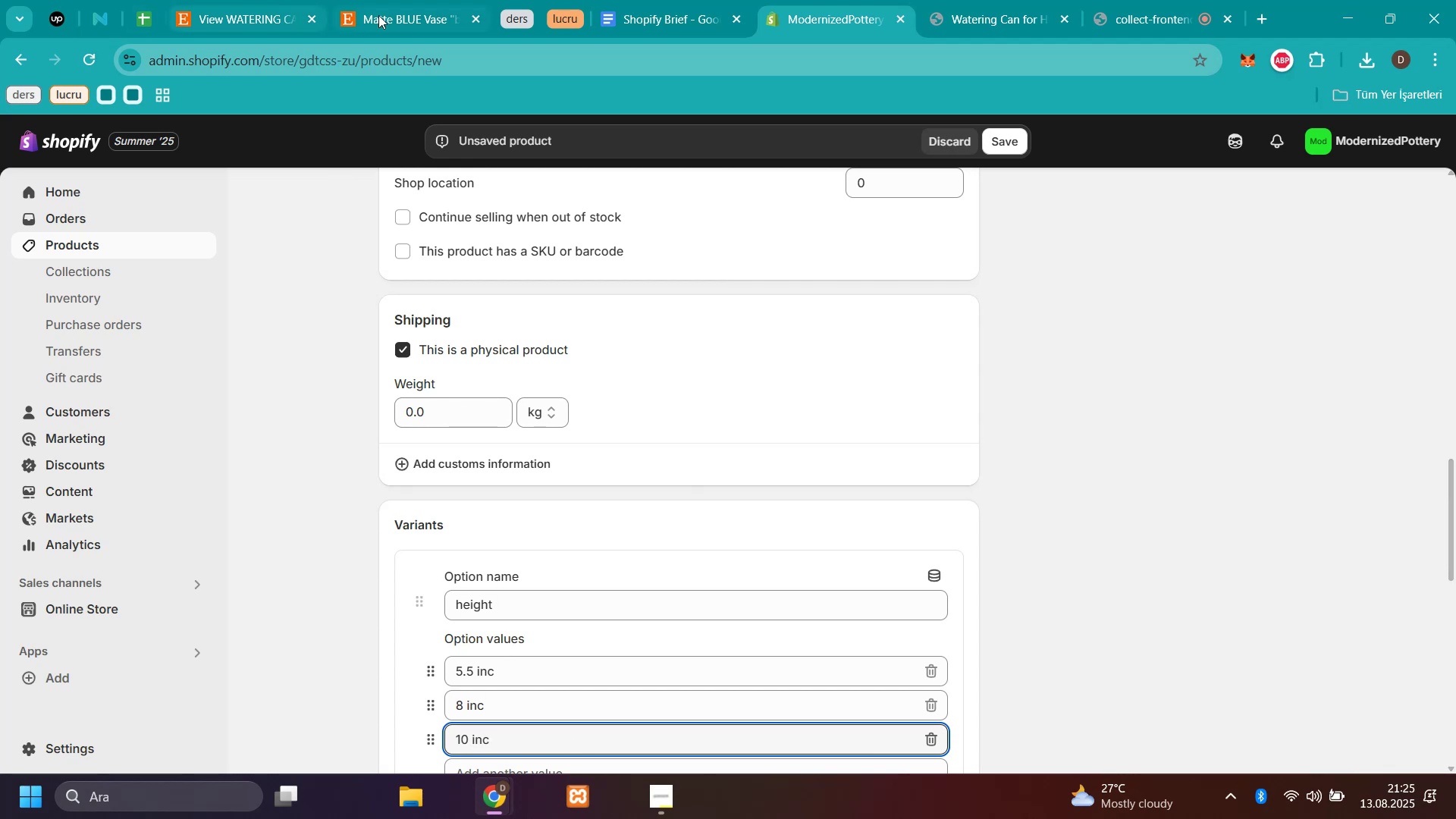 
left_click([388, 17])
 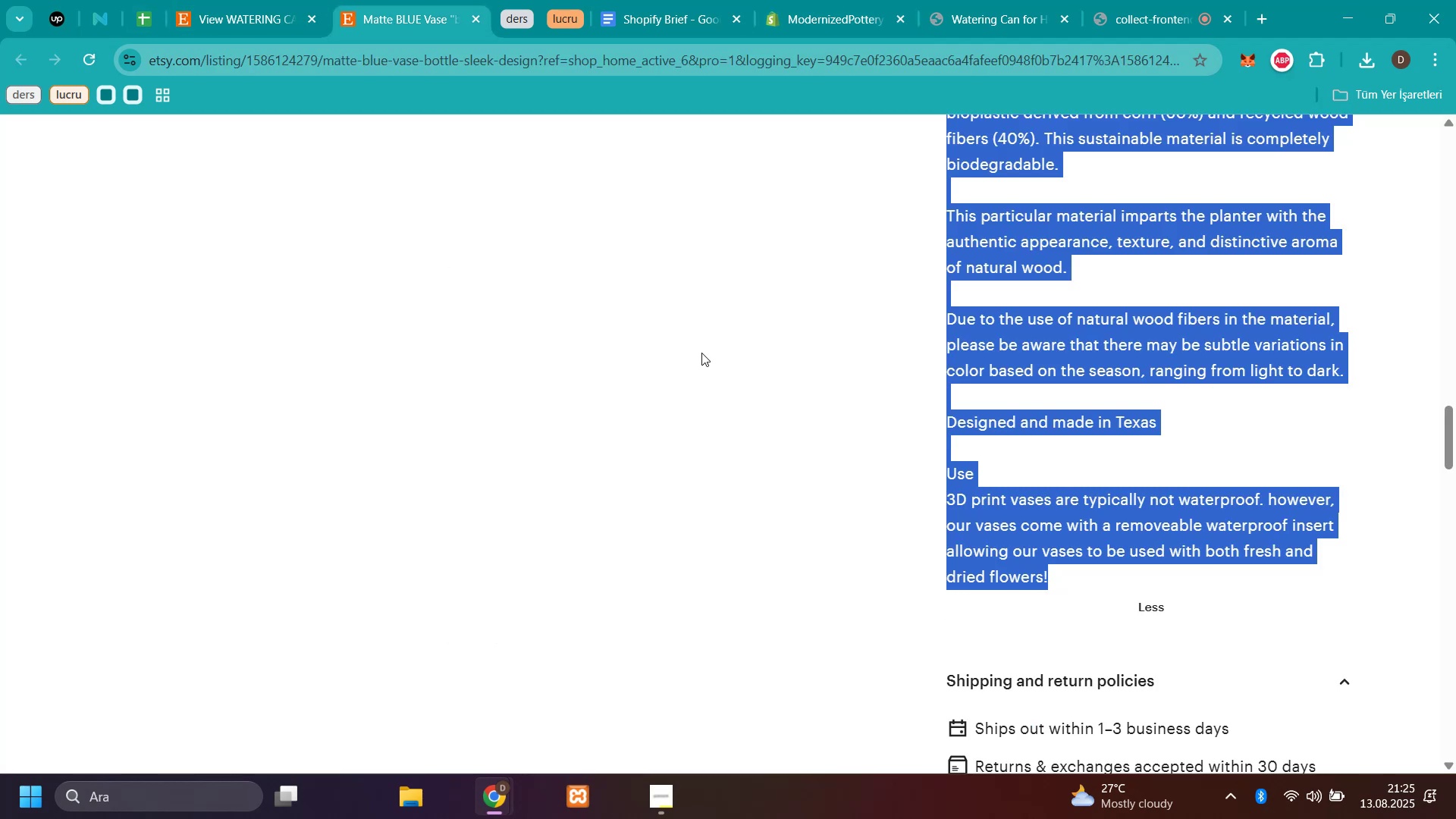 
scroll: coordinate [1009, 344], scroll_direction: up, amount: 22.0
 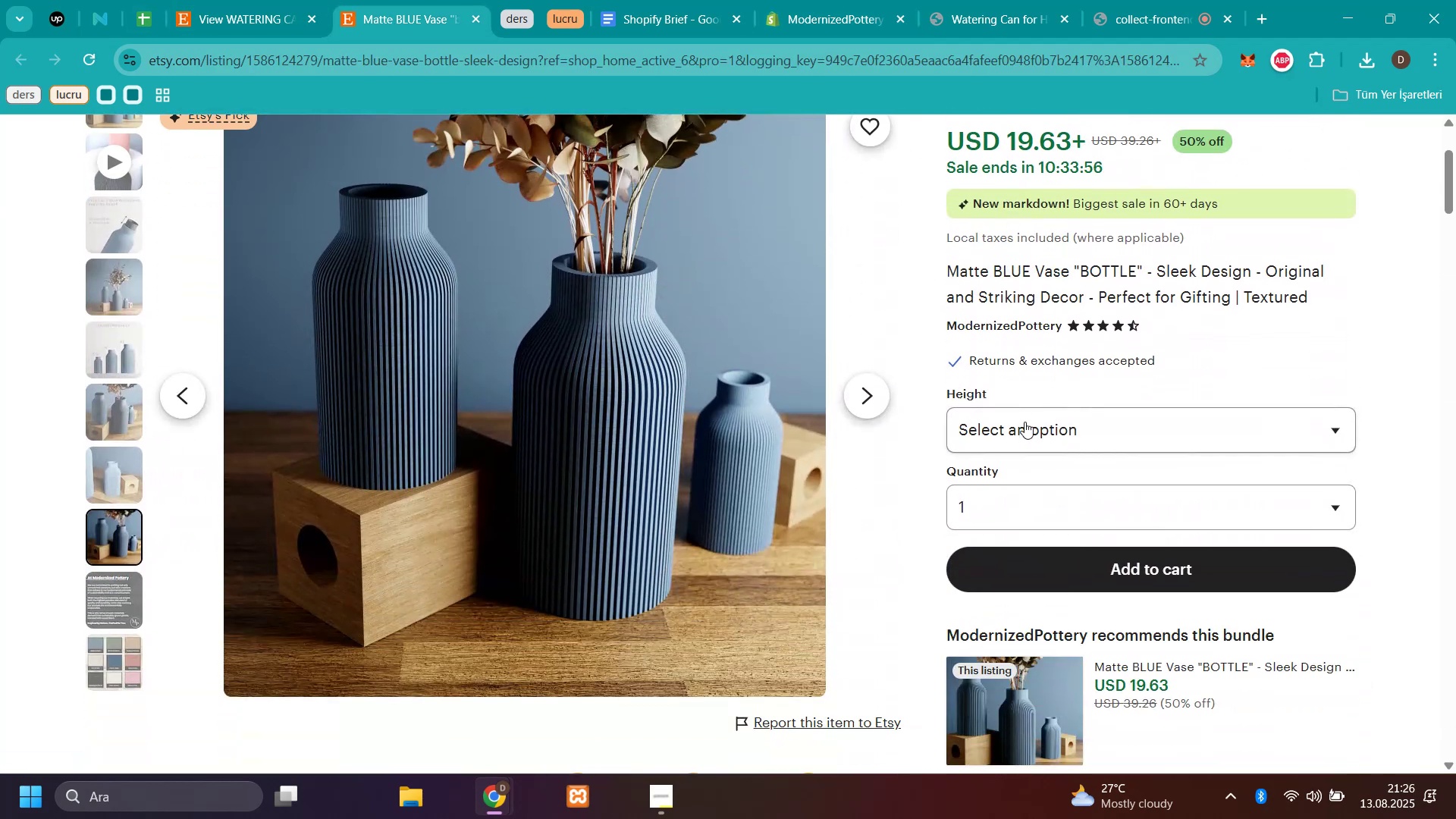 
left_click([1025, 422])
 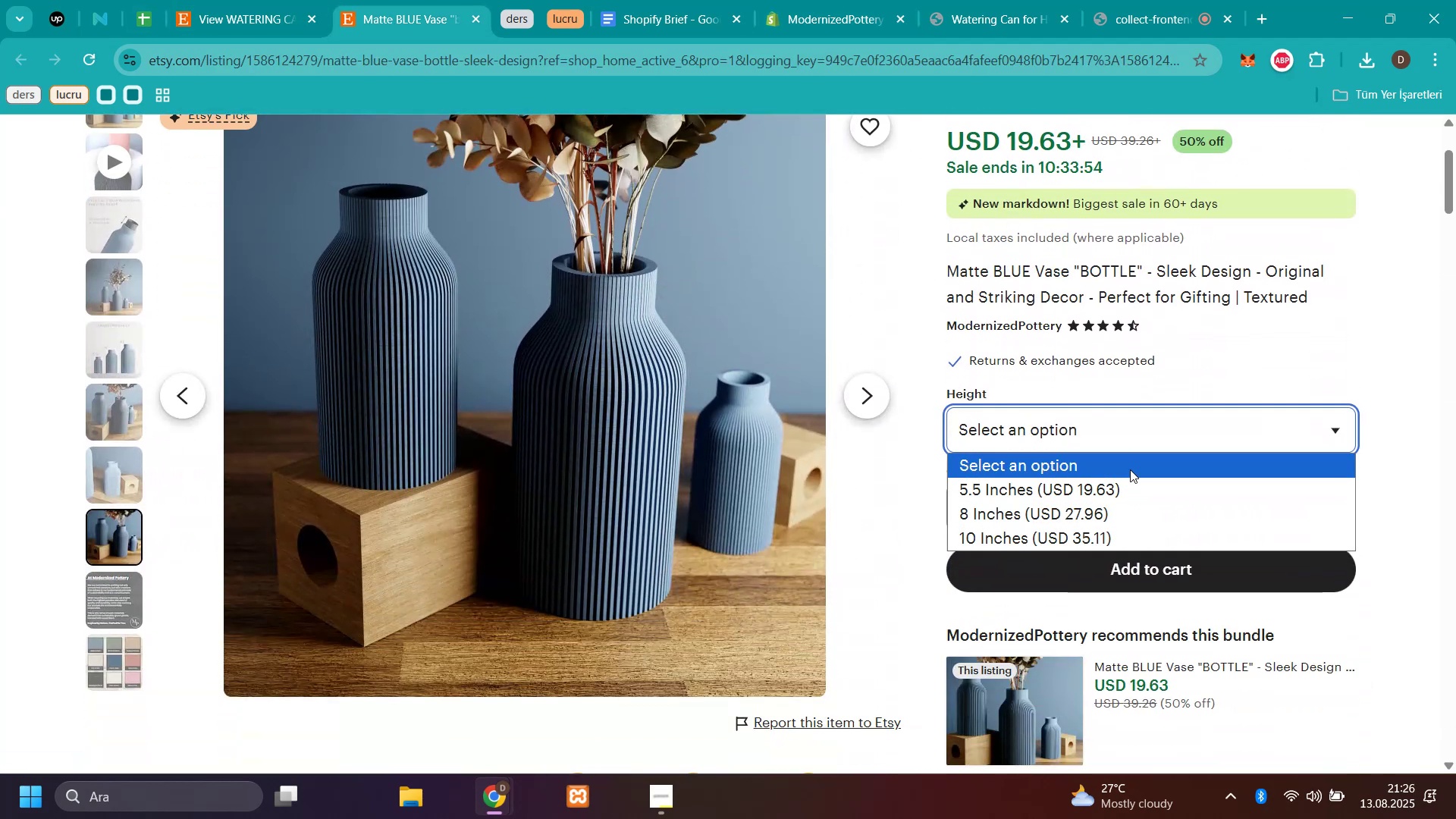 
left_click([1134, 488])
 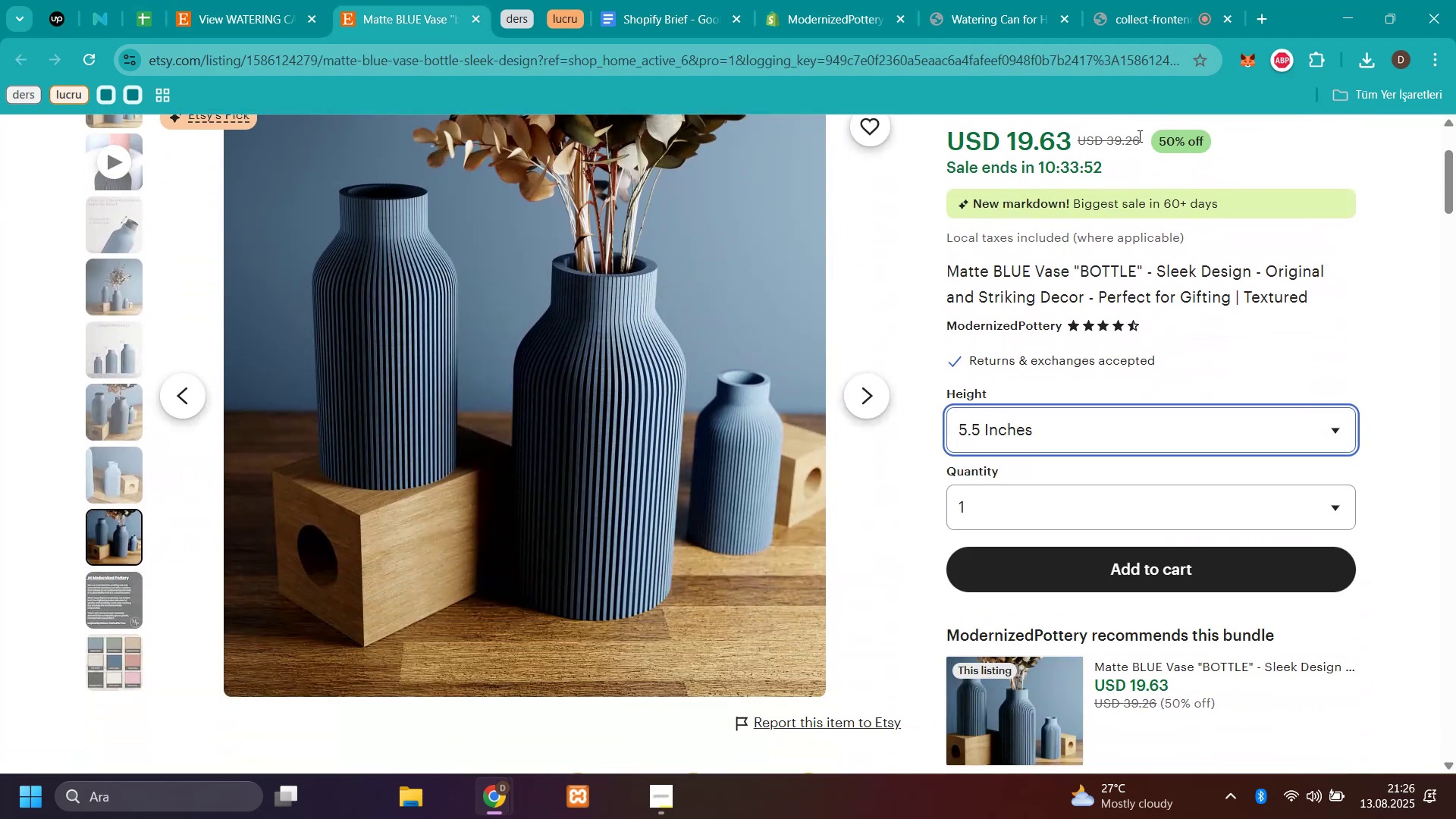 
left_click_drag(start_coordinate=[1143, 136], to_coordinate=[1106, 134])
 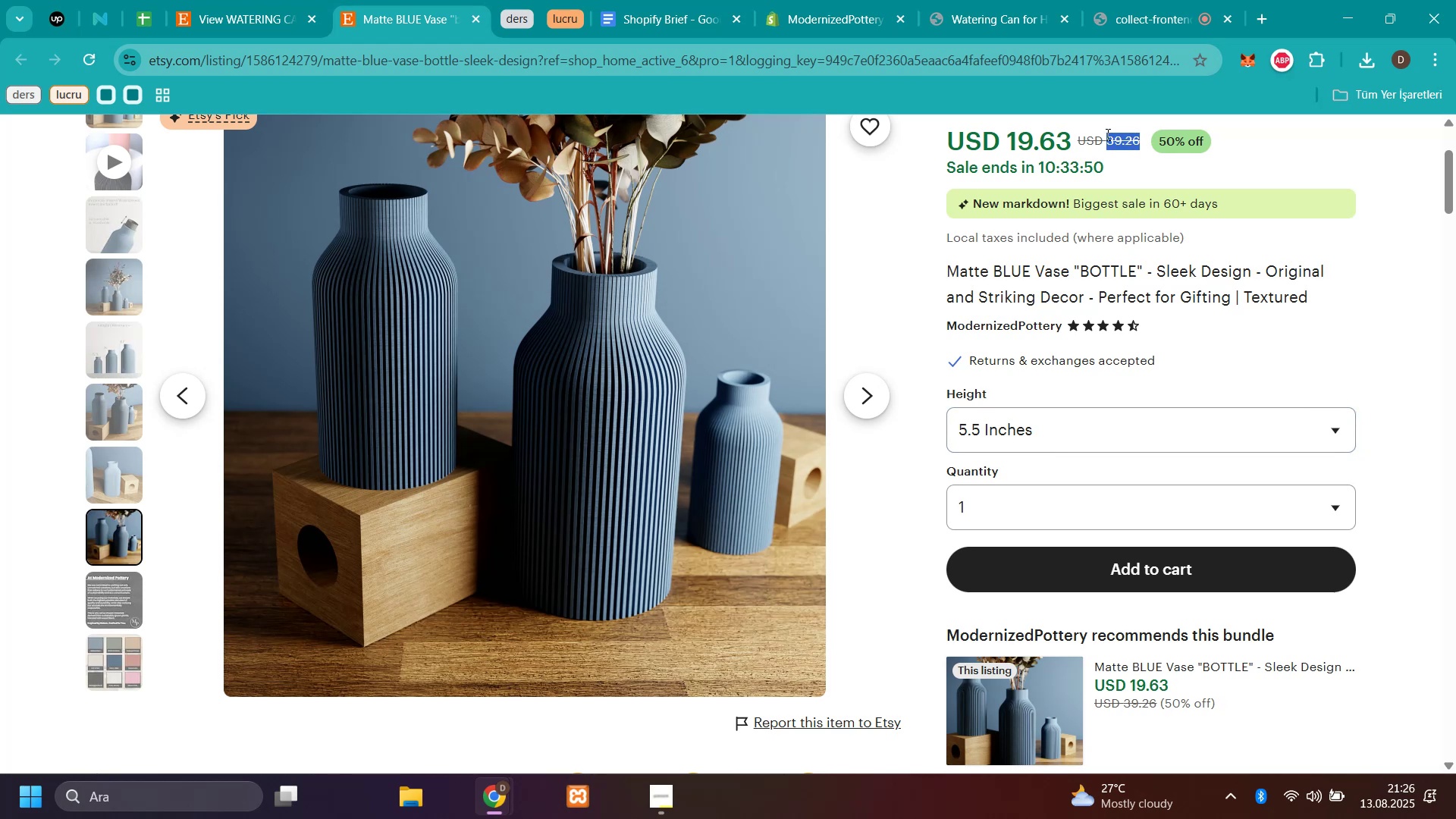 
key(Control+C)
 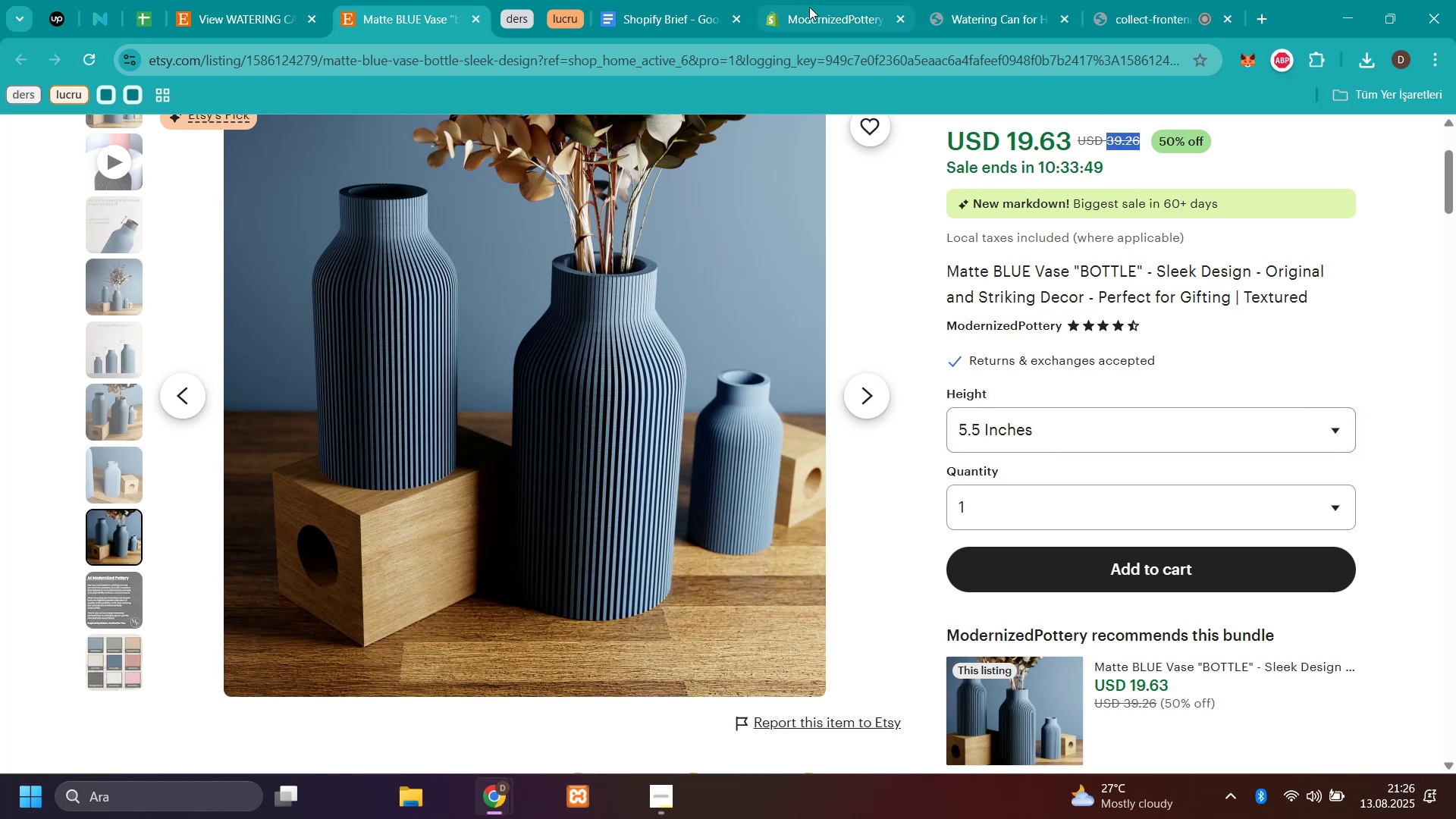 
left_click([852, 21])
 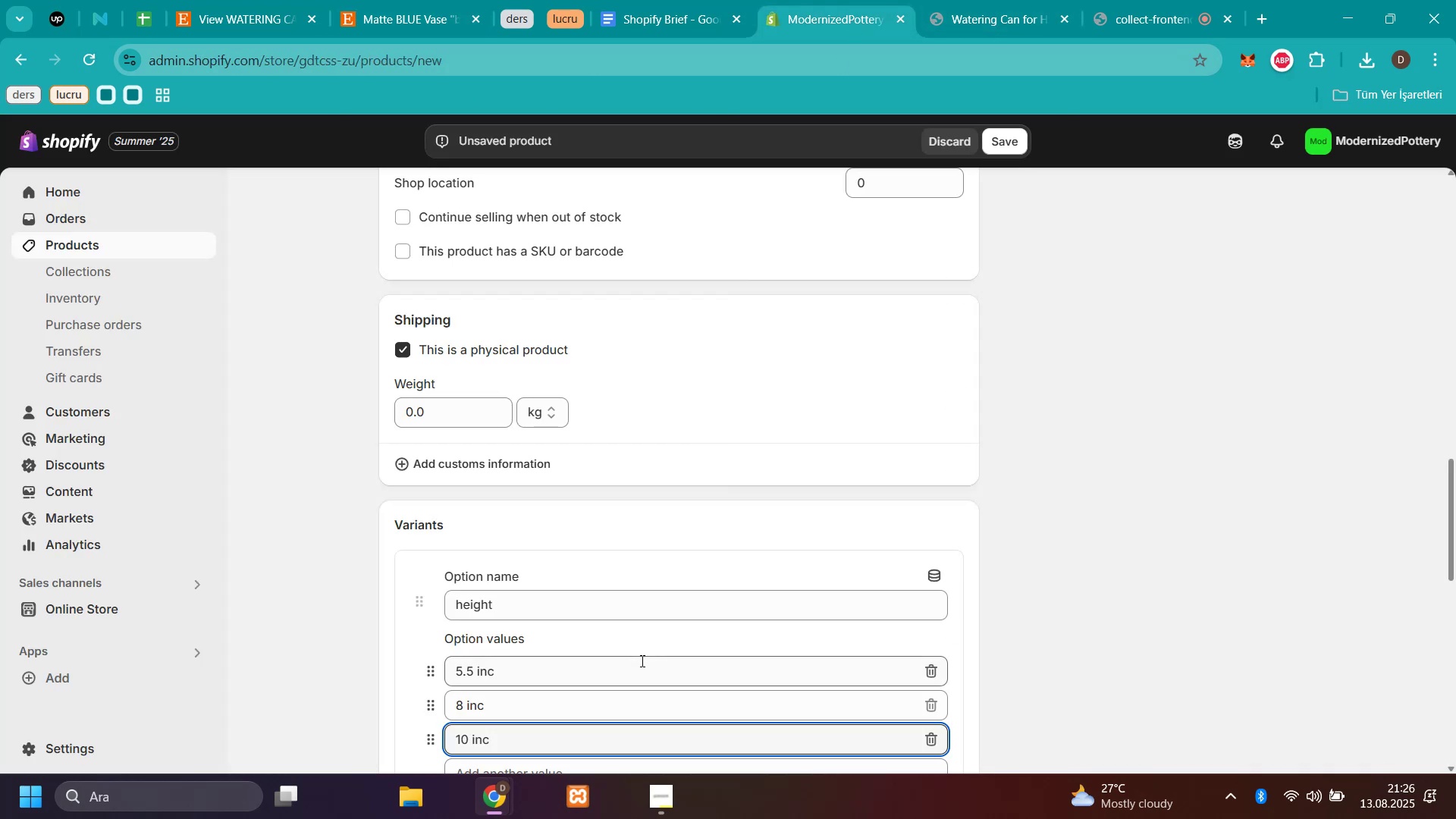 
scroll: coordinate [661, 587], scroll_direction: down, amount: 1.0
 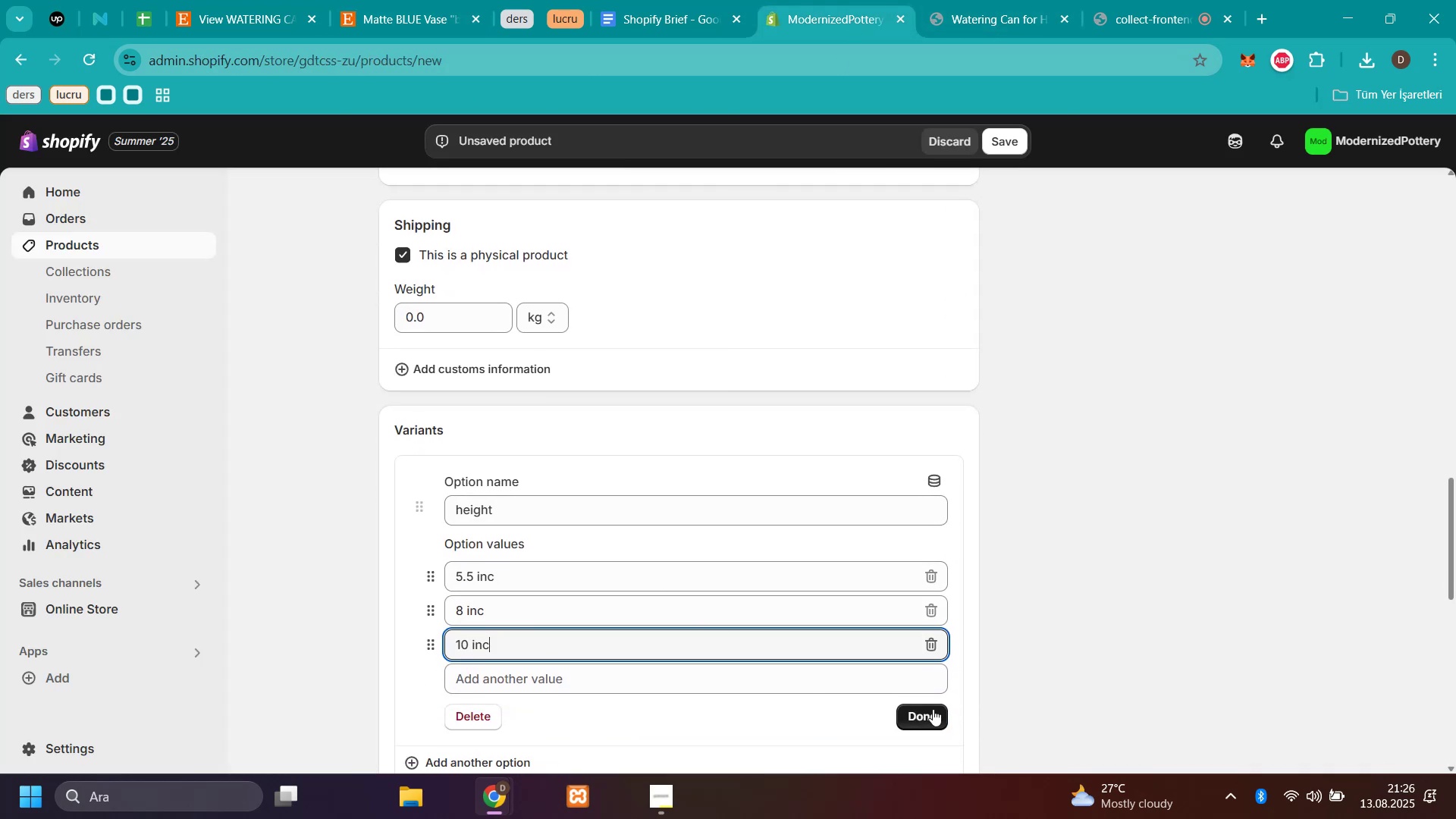 
left_click([934, 711])
 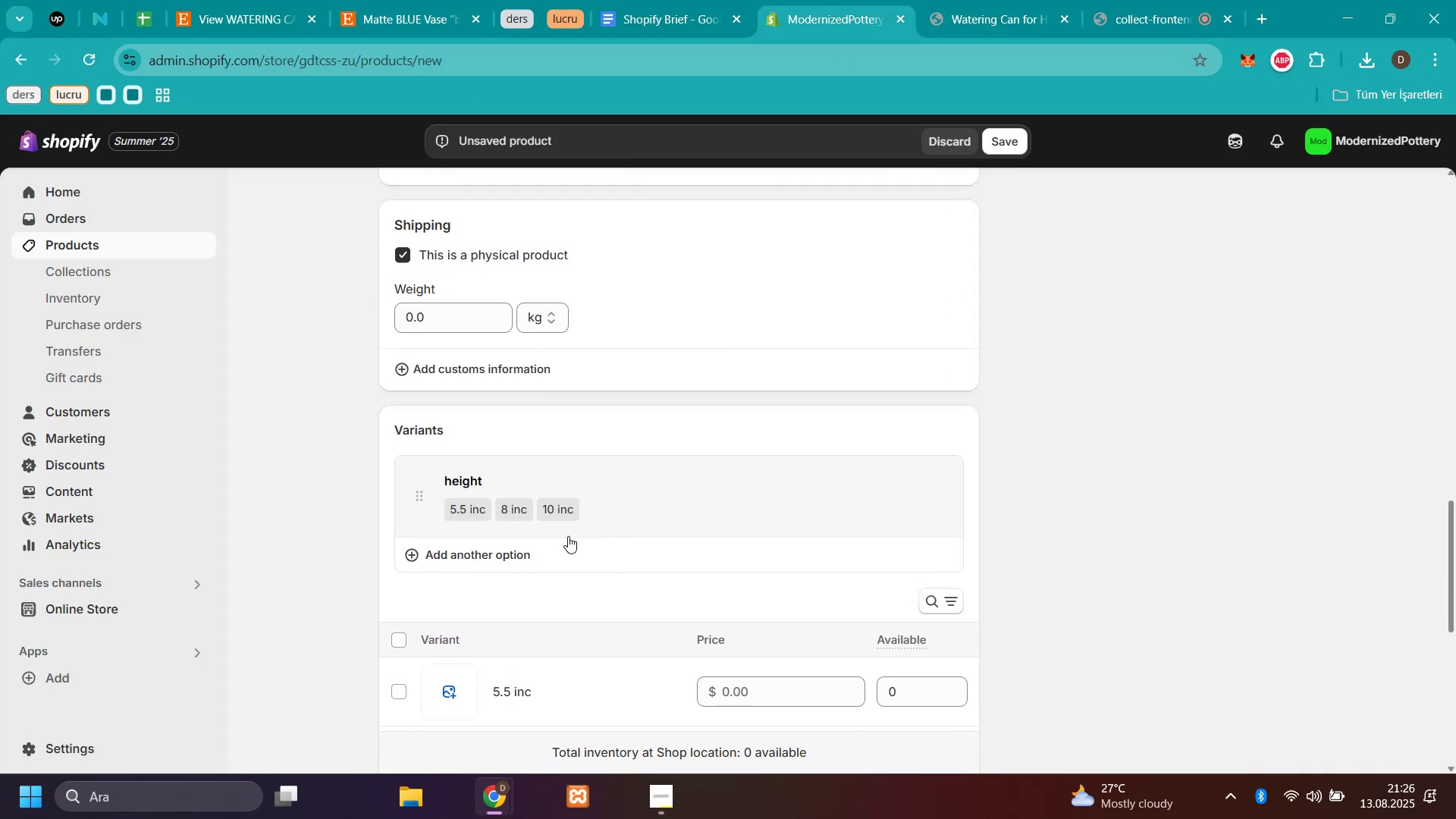 
scroll: coordinate [804, 592], scroll_direction: down, amount: 3.0
 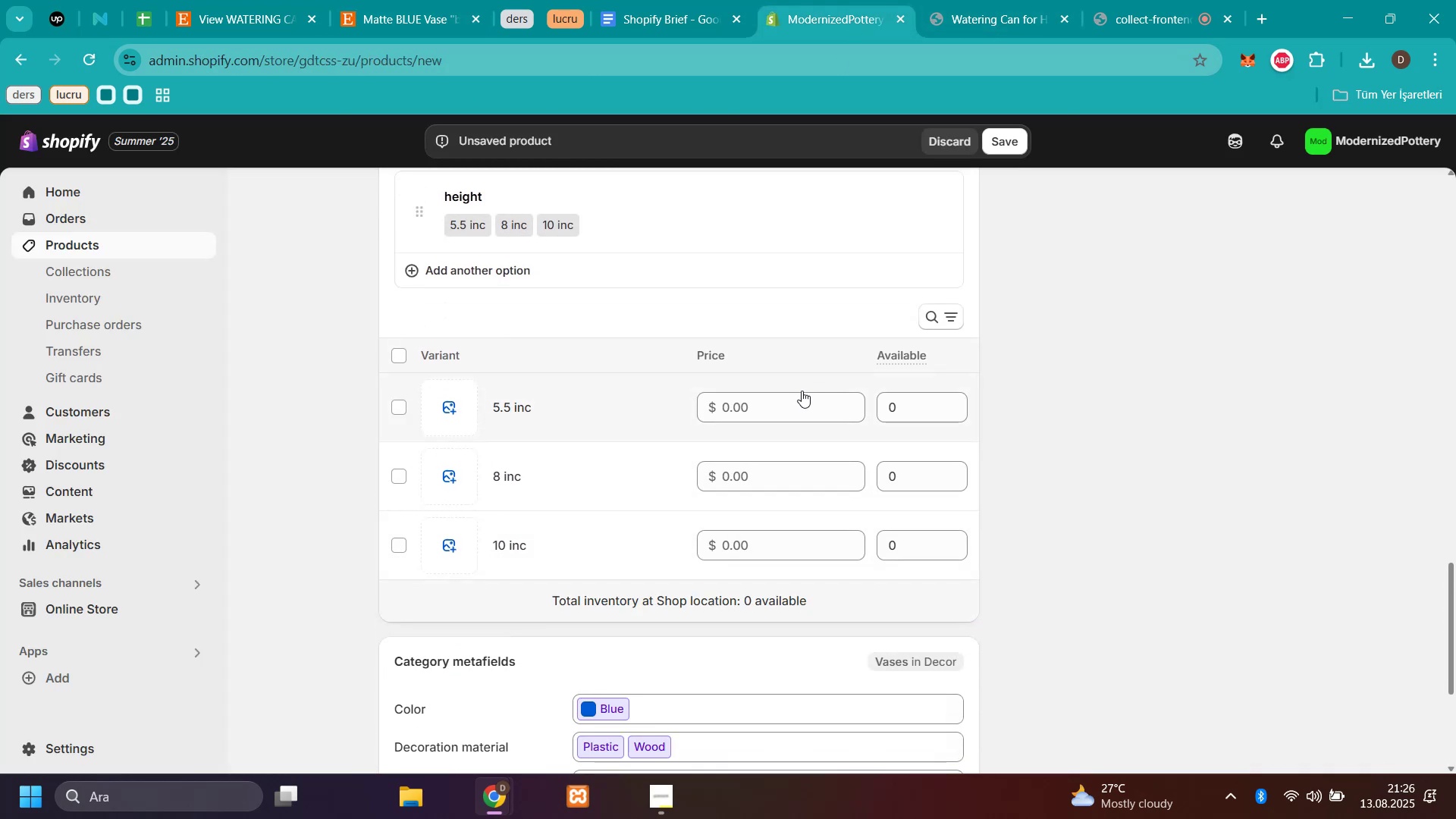 
key(Control+V)
 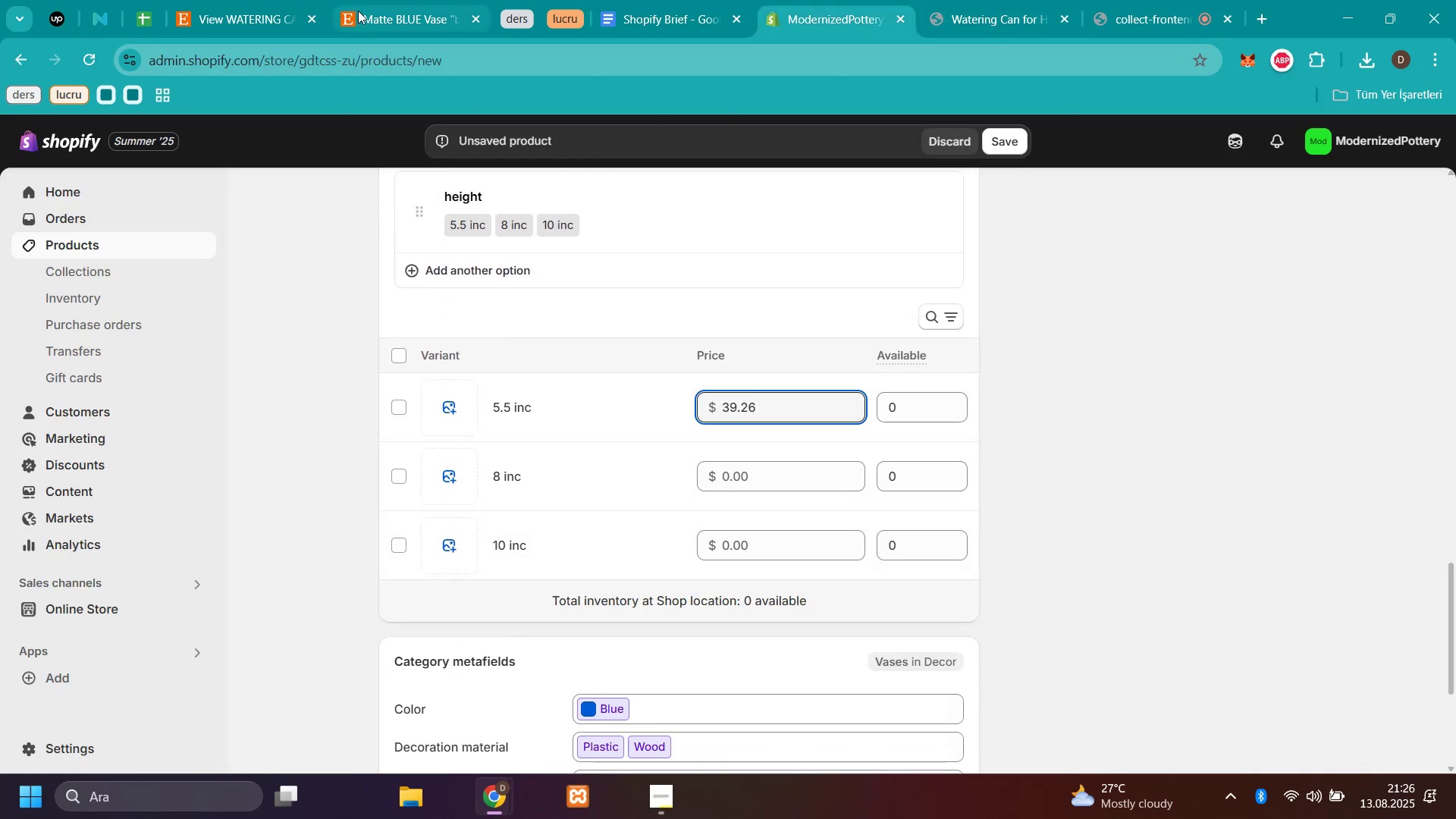 
left_click([383, 17])
 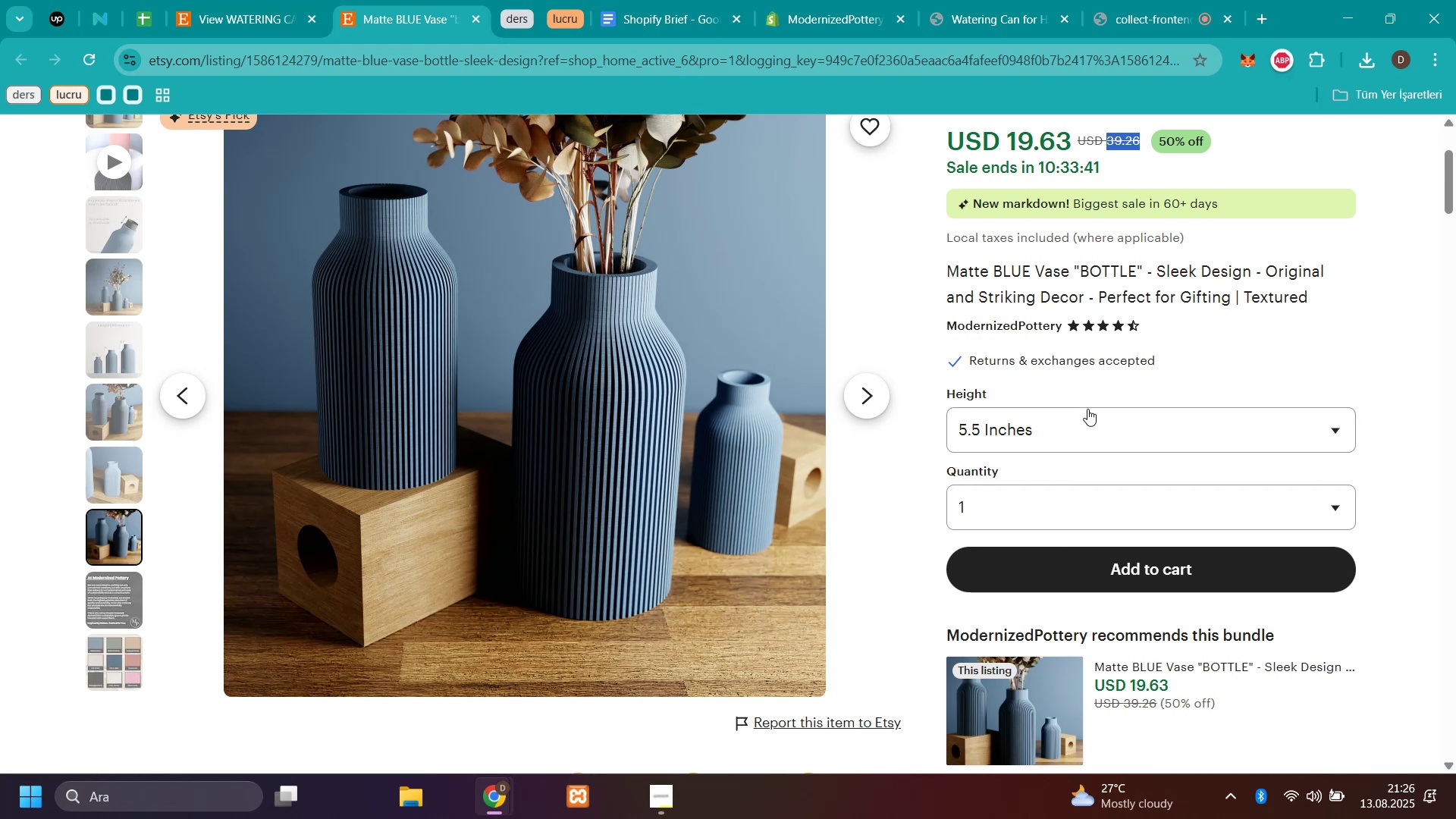 
left_click([1087, 435])
 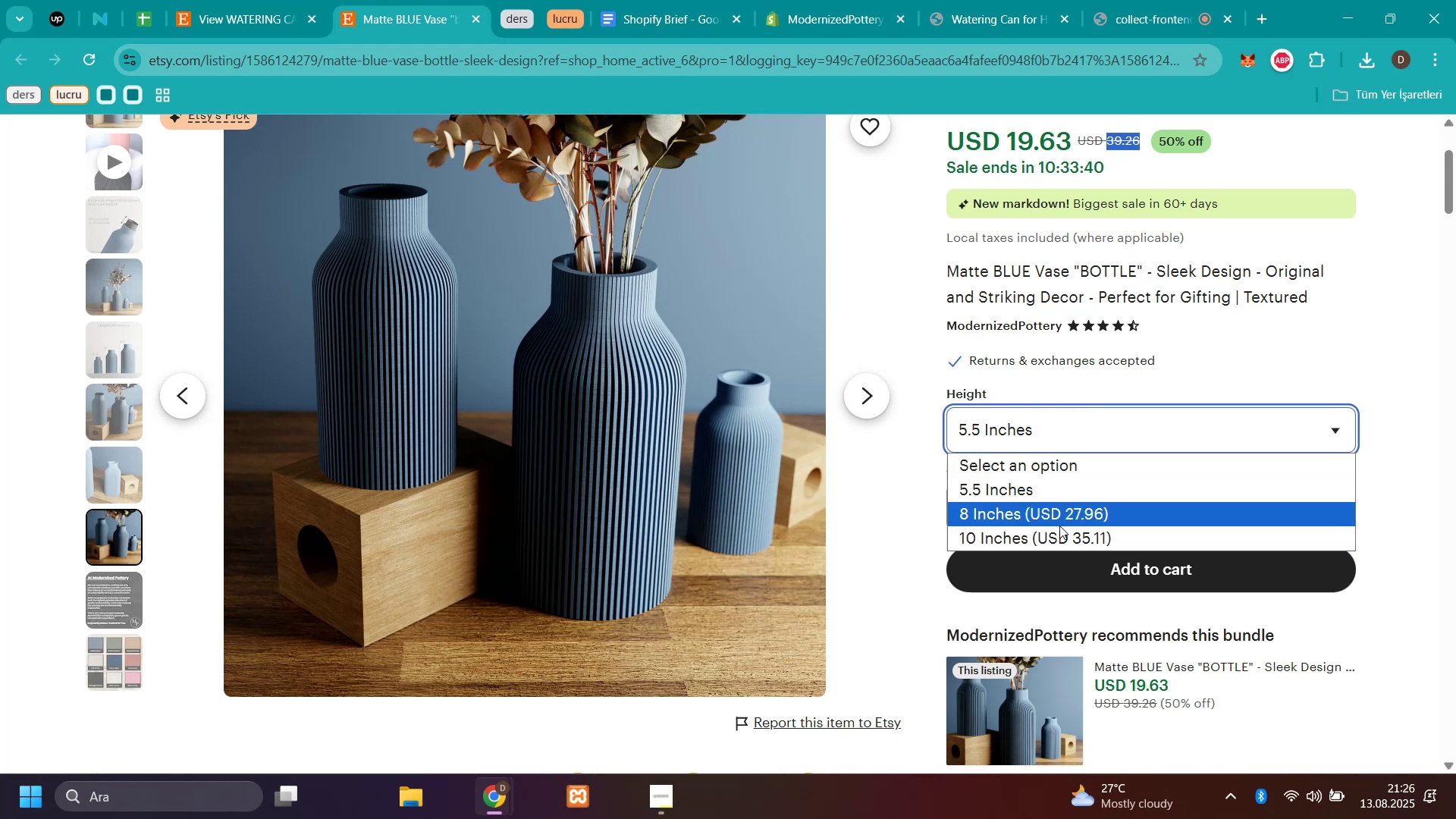 
left_click([1059, 525])
 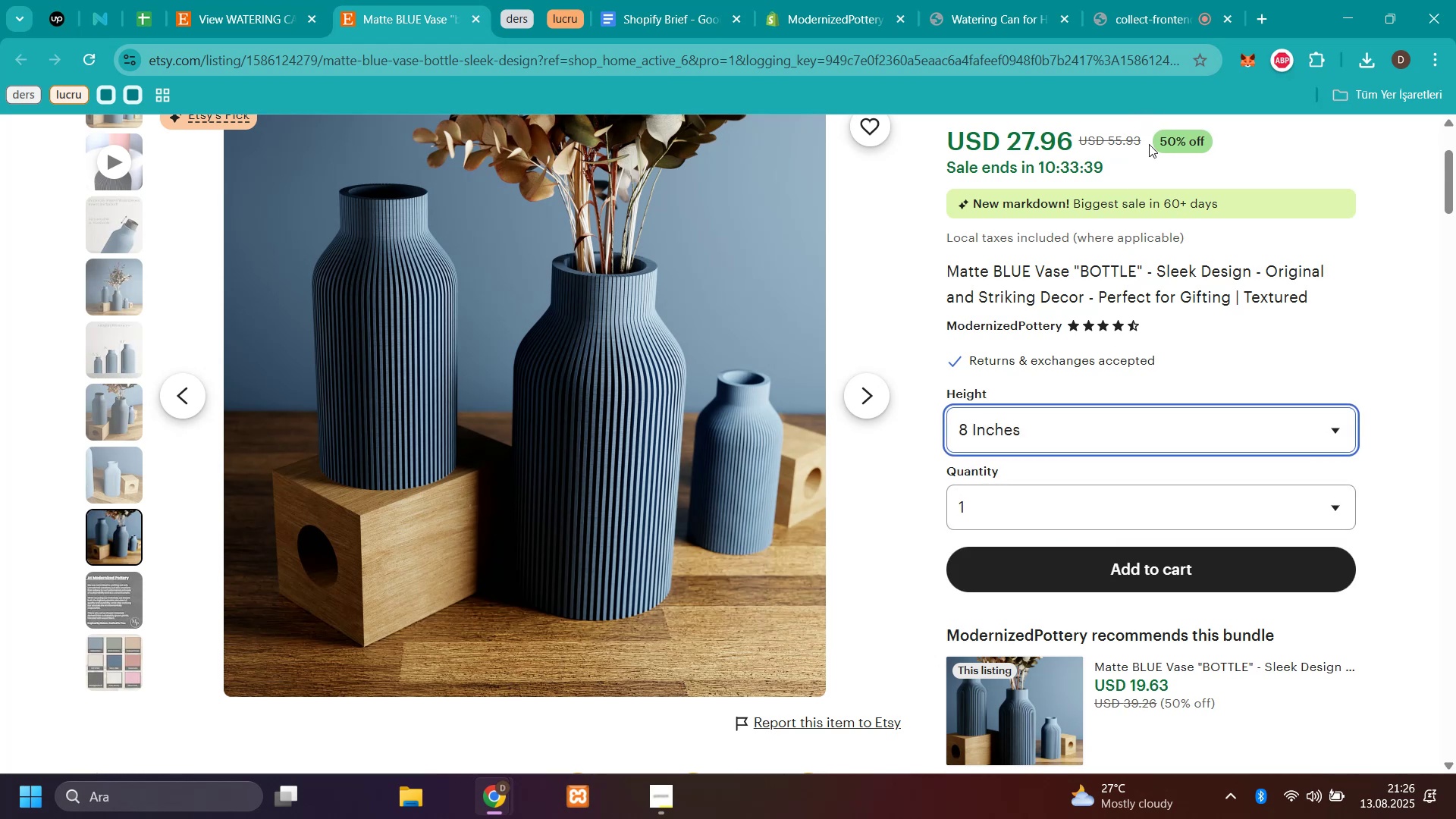 
left_click_drag(start_coordinate=[1142, 141], to_coordinate=[1109, 145])
 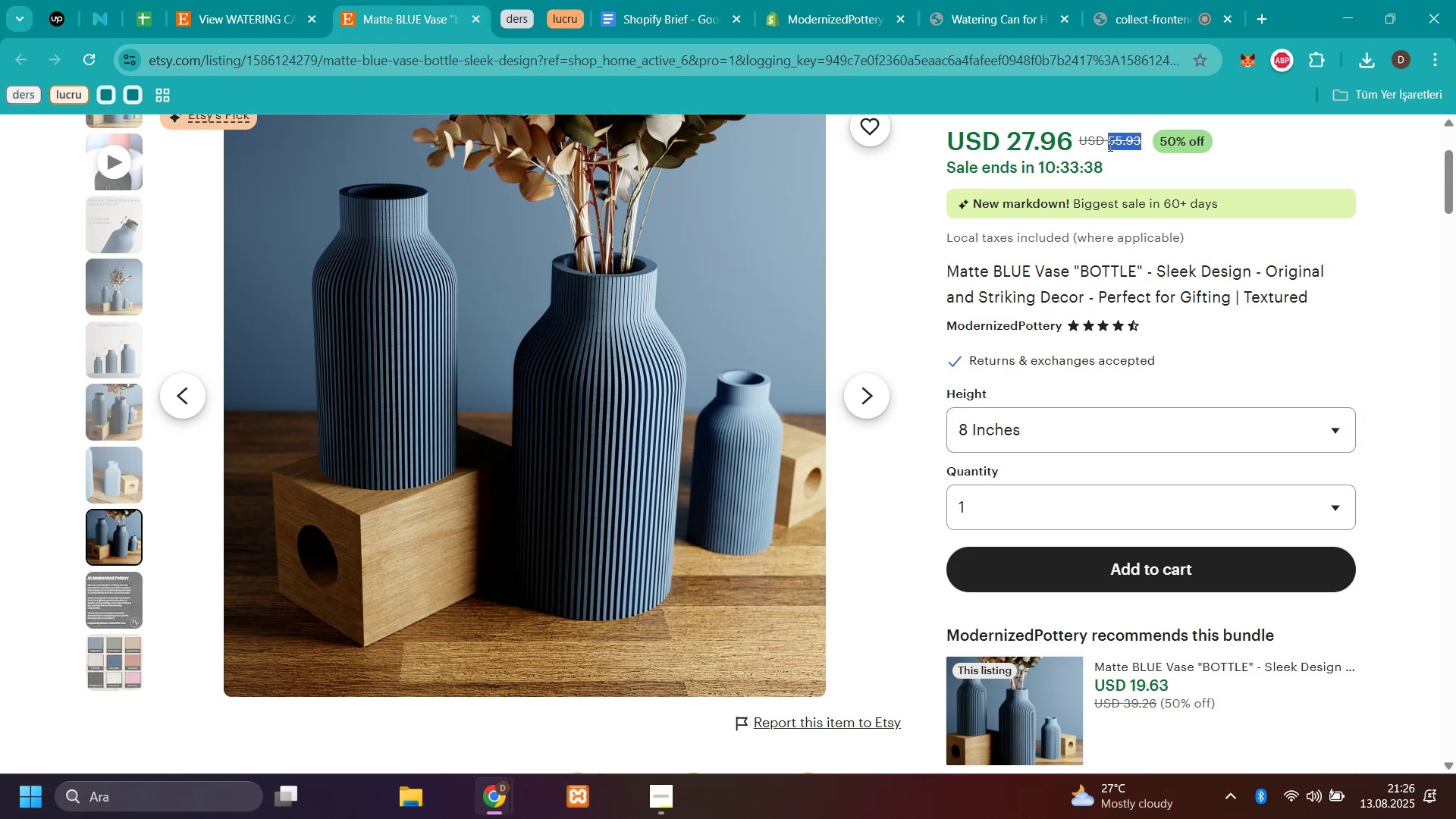 
key(Control+C)
 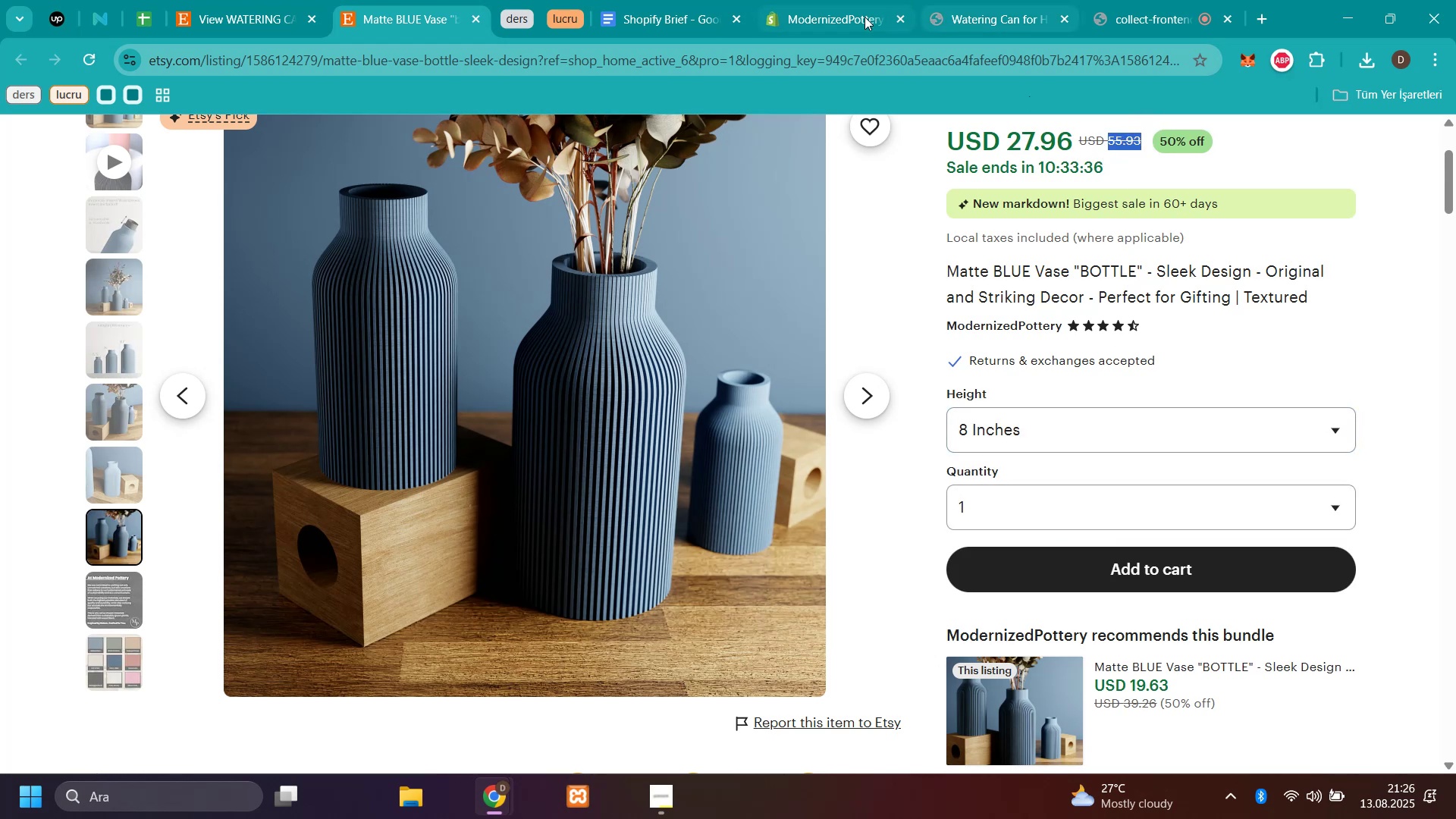 
left_click([848, 18])
 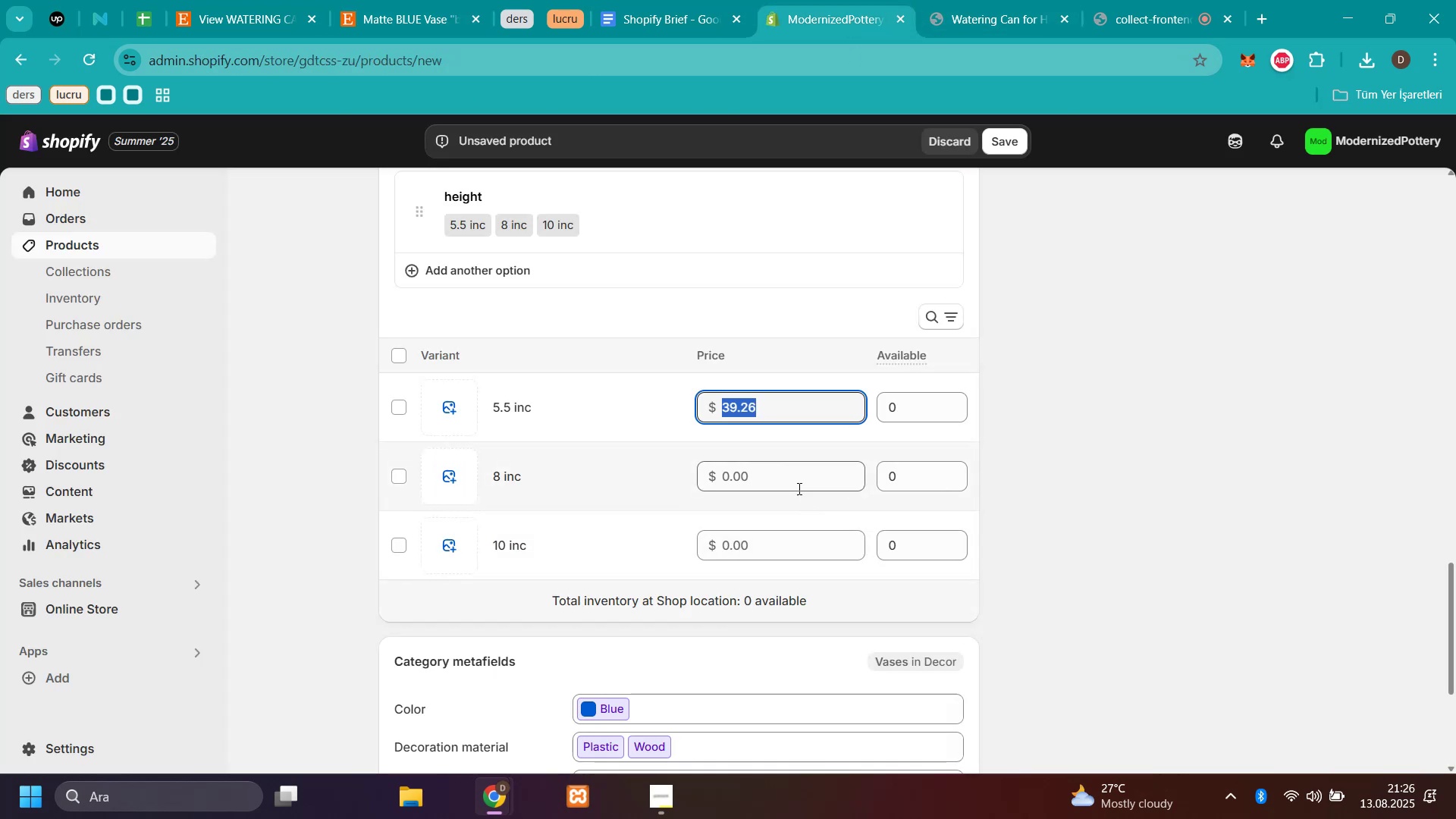 
left_click([794, 480])
 